 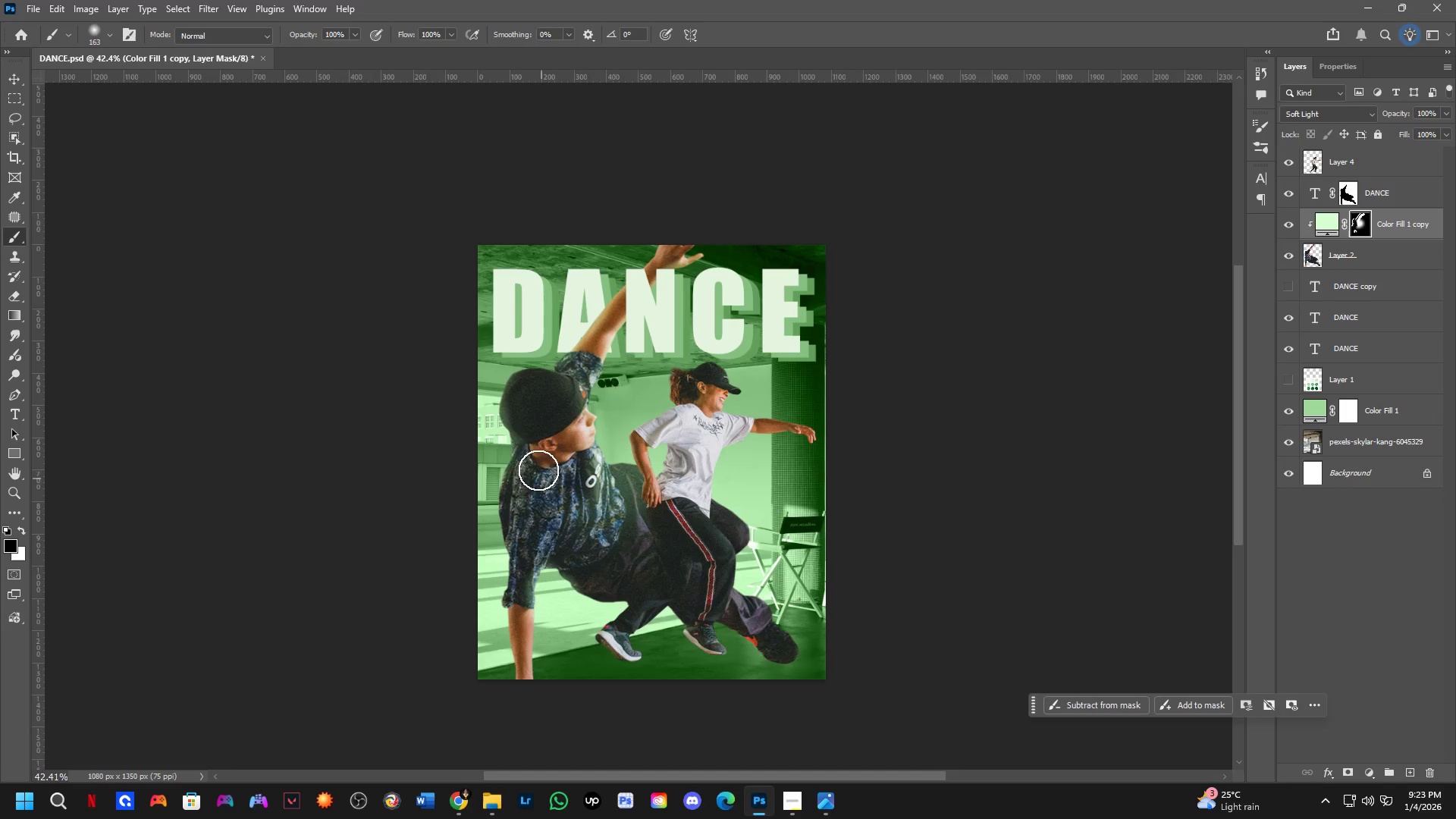 
scroll: coordinate [538, 464], scroll_direction: up, amount: 4.0
 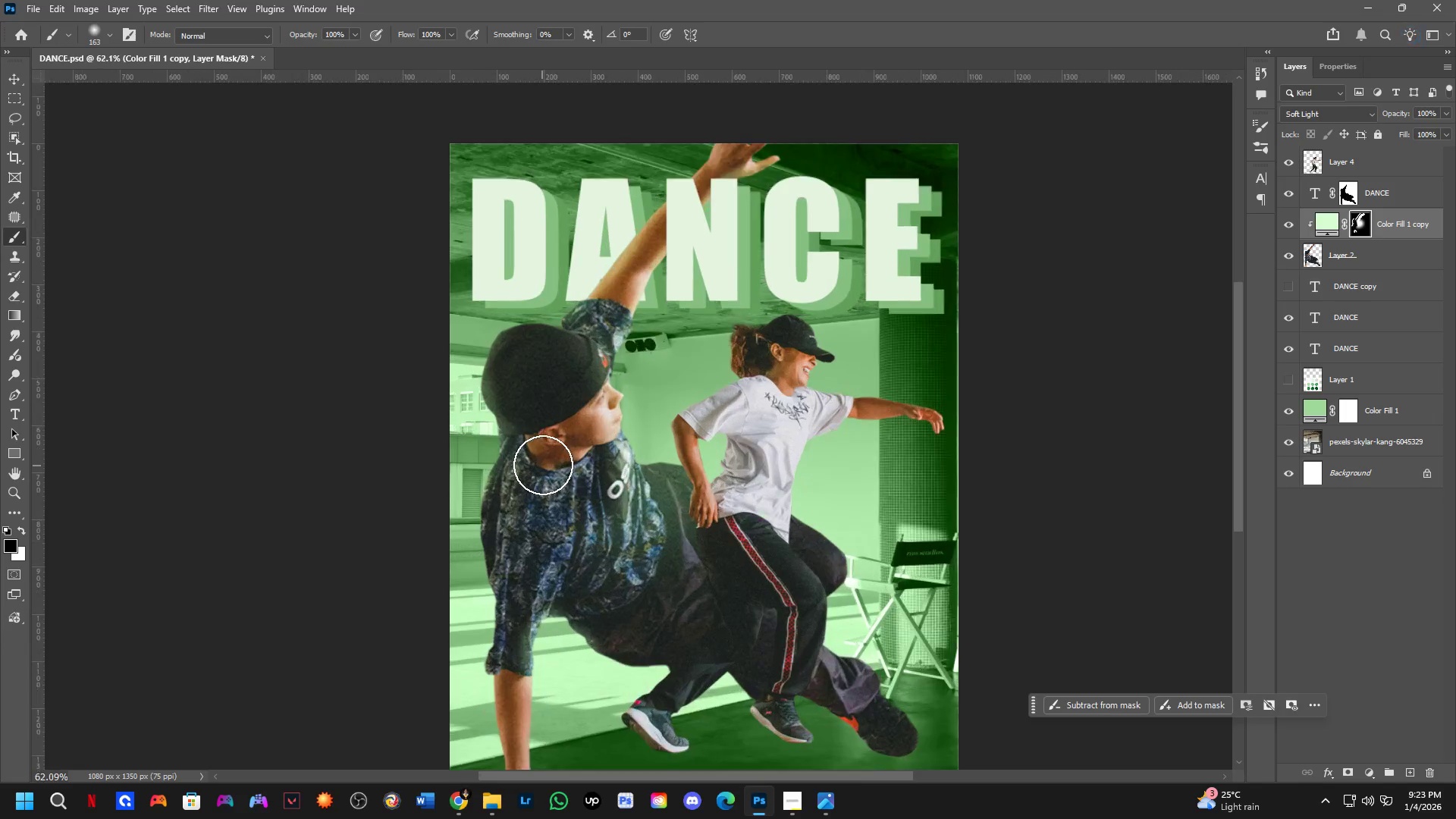 
left_click_drag(start_coordinate=[560, 427], to_coordinate=[572, 532])
 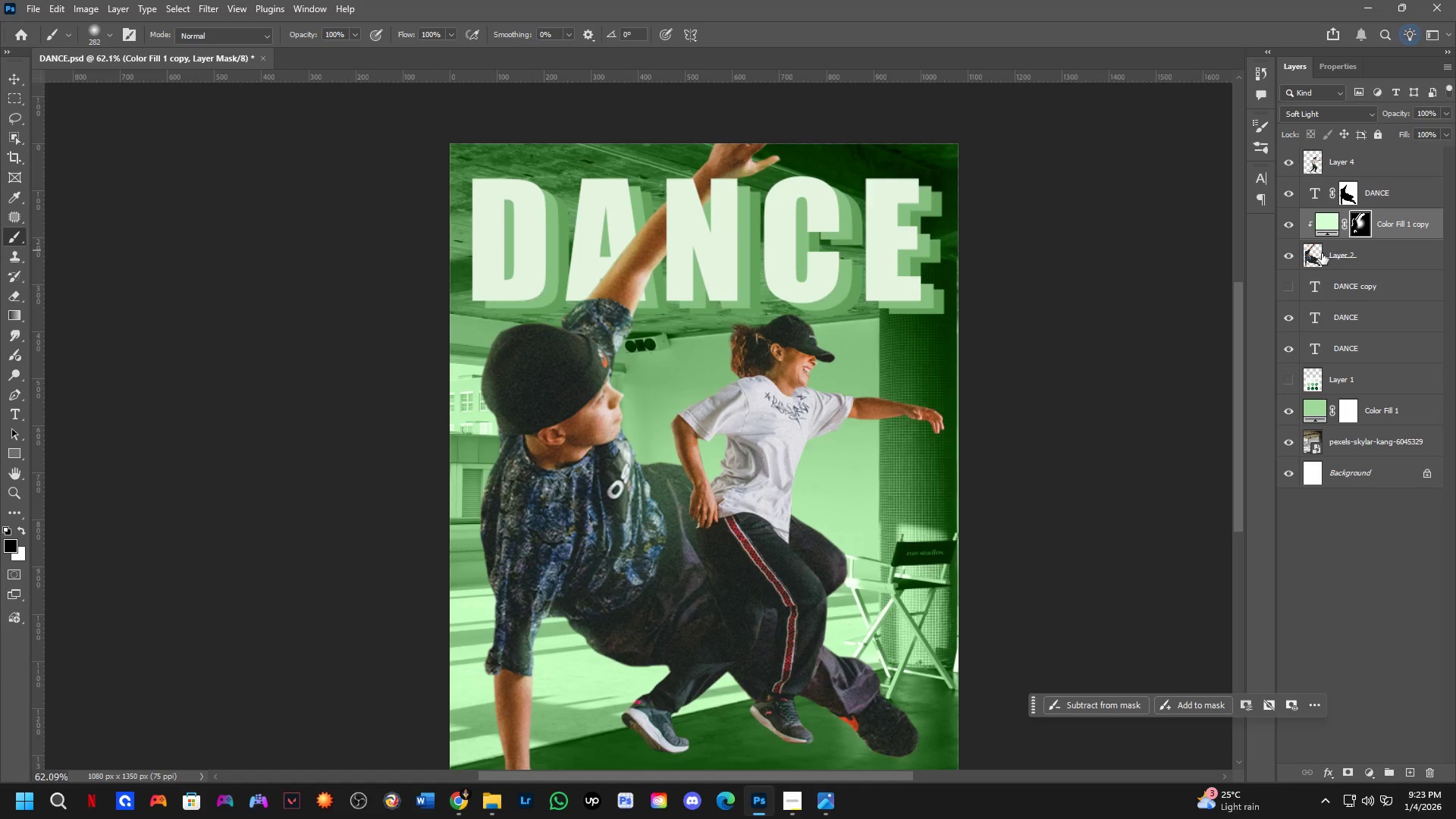 
key(Backspace)
 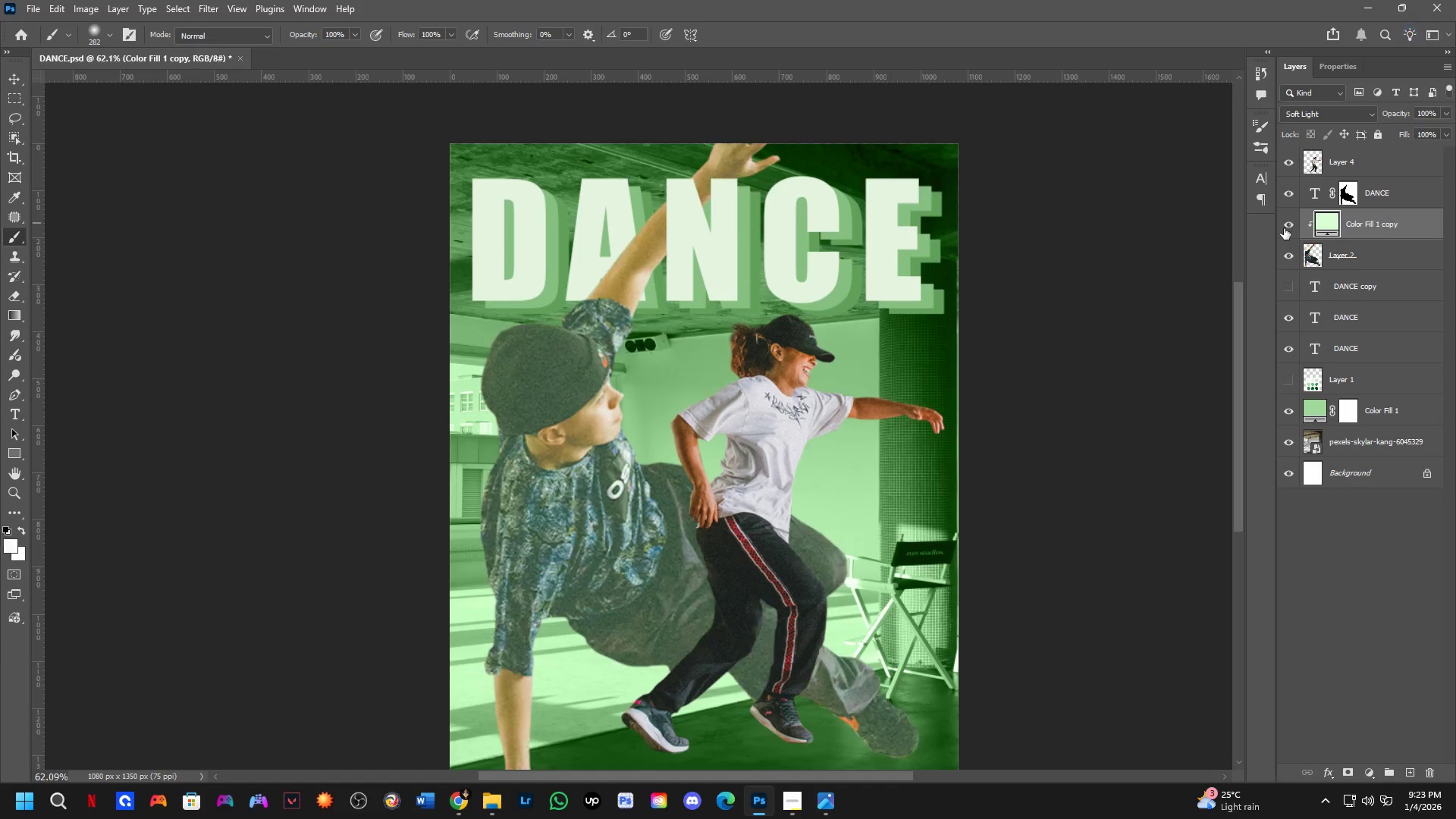 
key(Backspace)
 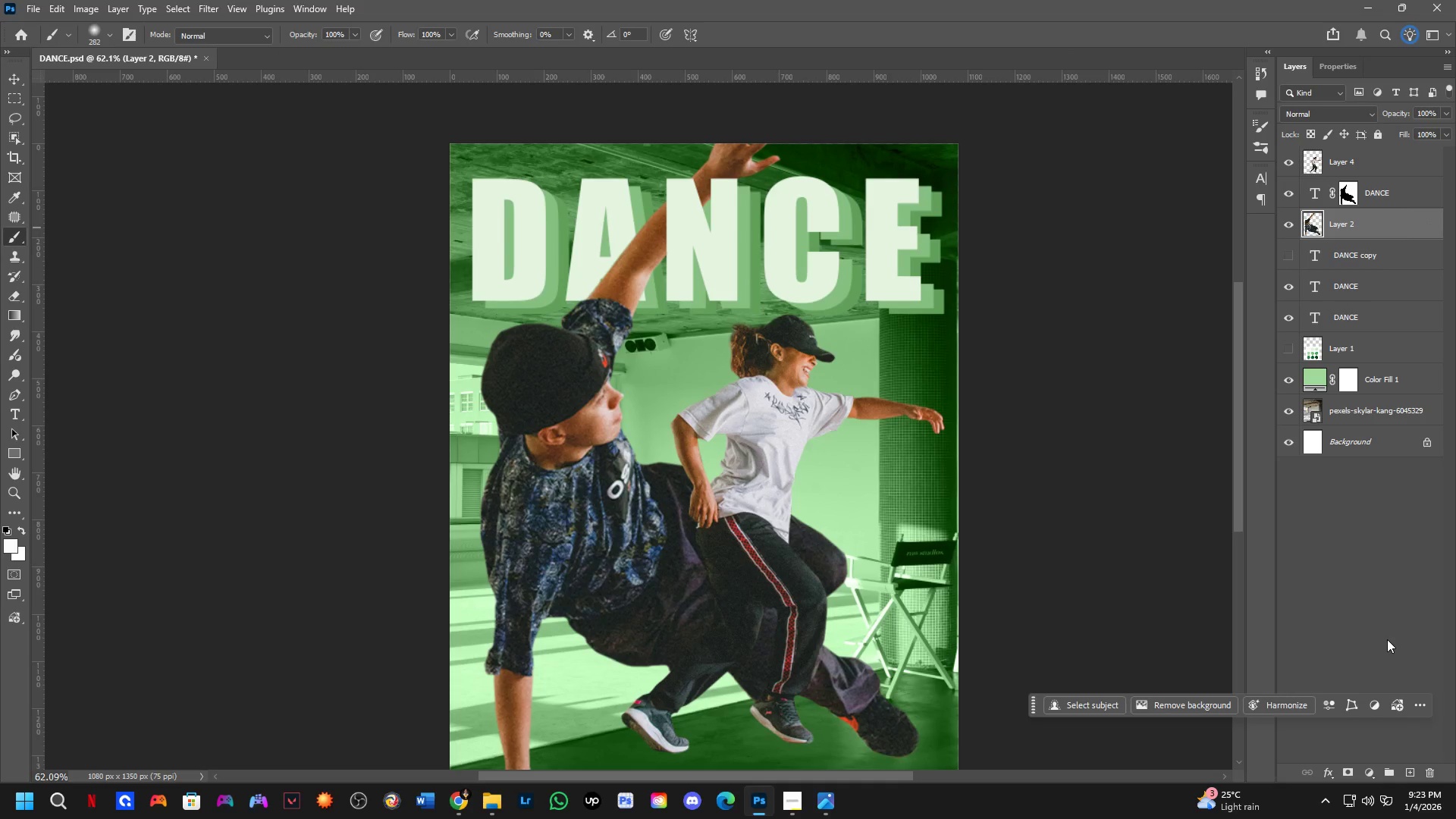 
key(Control+J)
 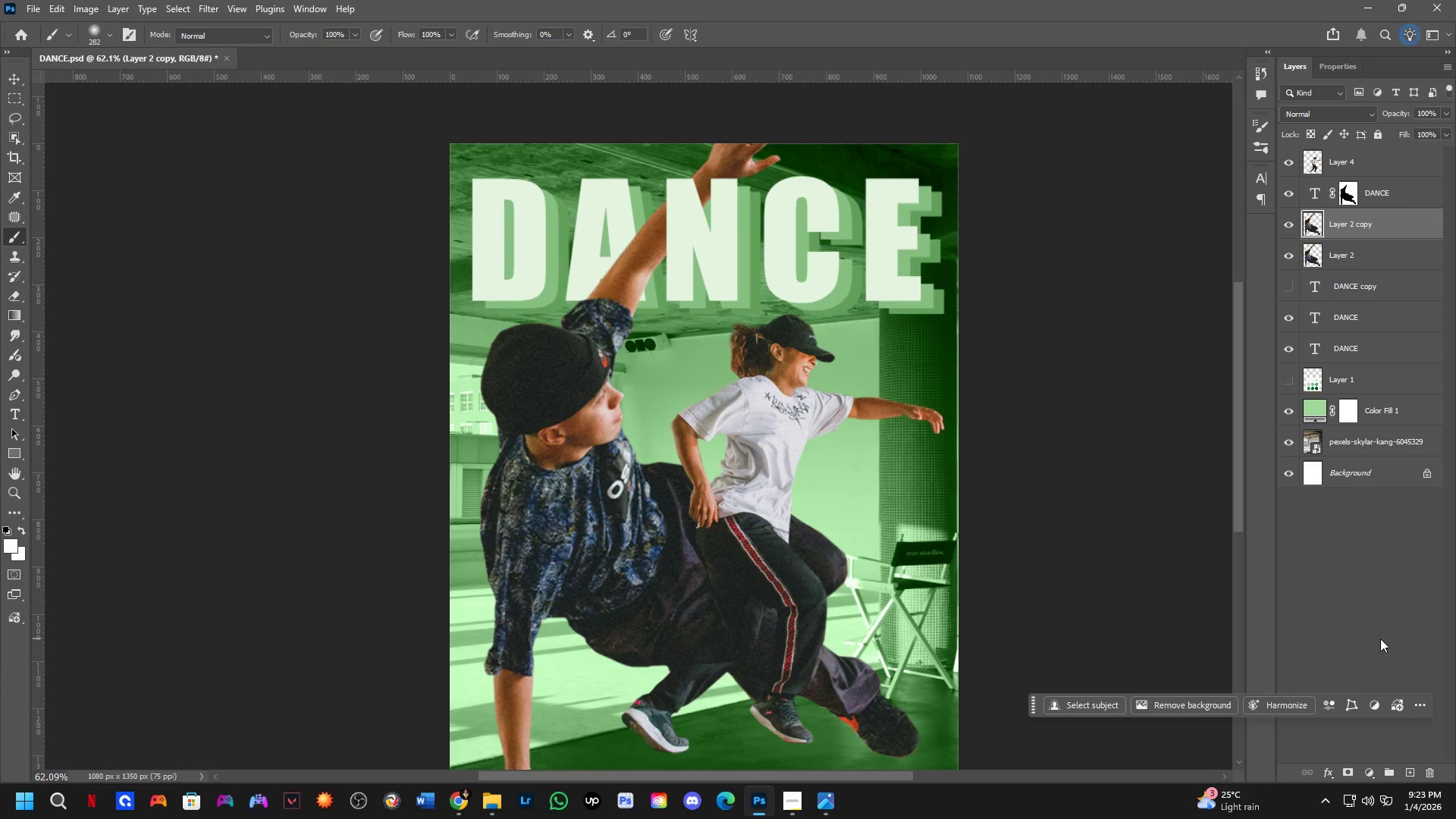 
key(Control+ControlLeft)
 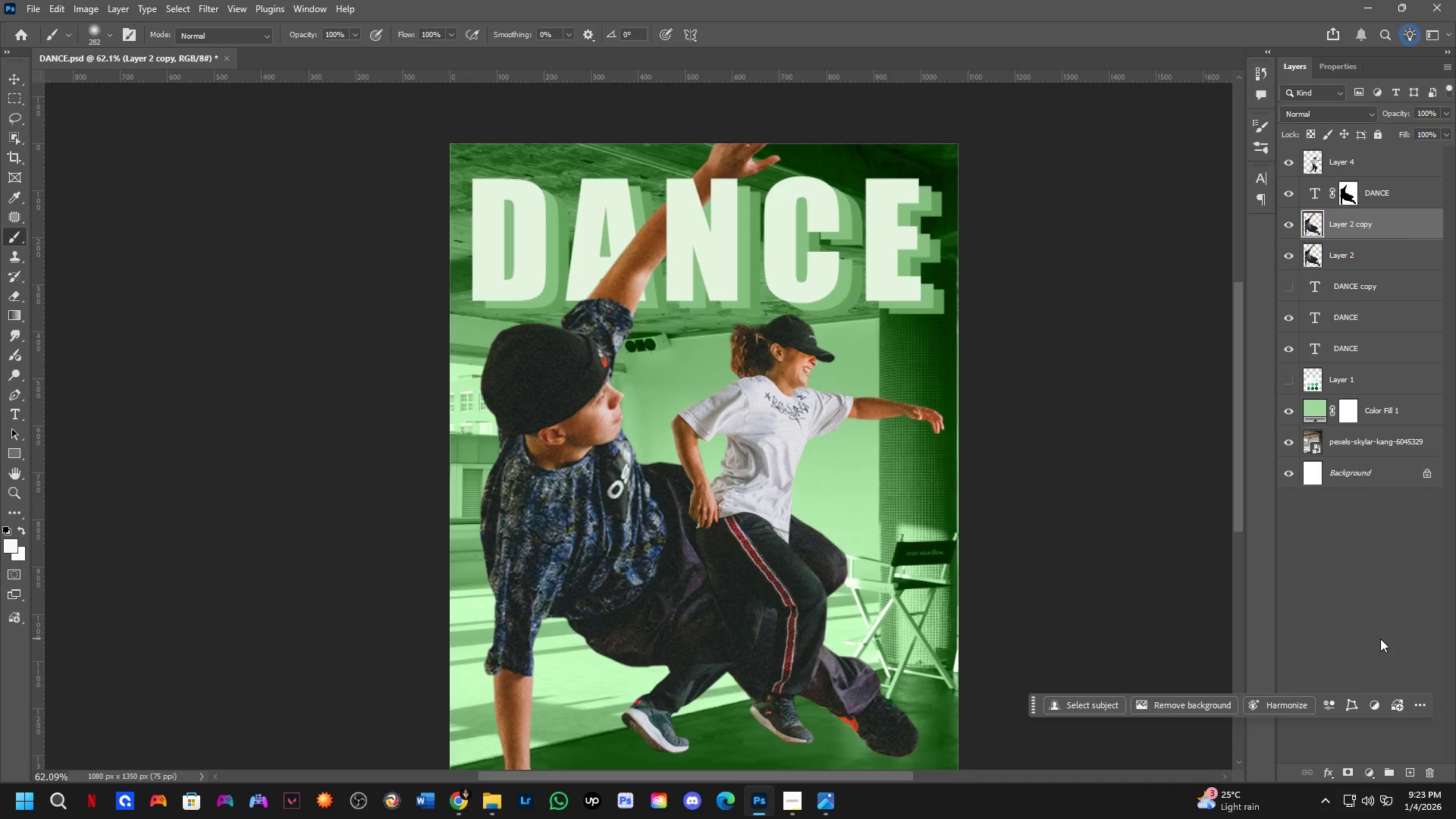 
hold_key(key=ControlLeft, duration=0.34)
 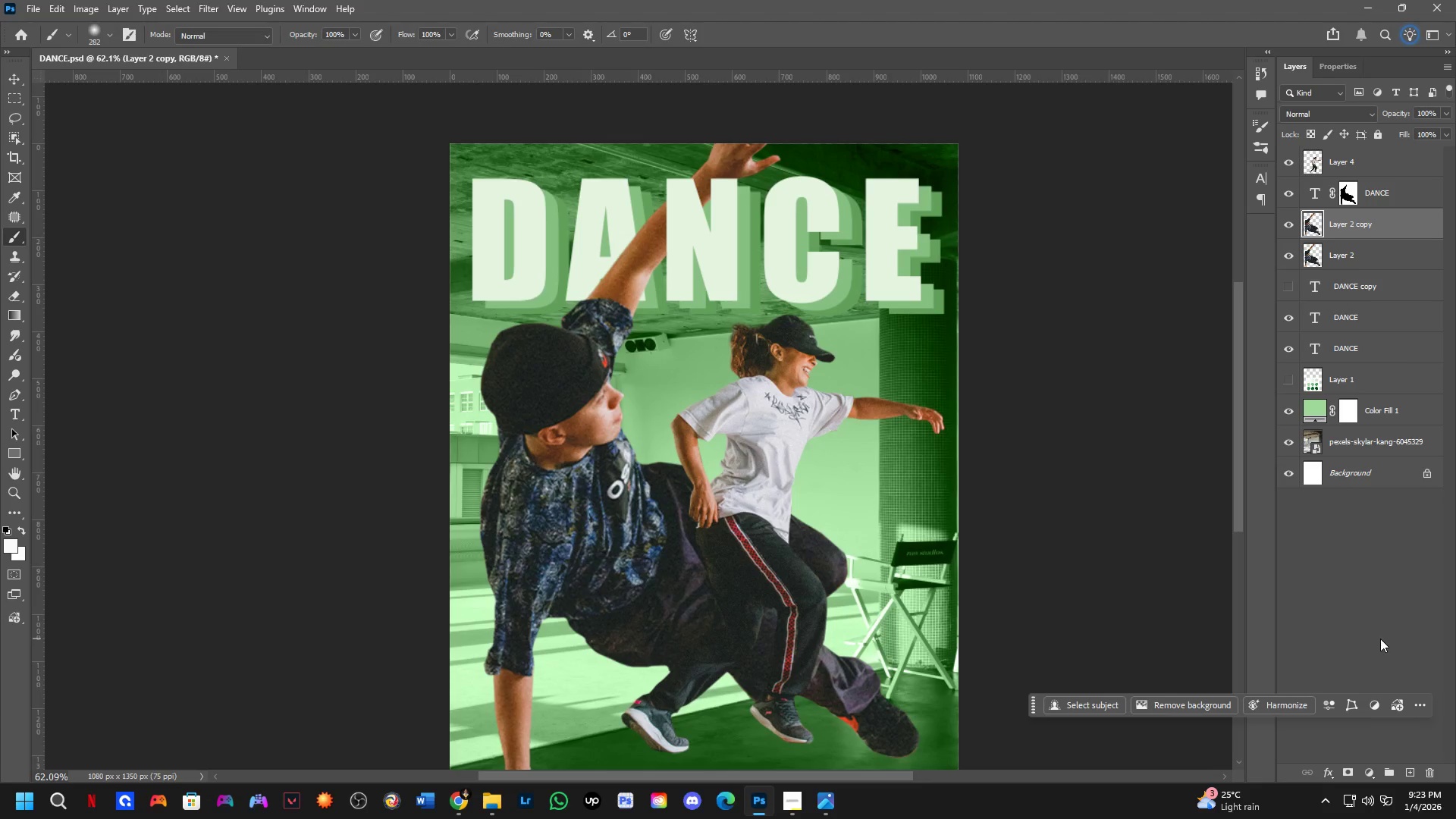 
key(Control+Shift+ShiftLeft)
 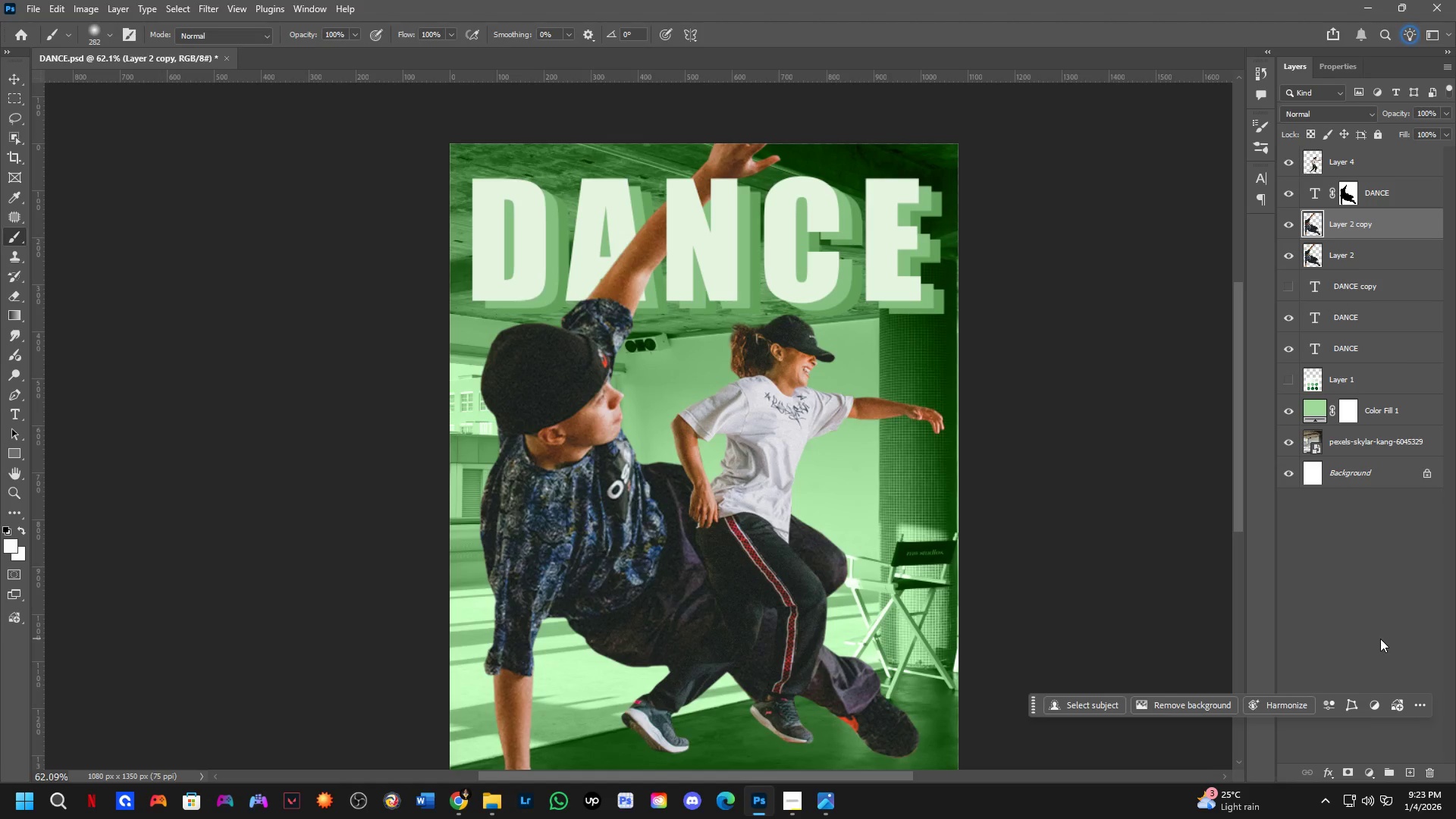 
key(Control+Shift+A)
 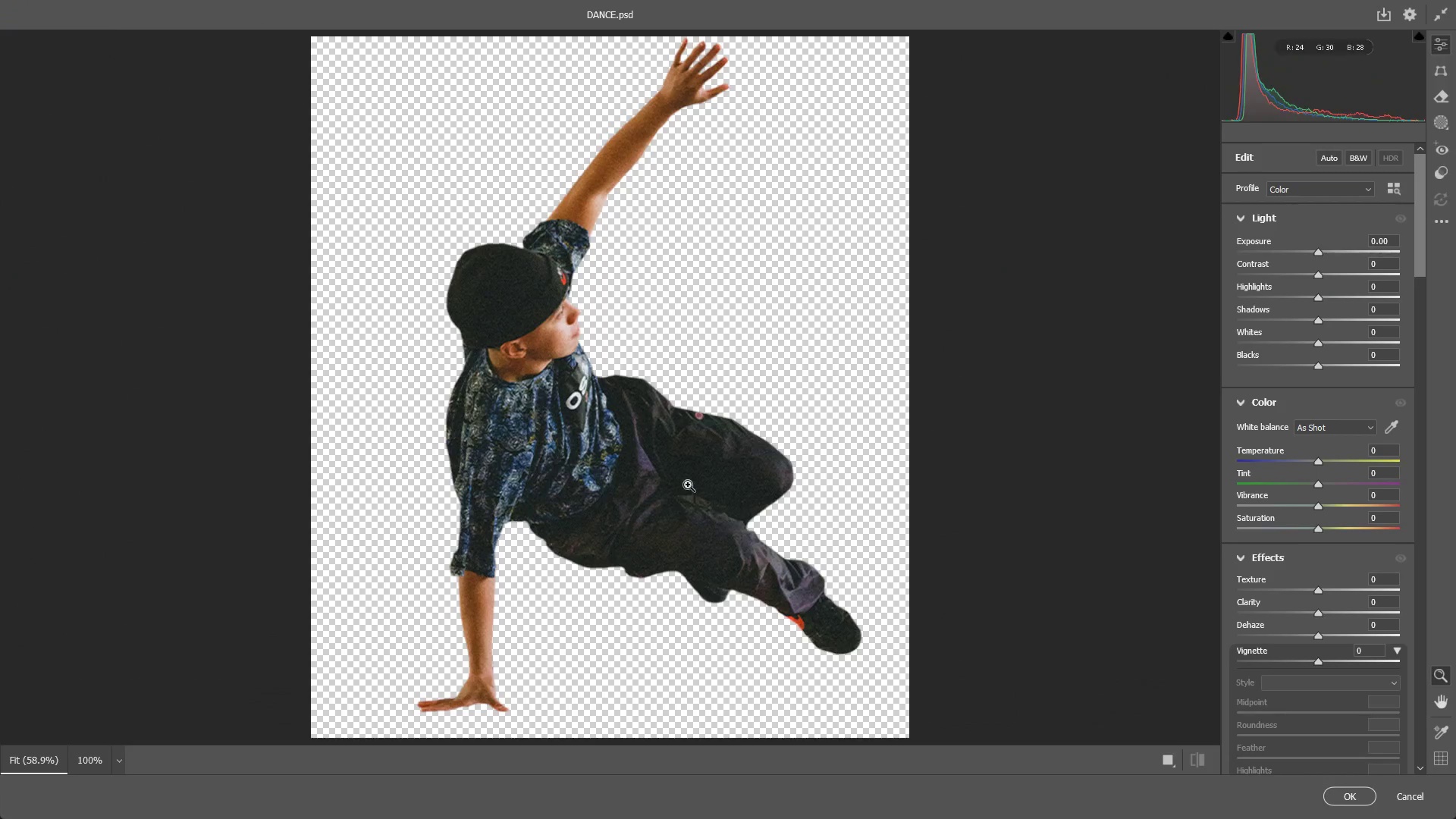 
left_click_drag(start_coordinate=[555, 331], to_coordinate=[622, 350])
 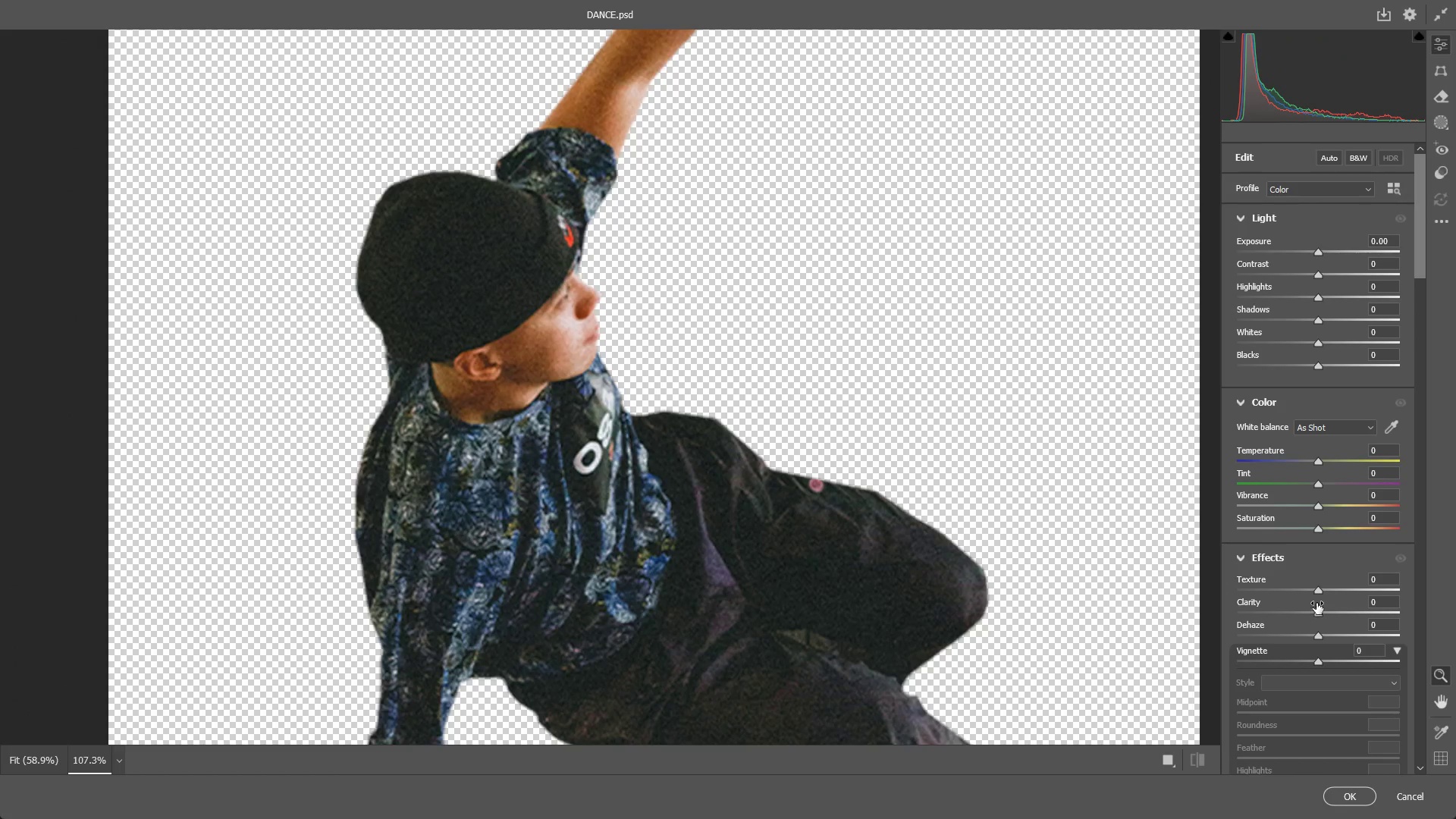 
left_click_drag(start_coordinate=[1321, 592], to_coordinate=[1455, 602])
 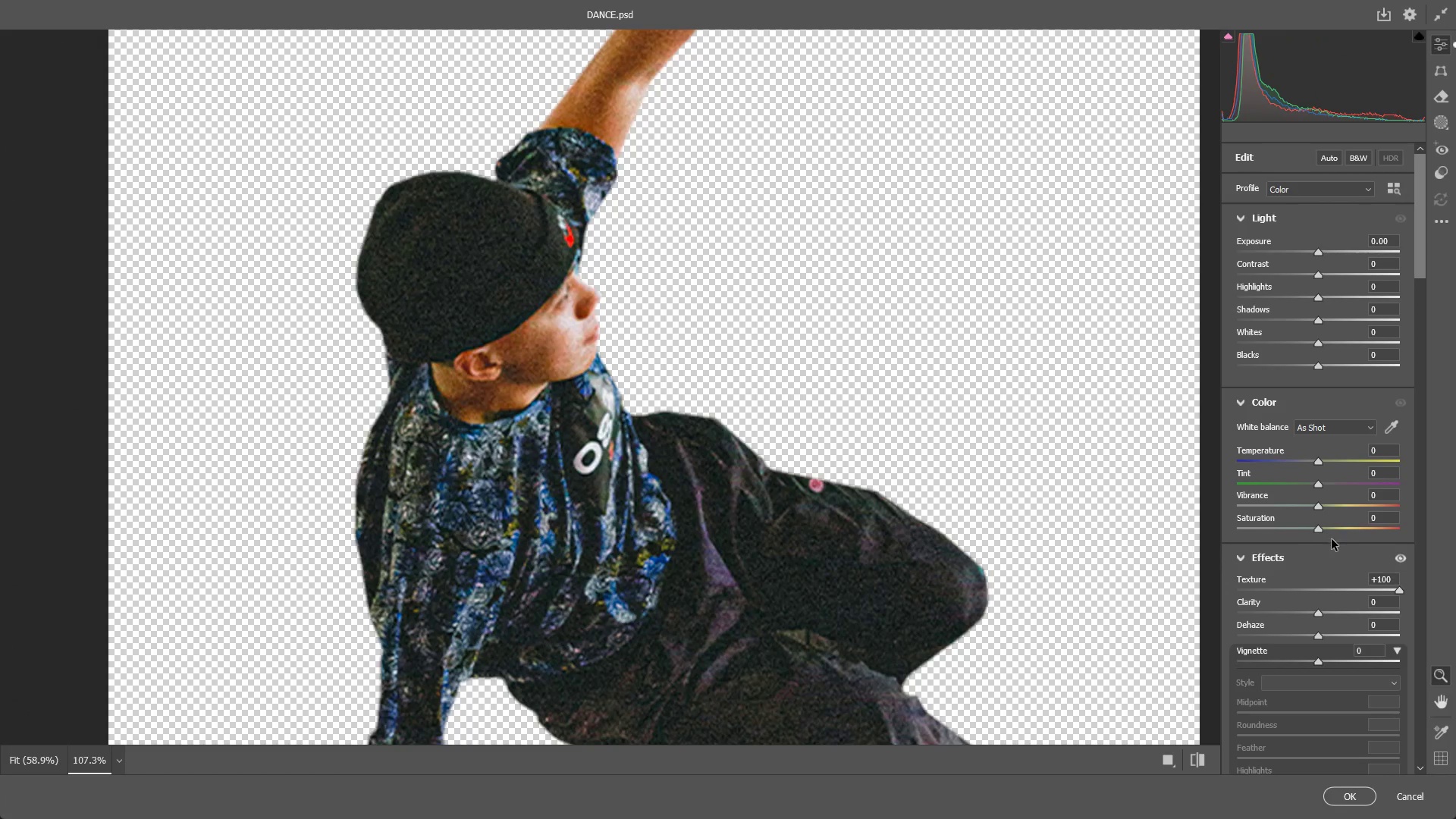 
left_click_drag(start_coordinate=[1324, 532], to_coordinate=[1059, 560])
 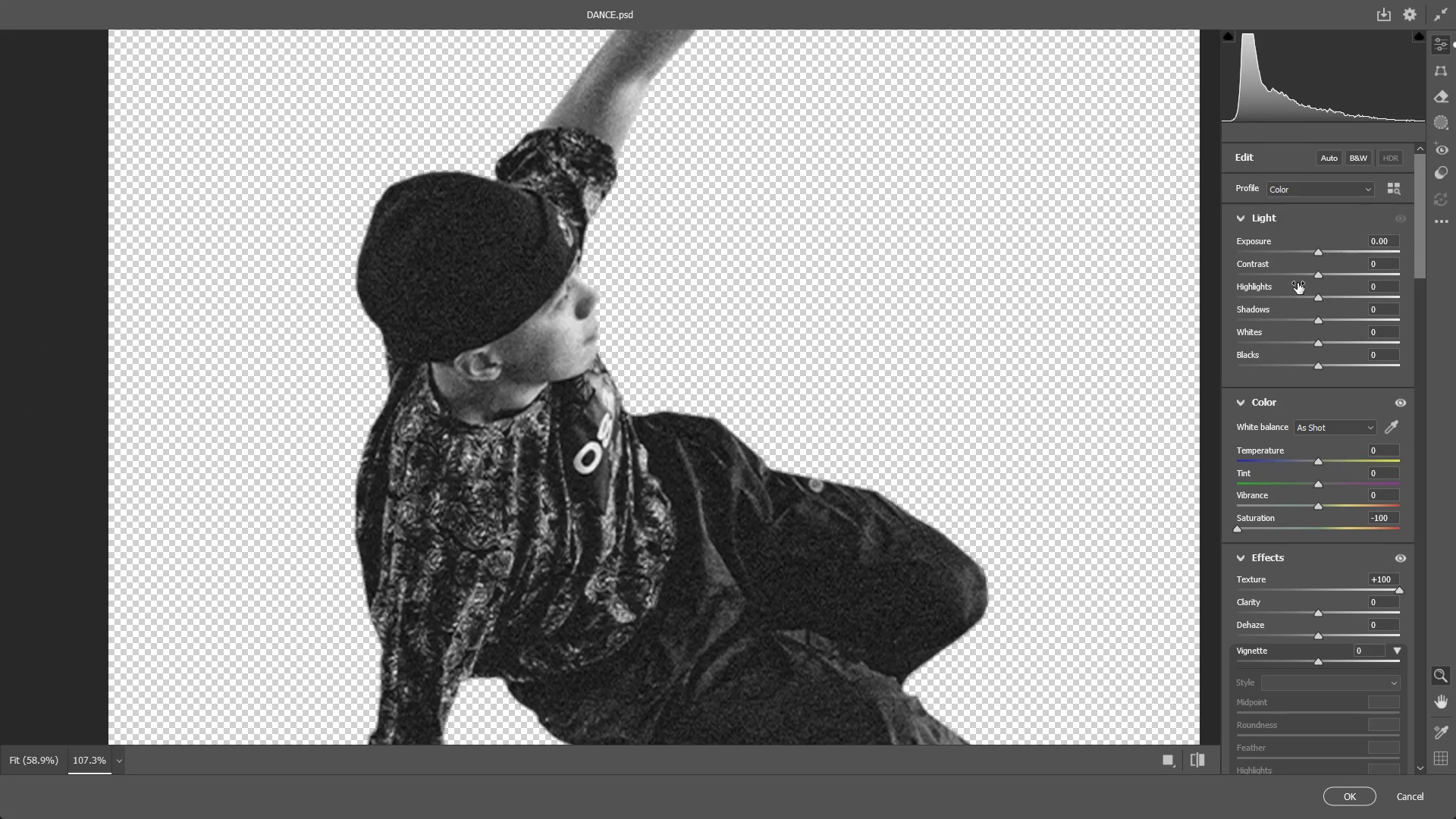 
left_click_drag(start_coordinate=[1322, 250], to_coordinate=[1354, 245])
 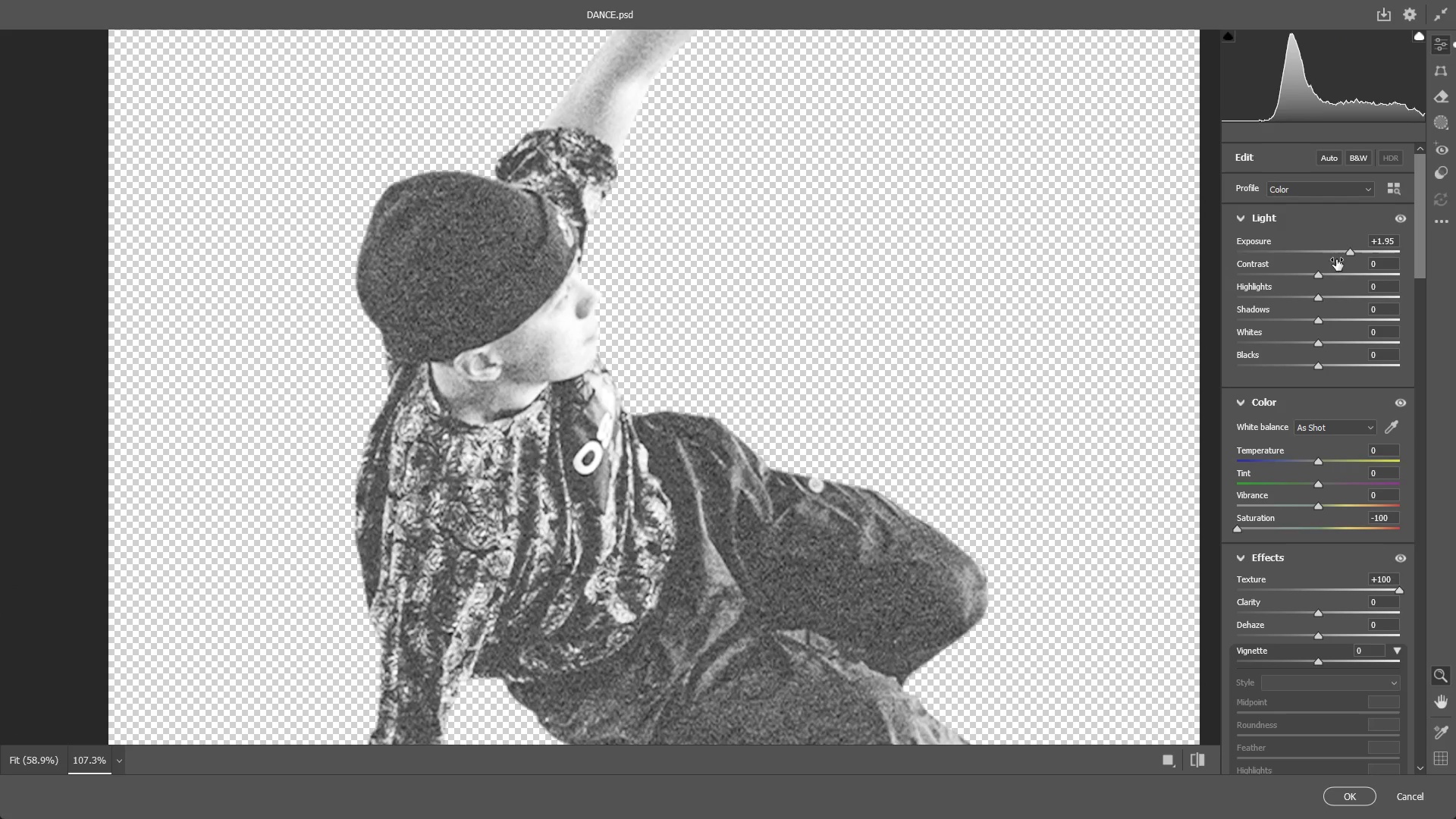 
key(Control+Z)
 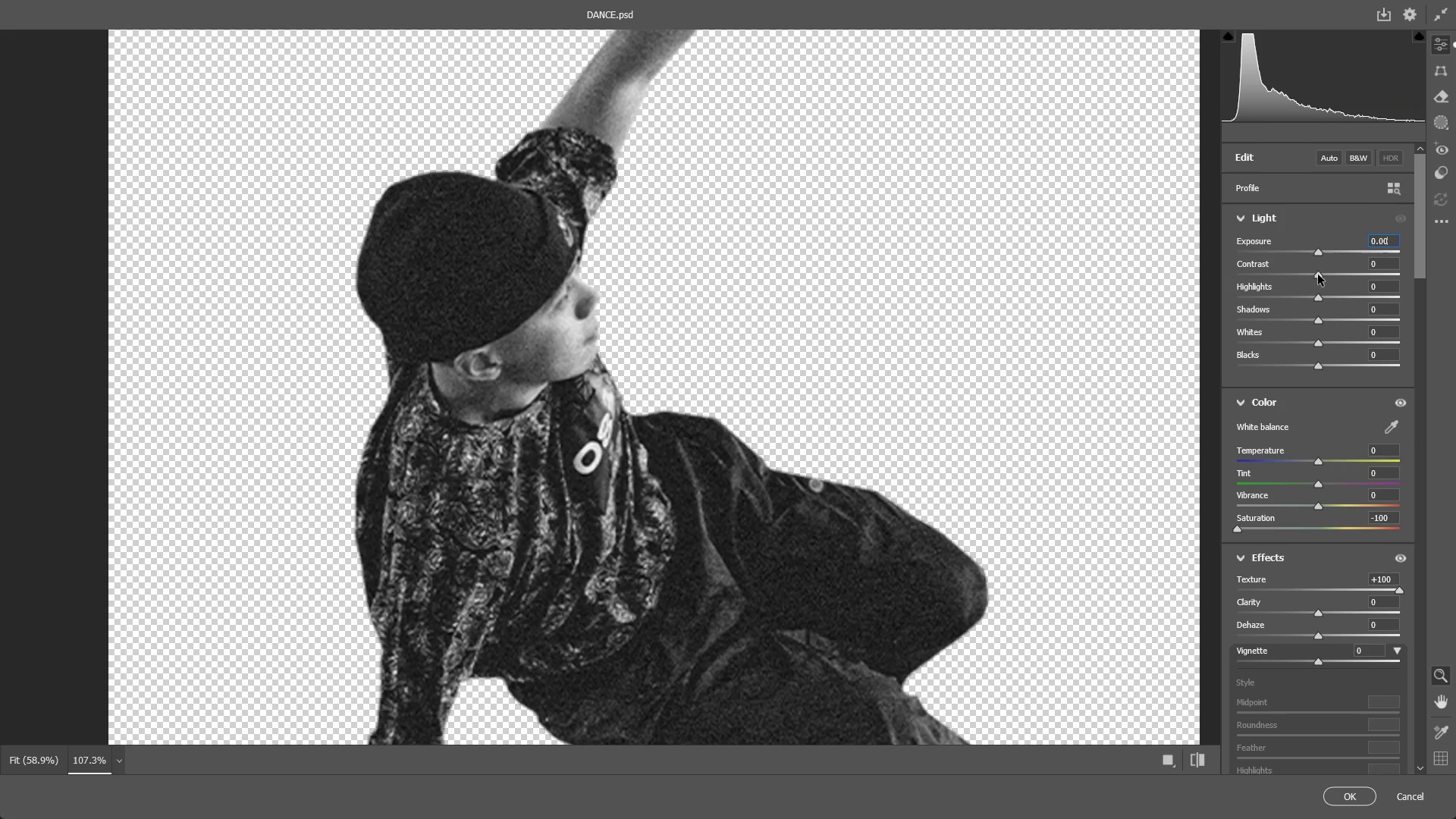 
left_click_drag(start_coordinate=[1318, 275], to_coordinate=[1455, 283])
 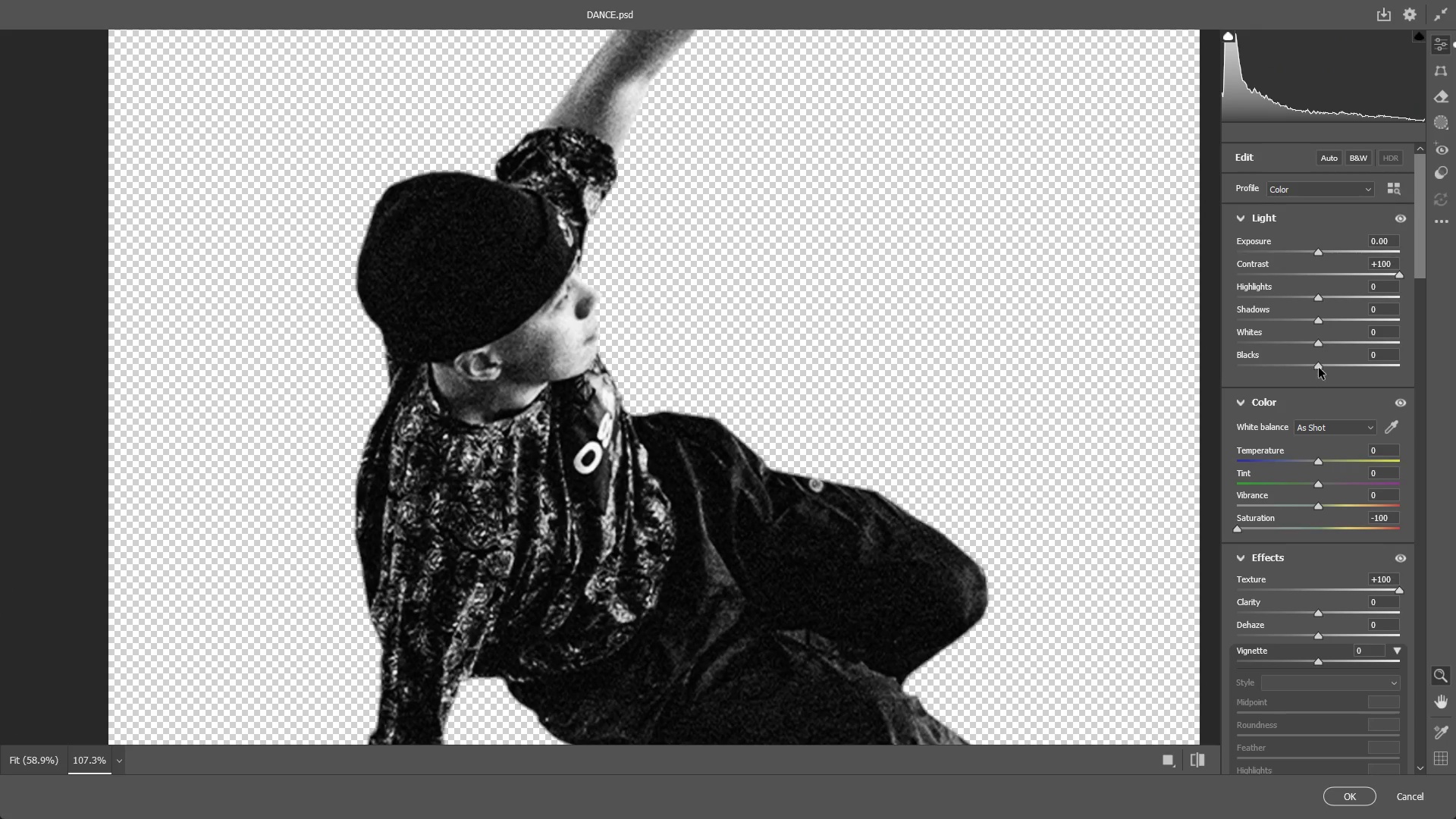 
left_click_drag(start_coordinate=[1322, 366], to_coordinate=[1455, 389])
 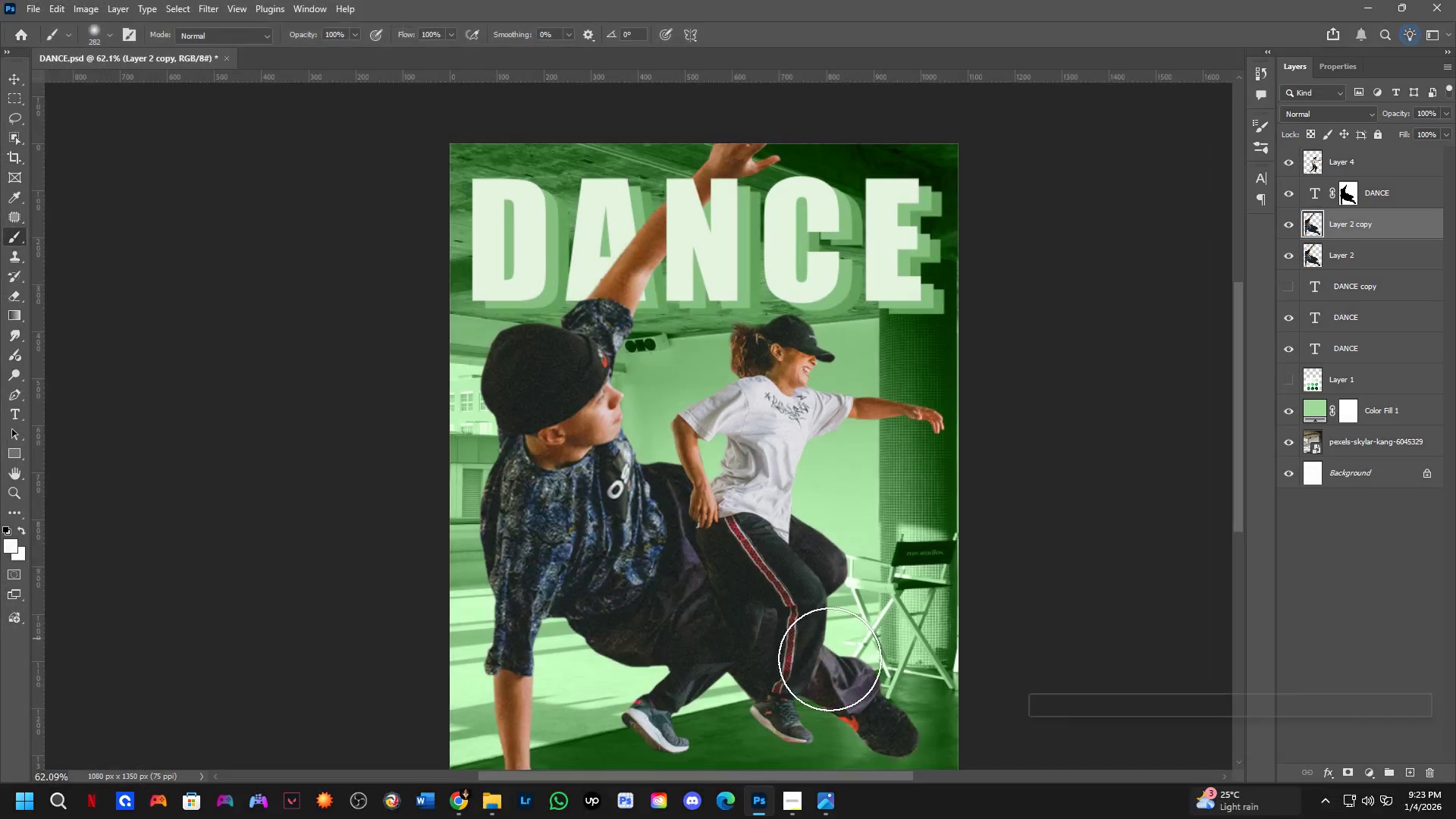 
hold_key(key=Space, duration=0.53)
 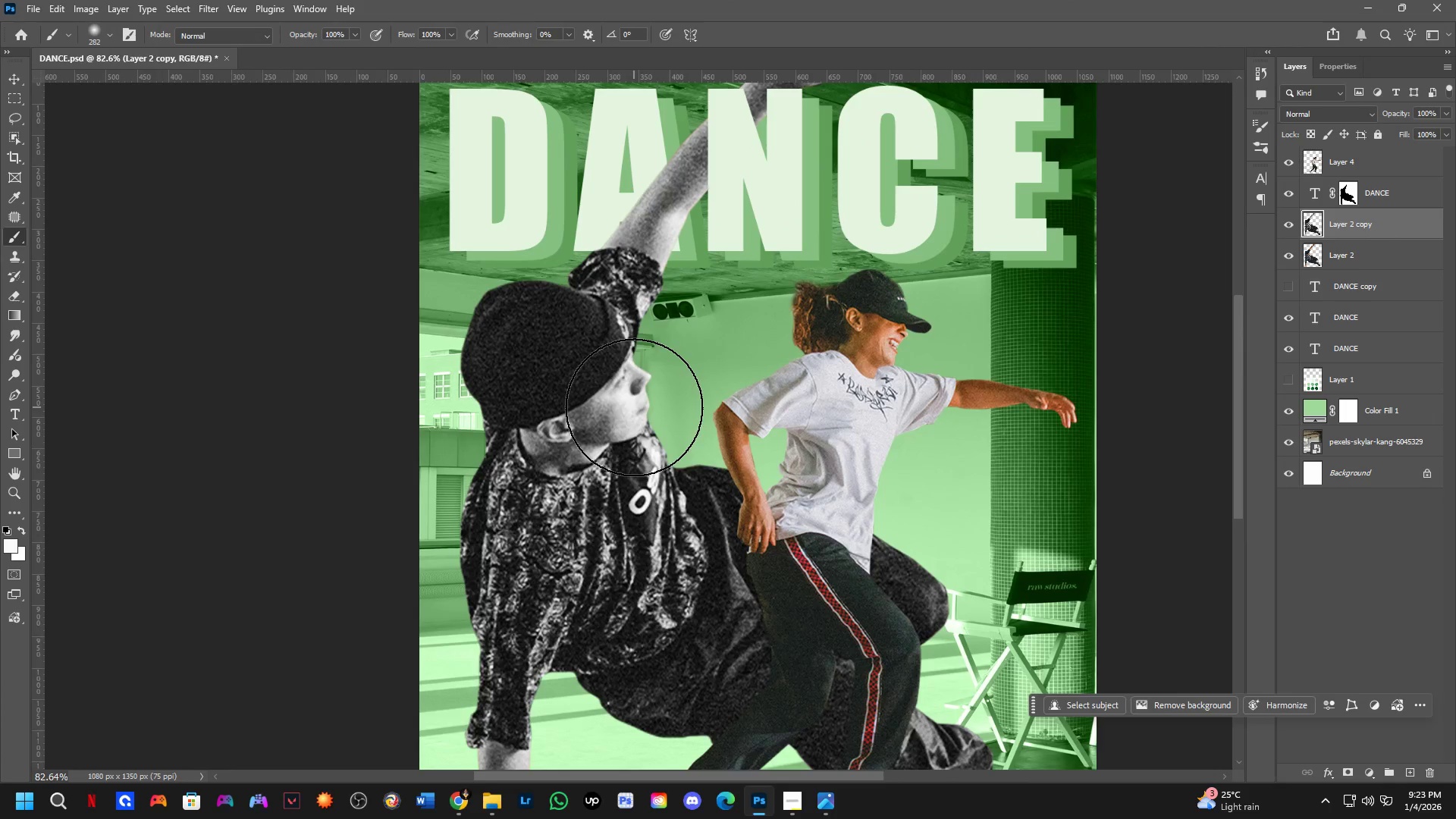 
left_click_drag(start_coordinate=[713, 506], to_coordinate=[705, 481])
 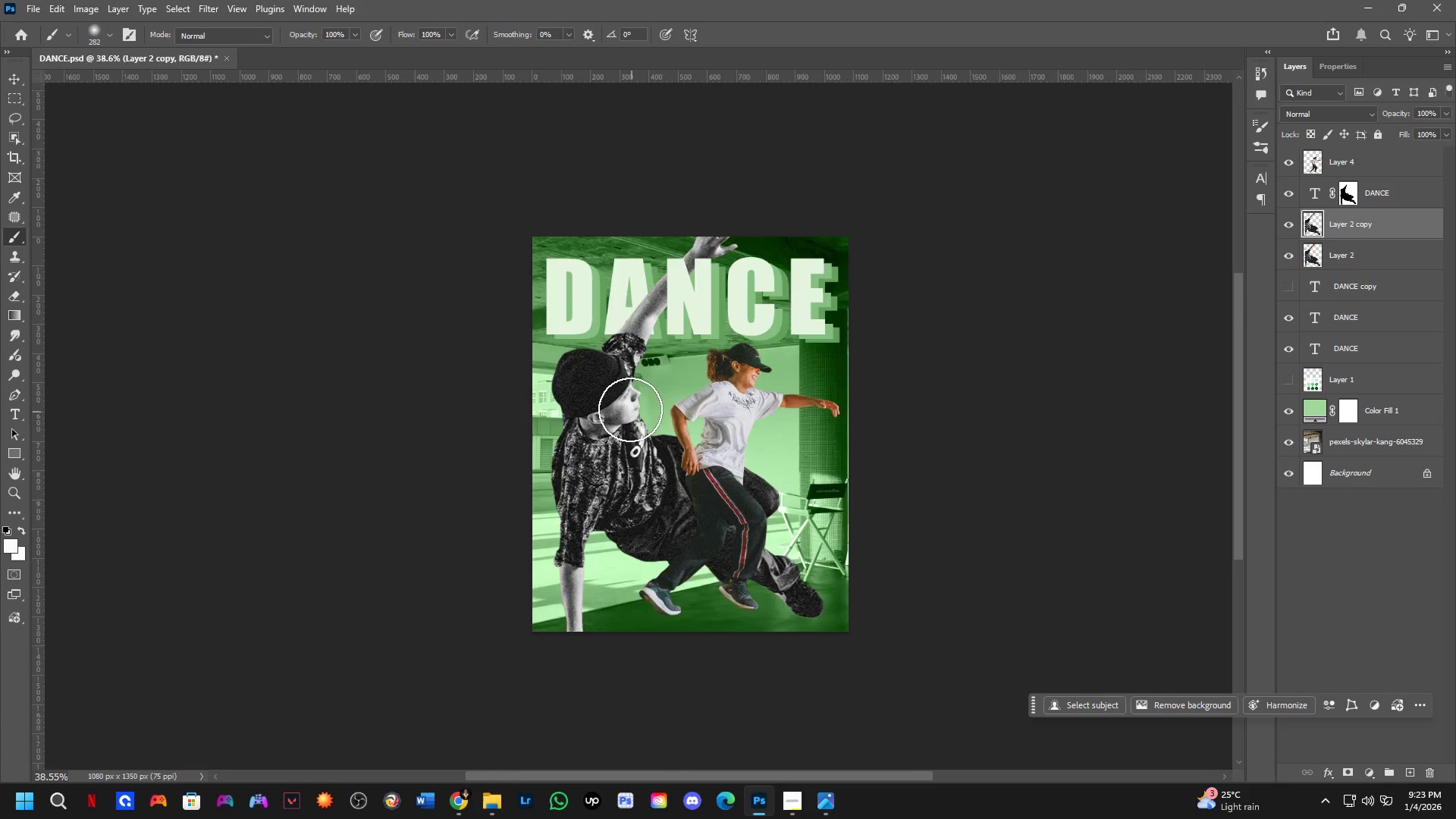 
scroll: coordinate [684, 450], scroll_direction: down, amount: 5.0
 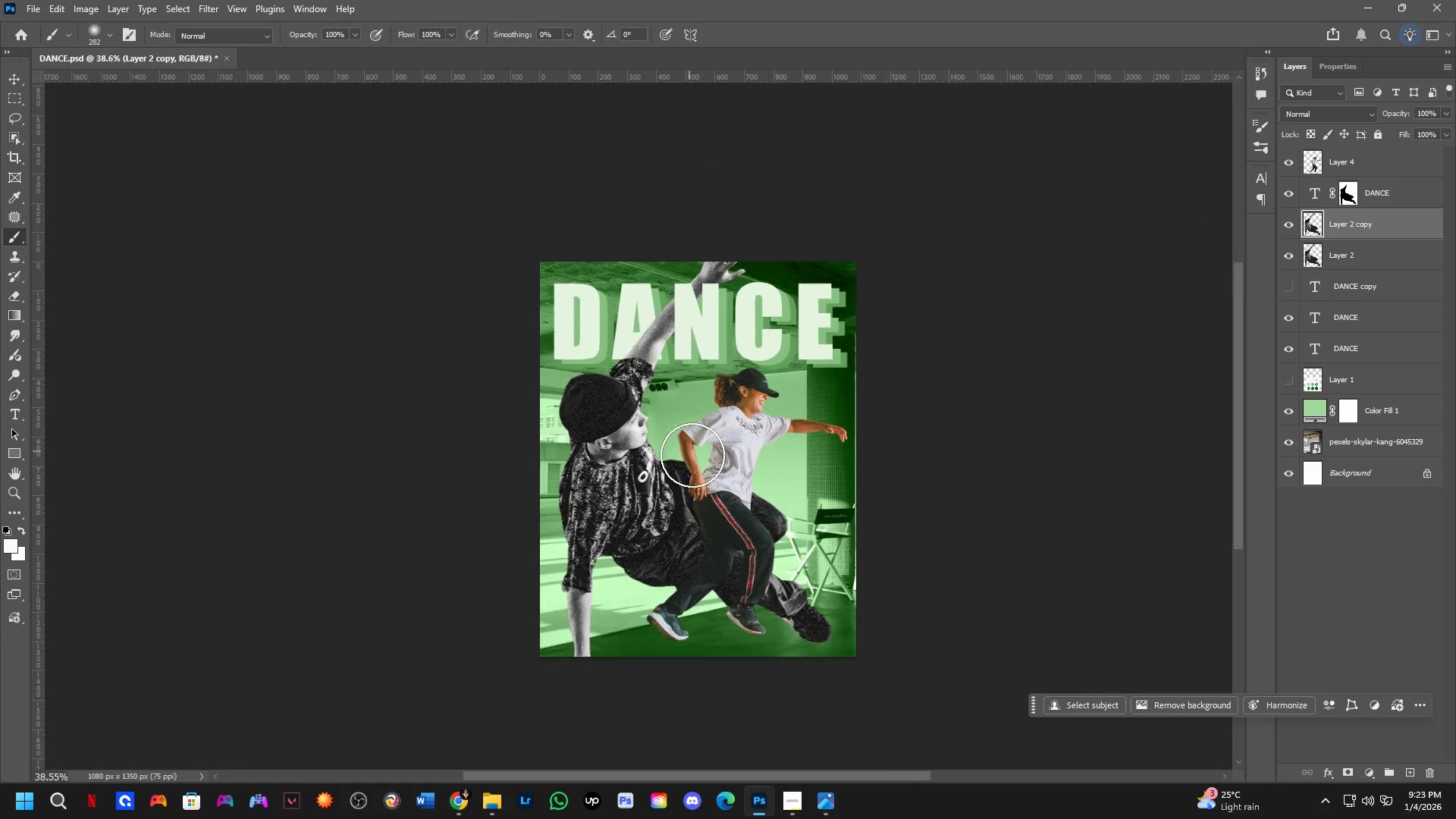 
scroll: coordinate [634, 407], scroll_direction: up, amount: 8.0
 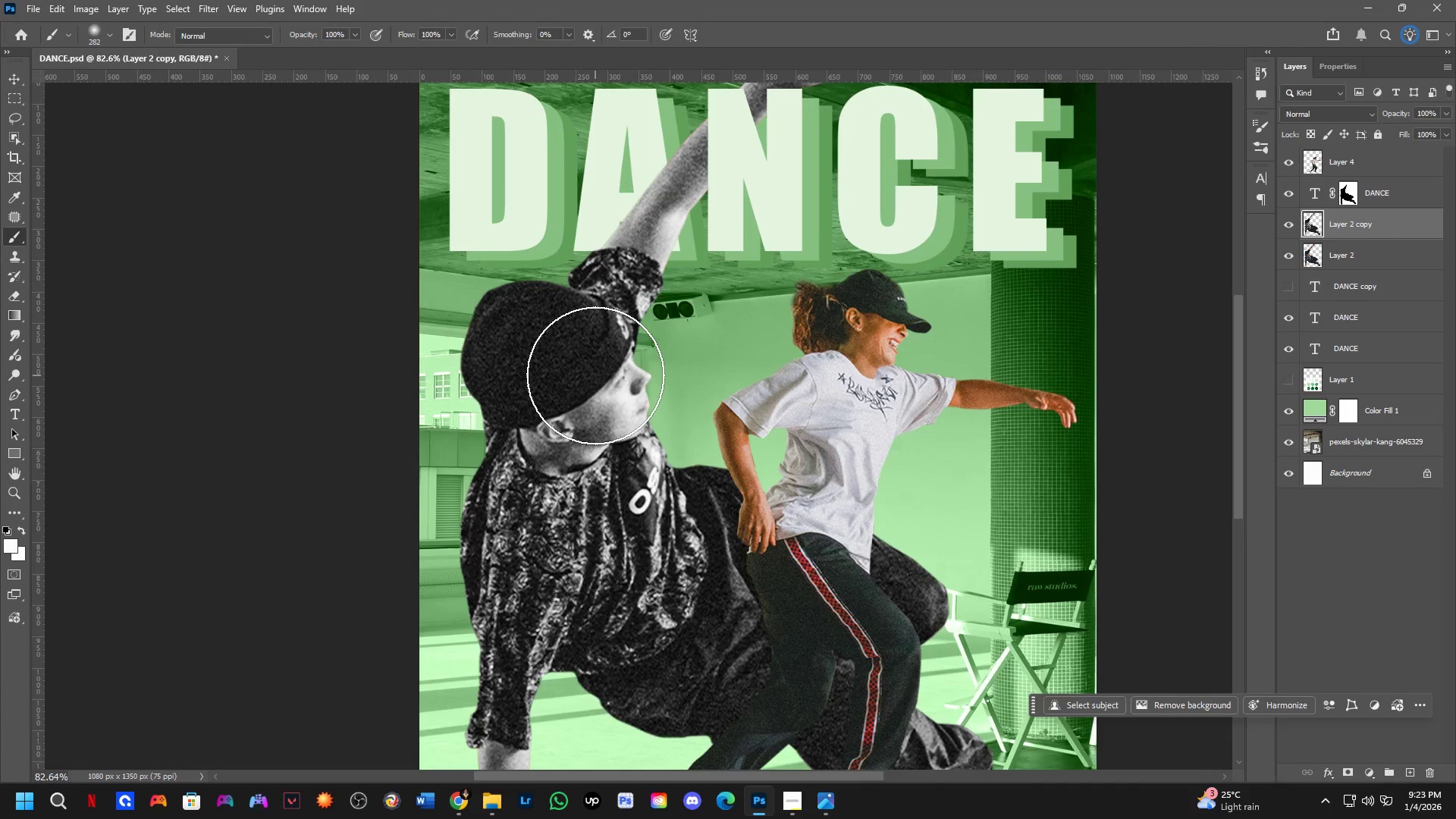 
hold_key(key=ControlLeft, duration=0.45)
left_click([555, 352])
 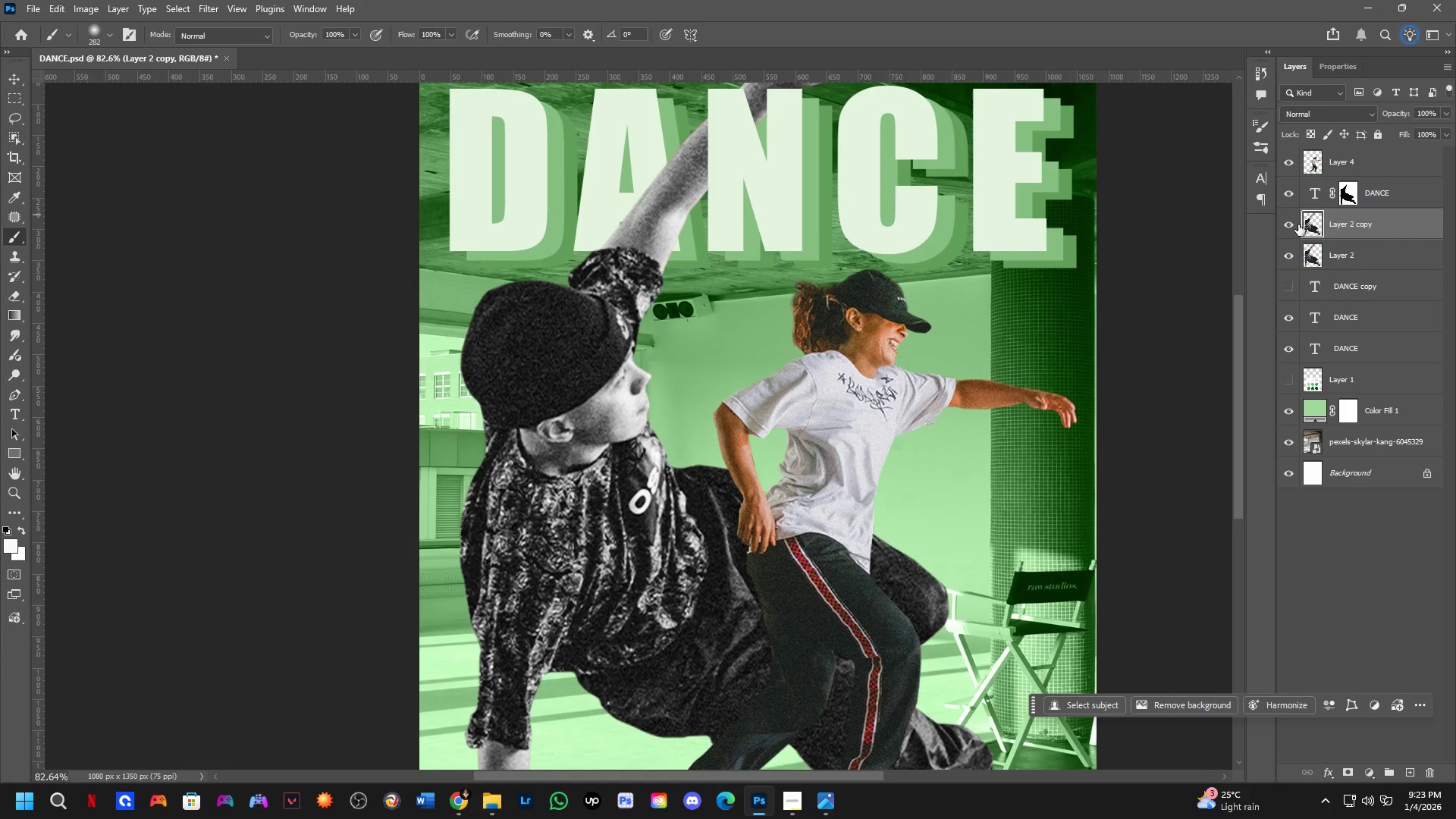 
left_click([1294, 228])
 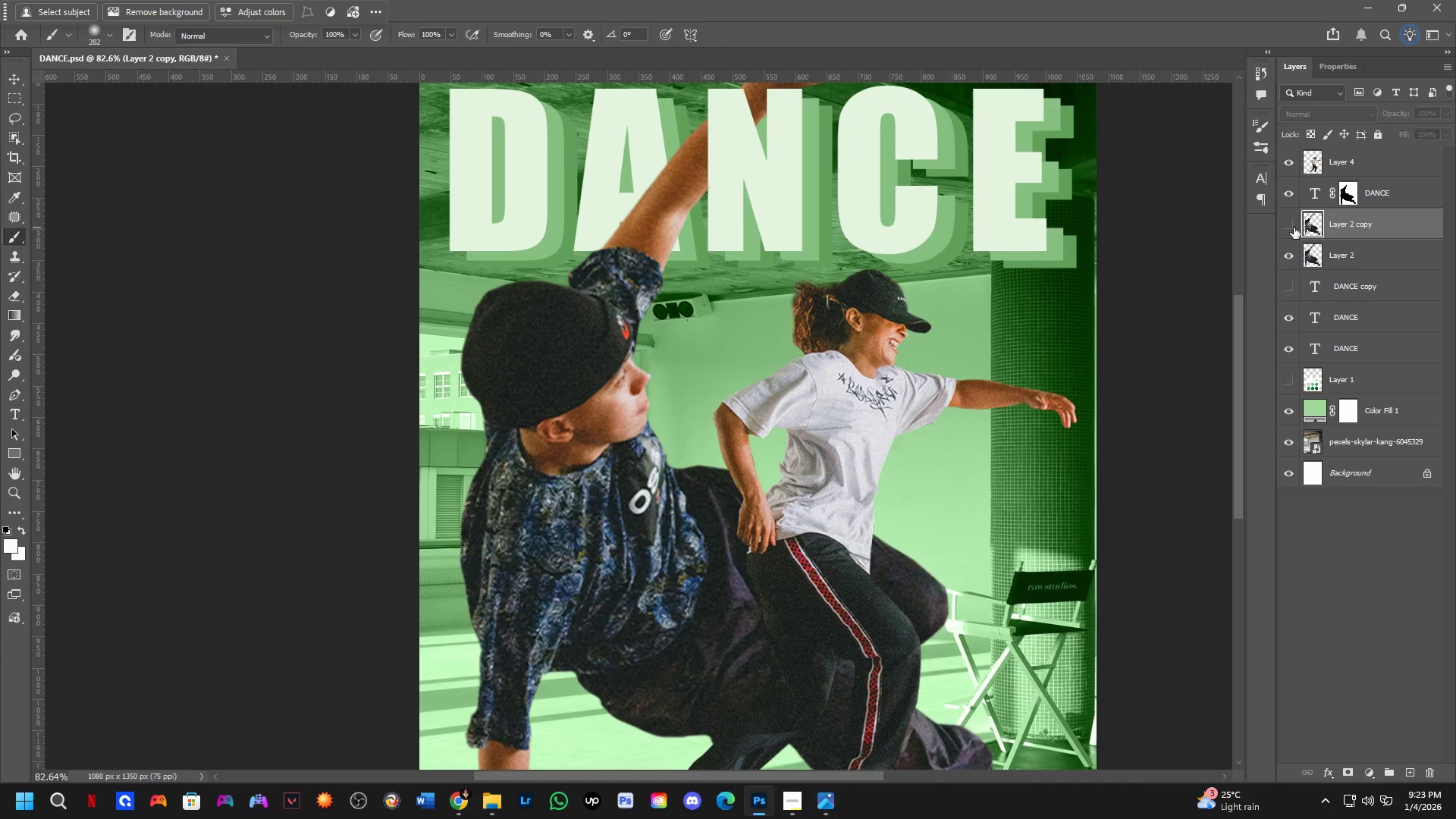 
left_click([1294, 228])
 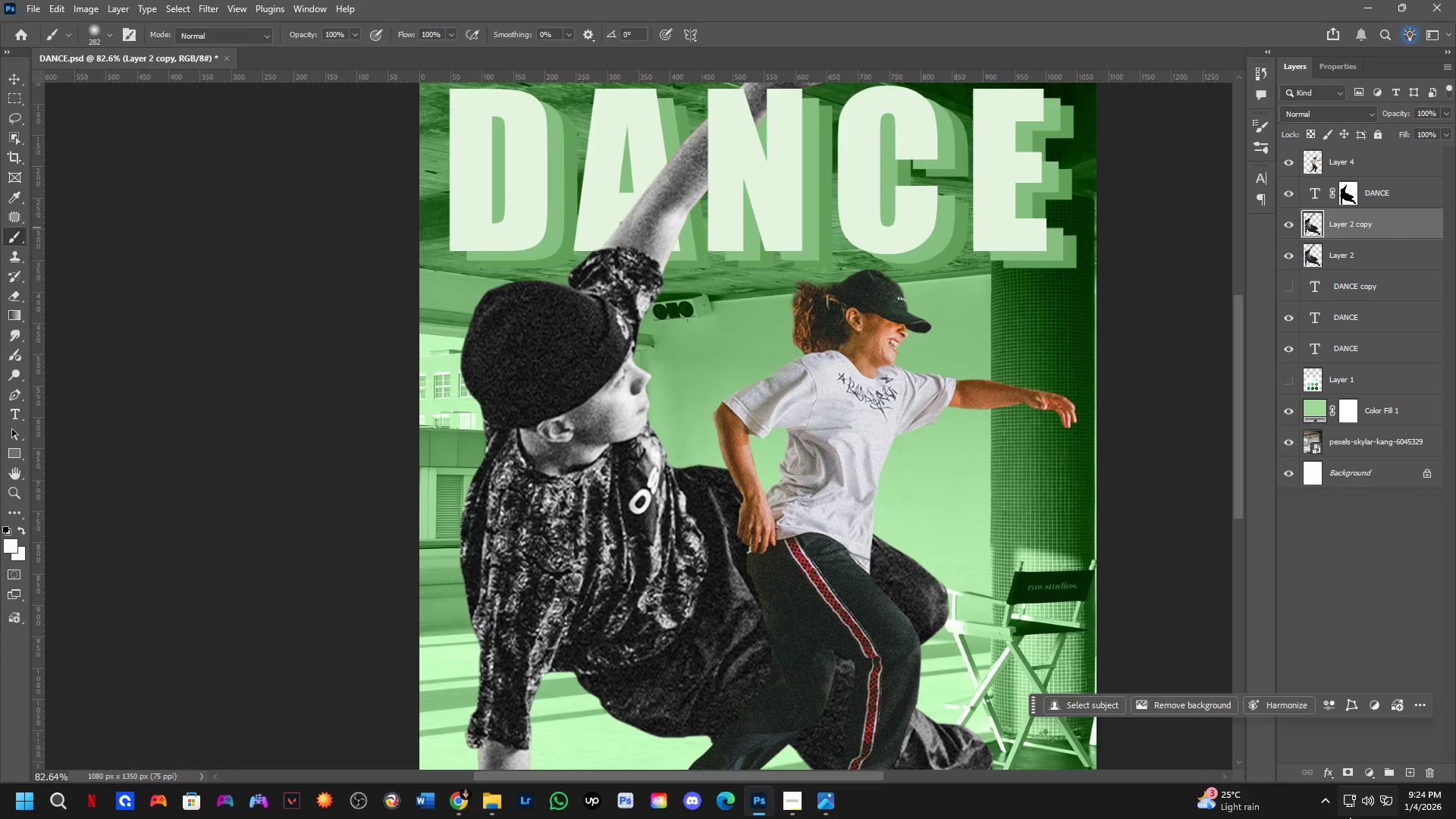 
left_click([1347, 772])
 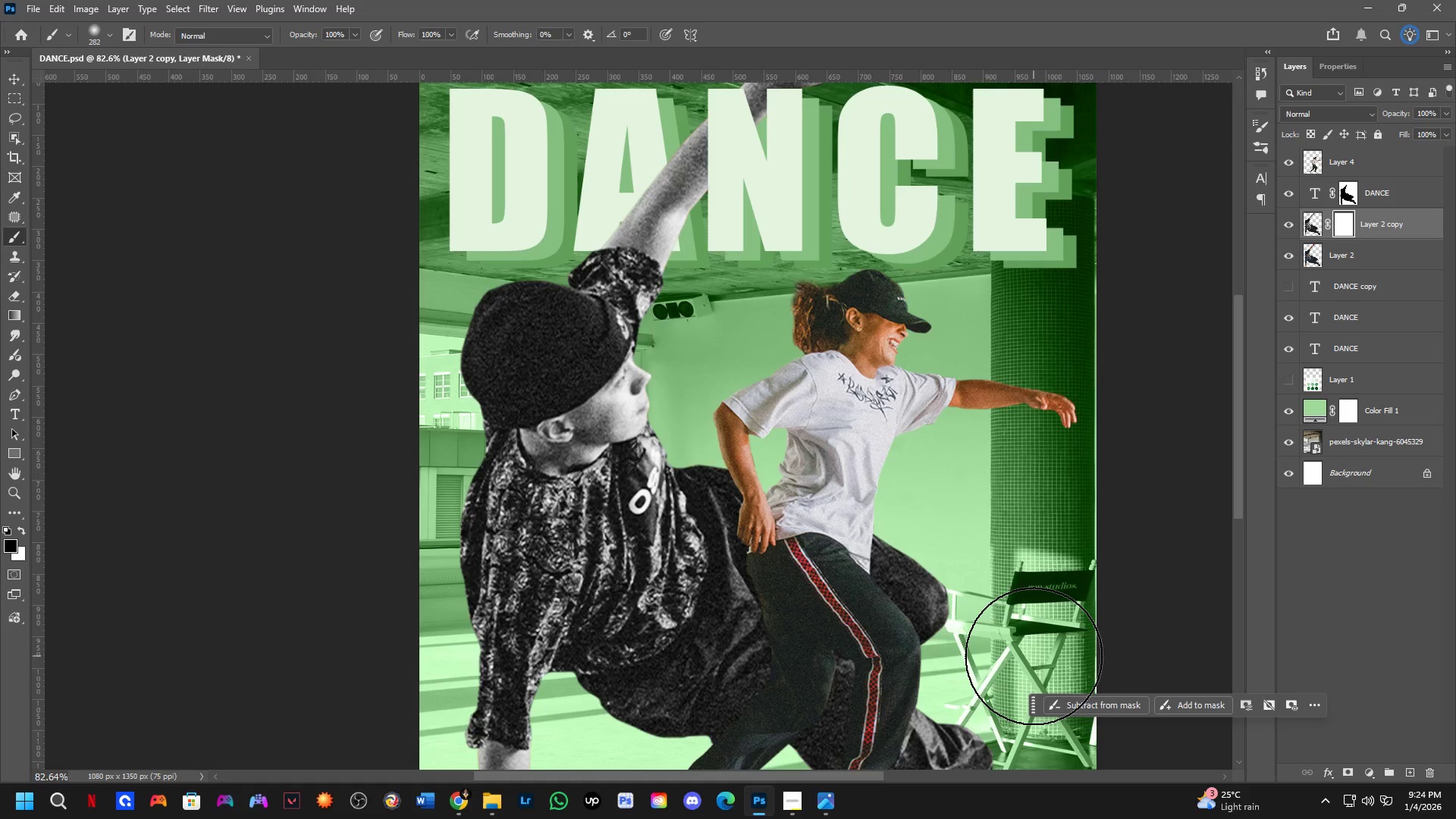 
key(Control+I)
 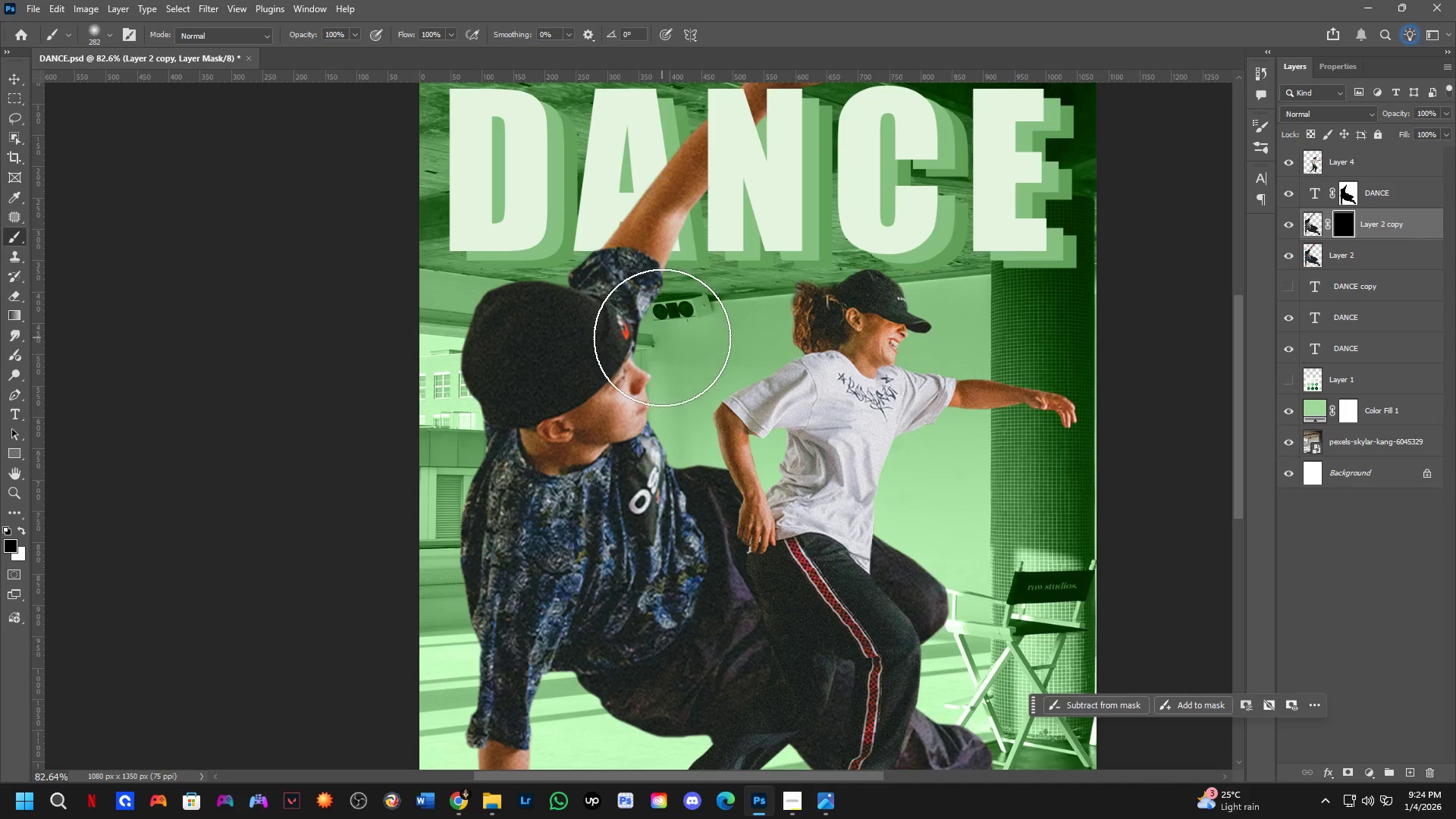 
hold_key(key=AltLeft, duration=0.64)
 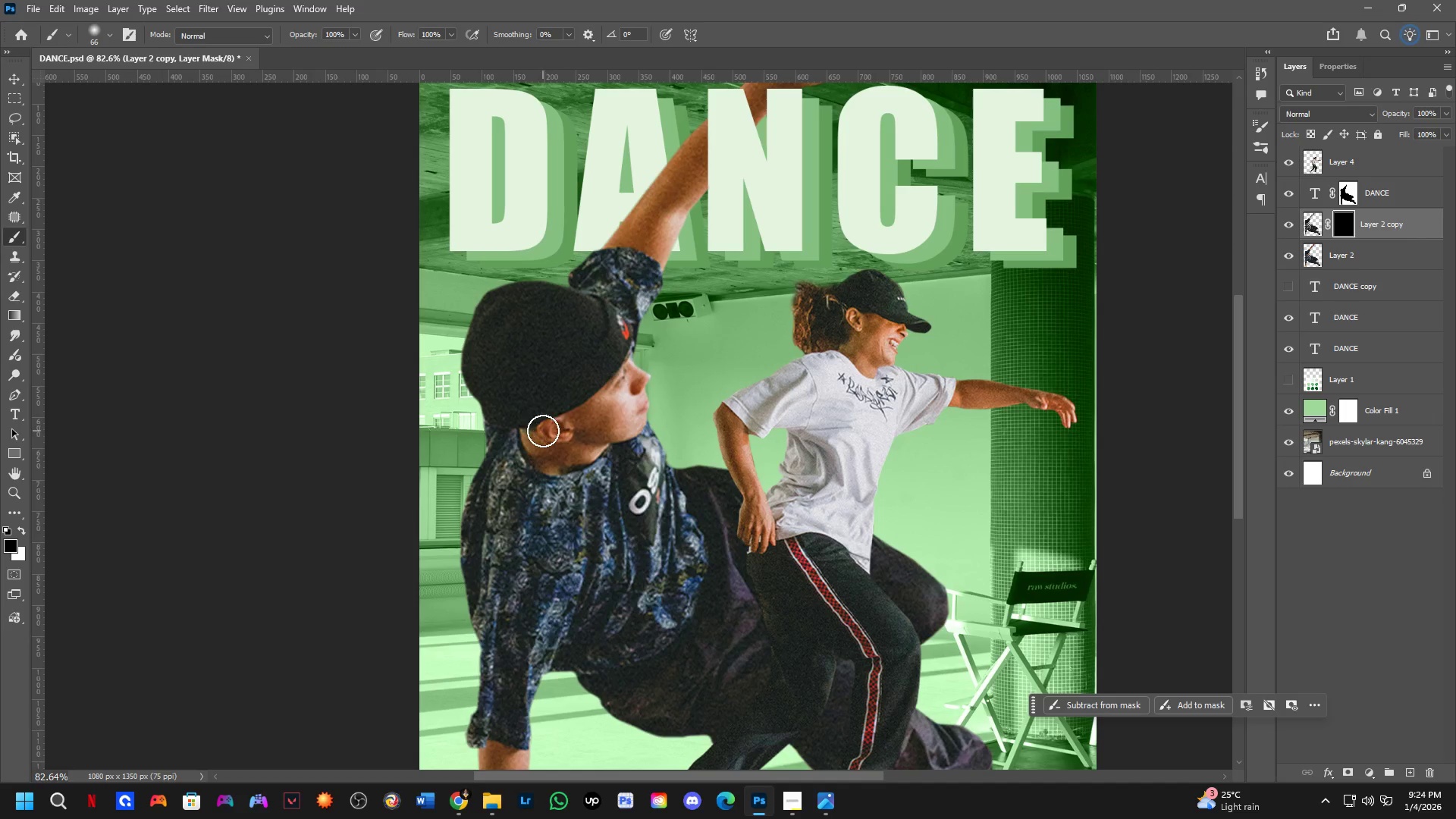 
left_click_drag(start_coordinate=[543, 432], to_coordinate=[591, 415])
 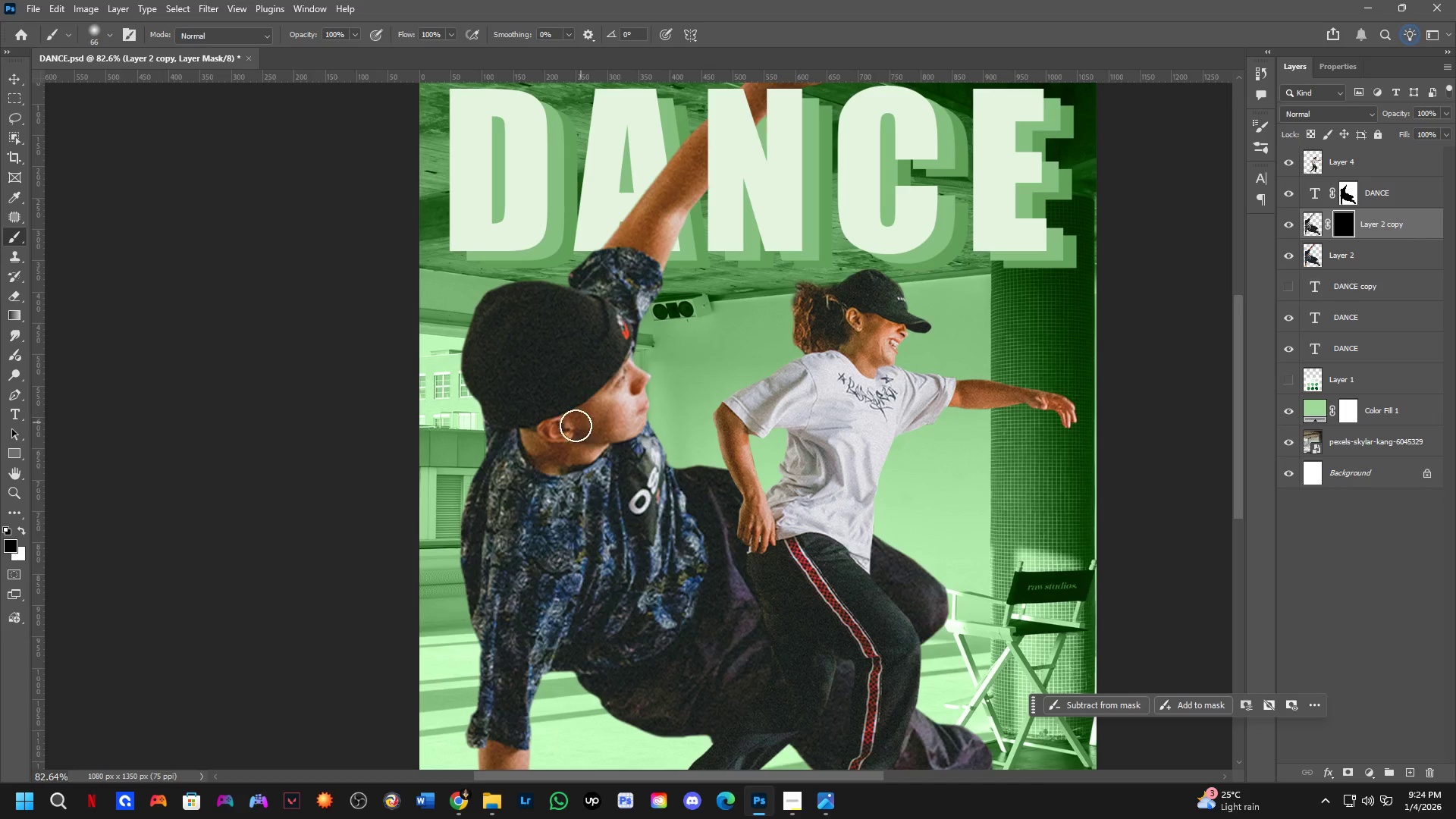 
key(X)
 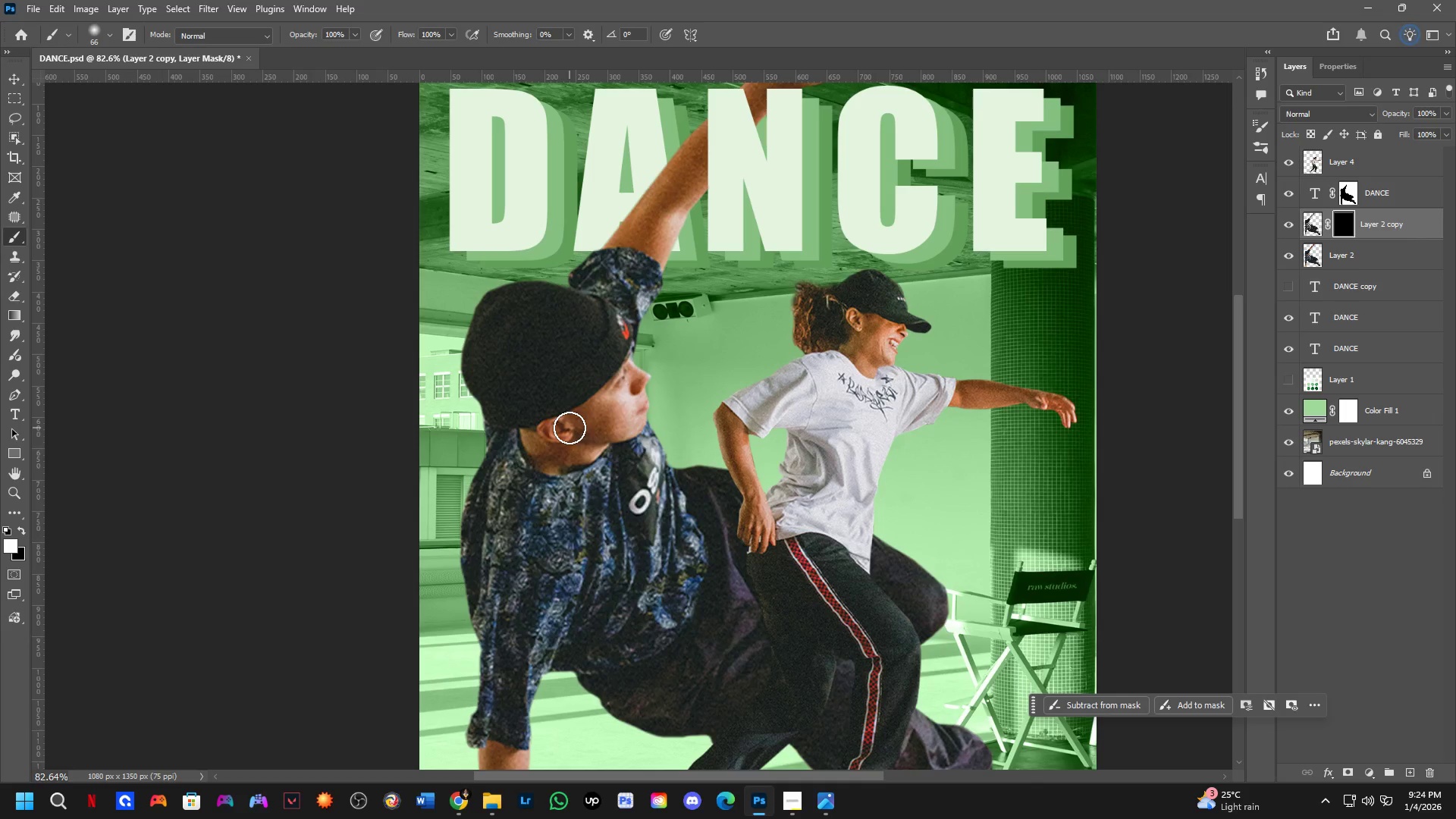 
left_click_drag(start_coordinate=[588, 413], to_coordinate=[593, 441])
 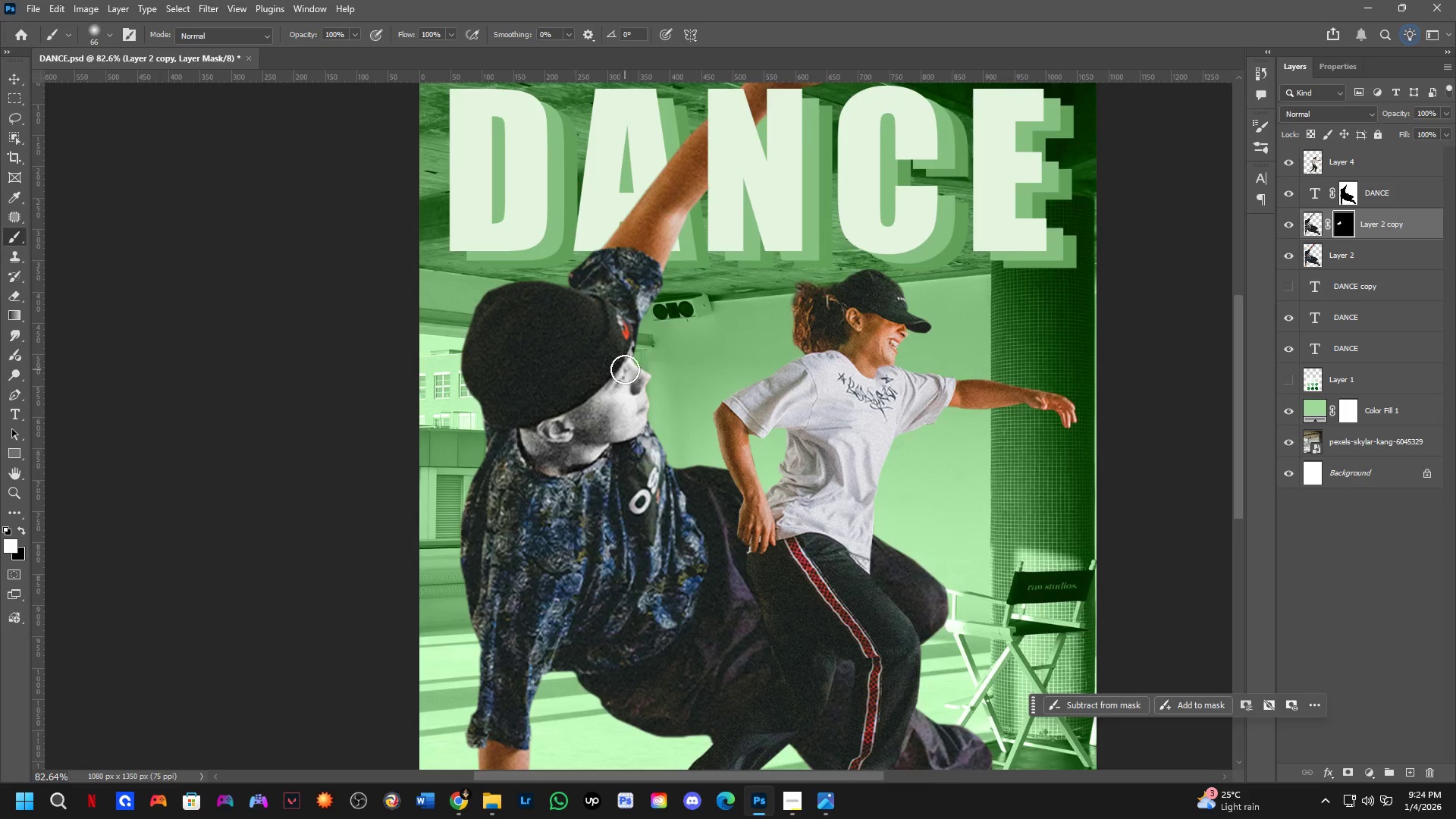 
hold_key(key=Space, duration=0.58)
 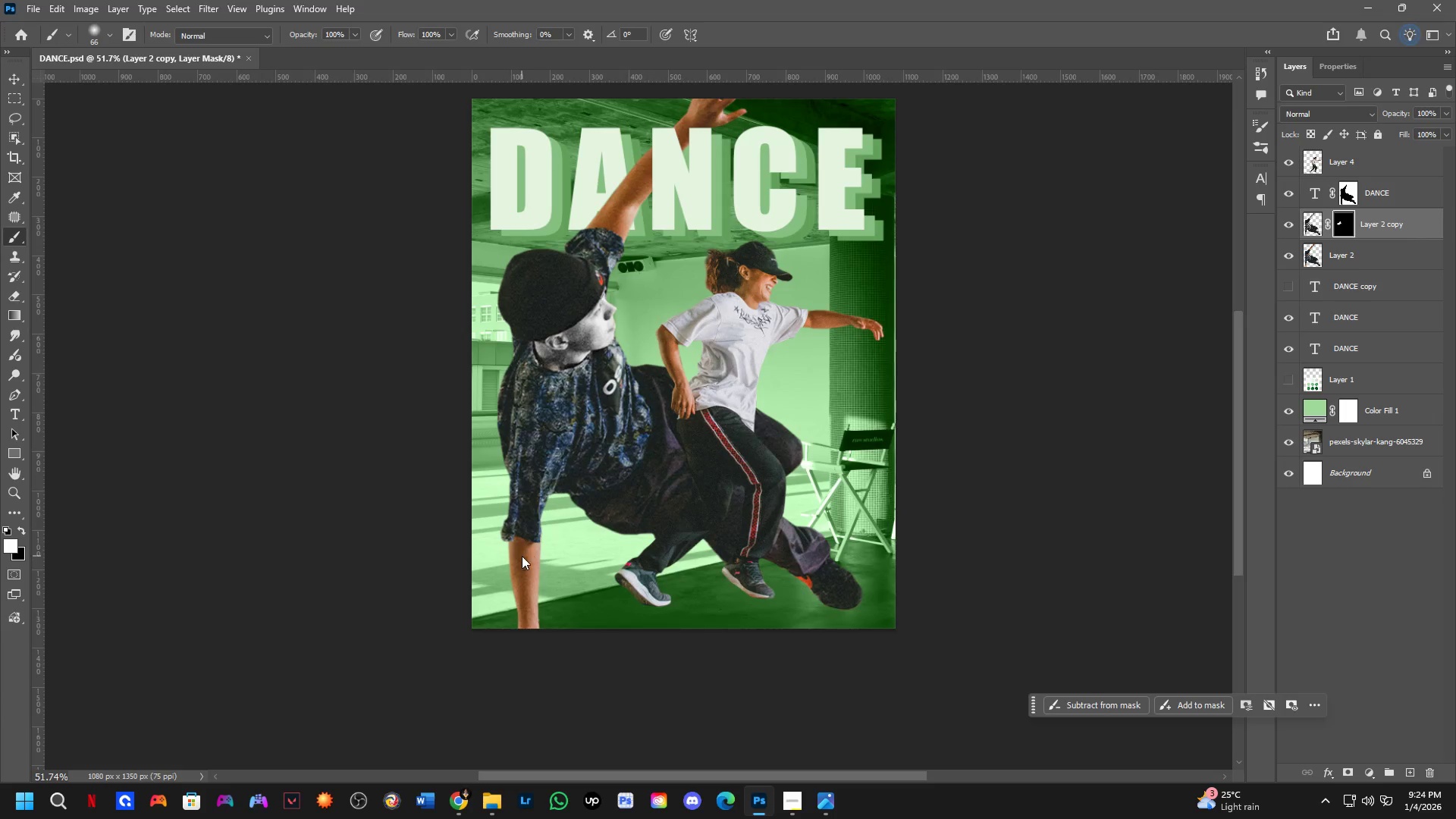 
left_click_drag(start_coordinate=[628, 430], to_coordinate=[604, 365])
 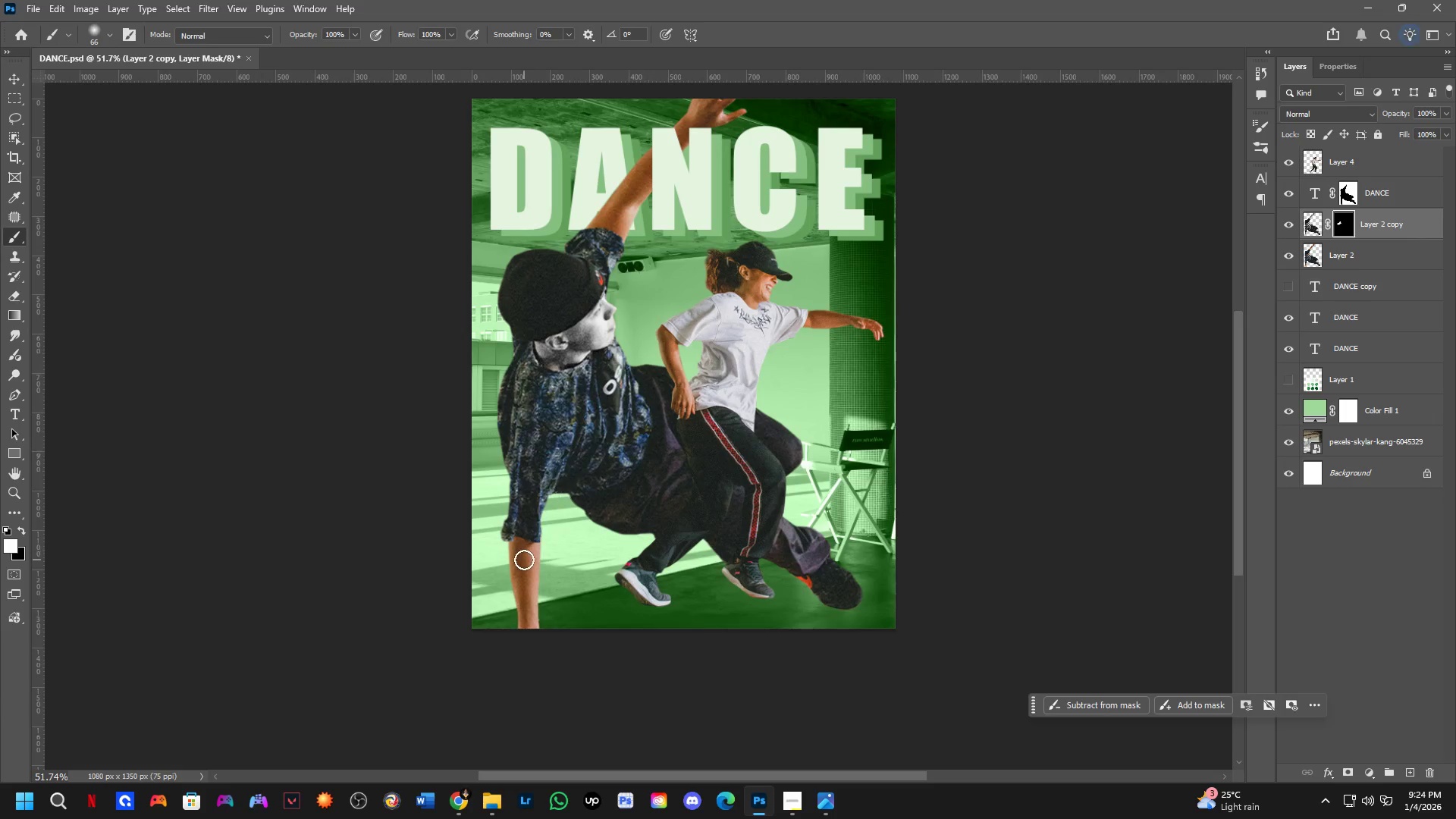 
scroll: coordinate [625, 369], scroll_direction: down, amount: 5.0
 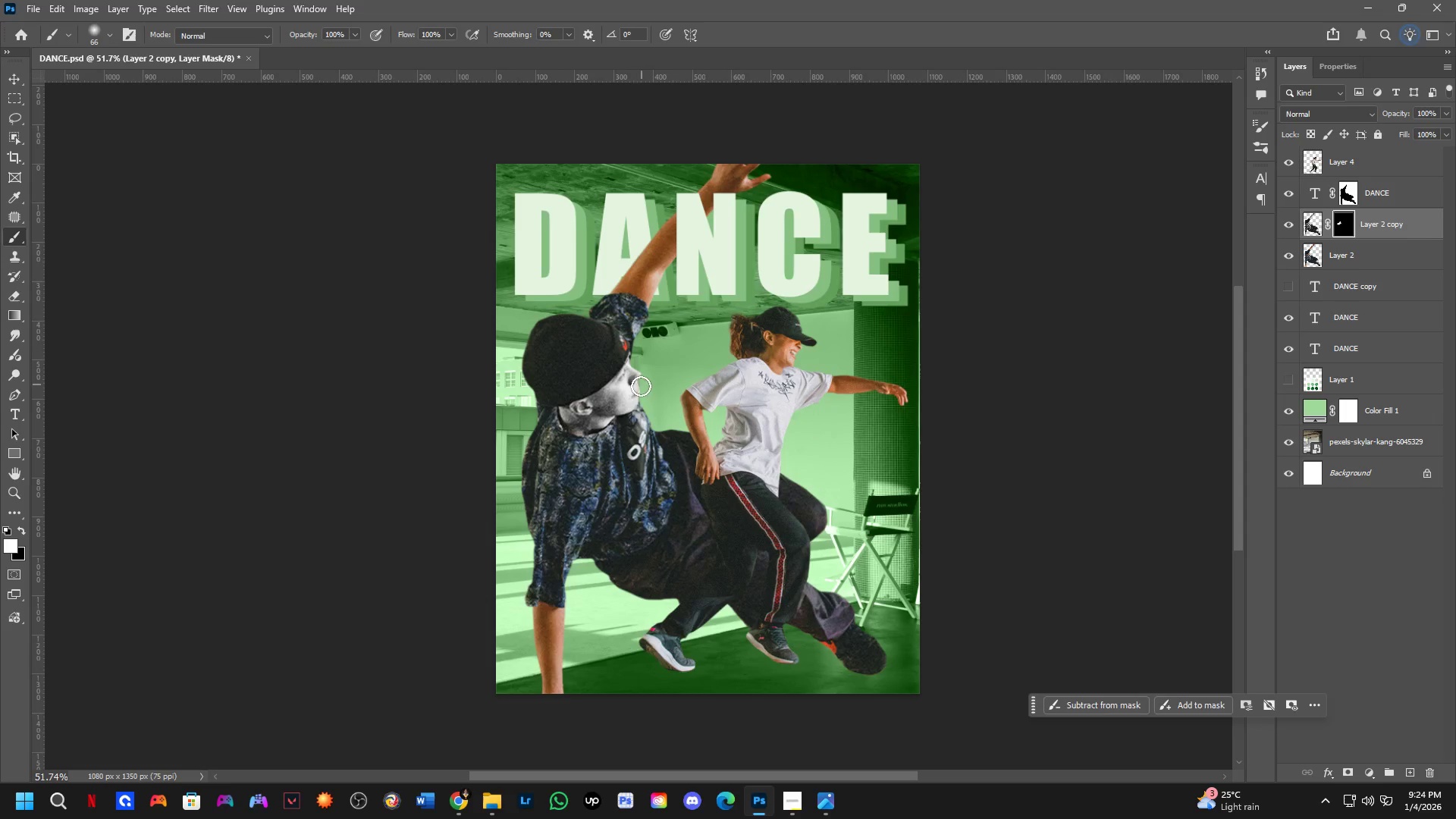 
key(Alt+AltLeft)
 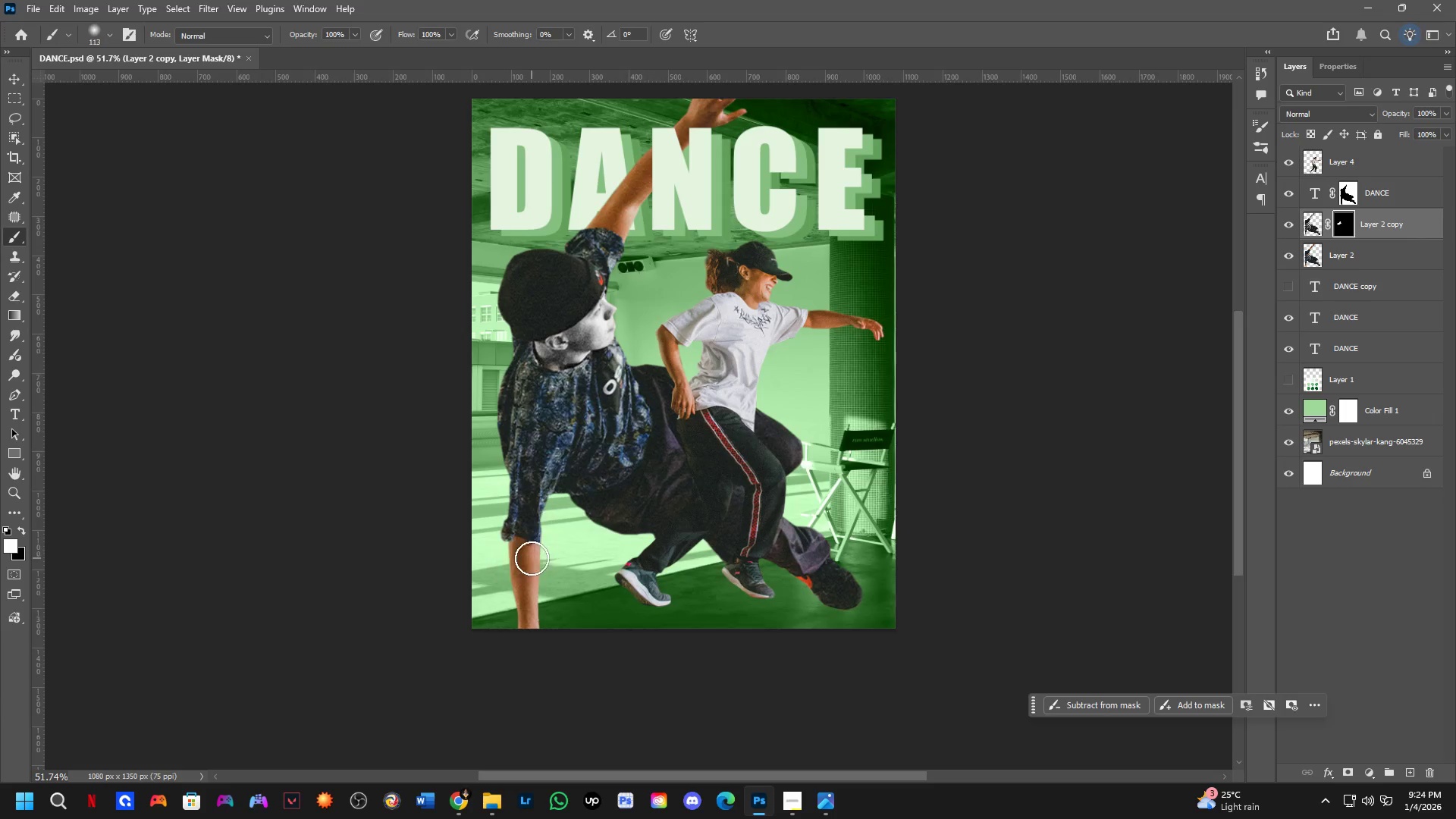 
left_click_drag(start_coordinate=[531, 558], to_coordinate=[533, 626])
 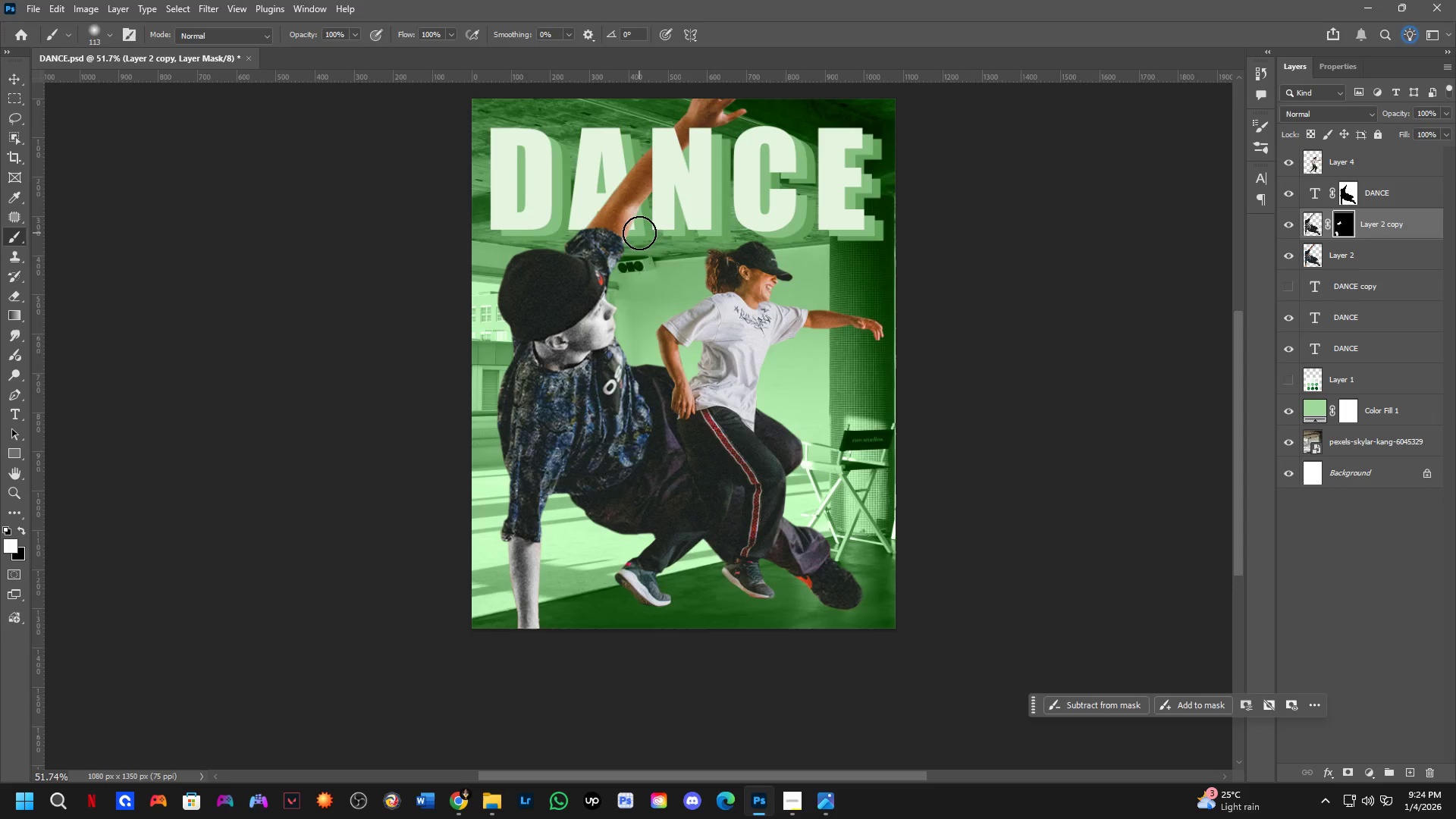 
left_click_drag(start_coordinate=[631, 224], to_coordinate=[646, 195])
 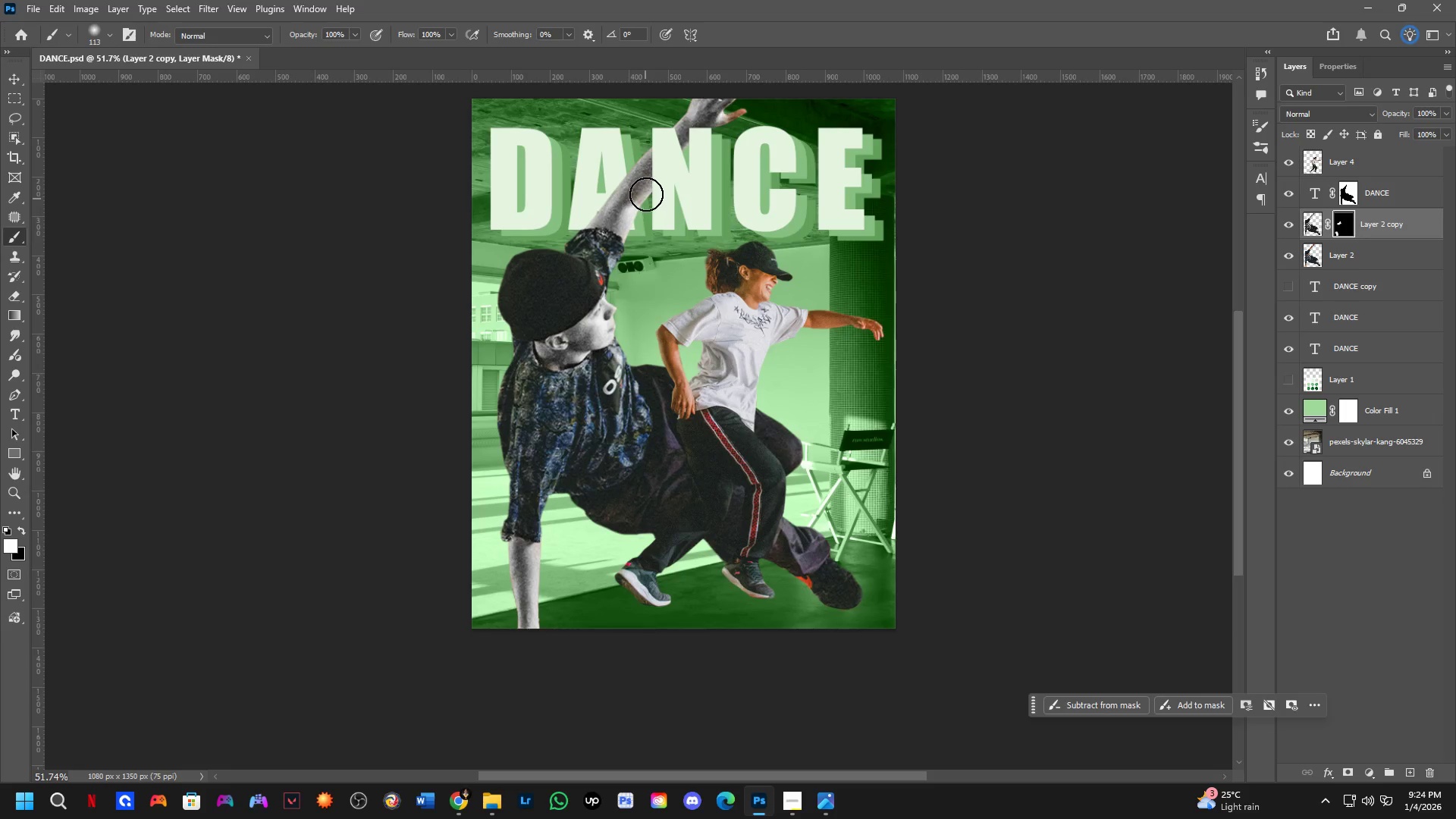 
key(Alt+AltLeft)
 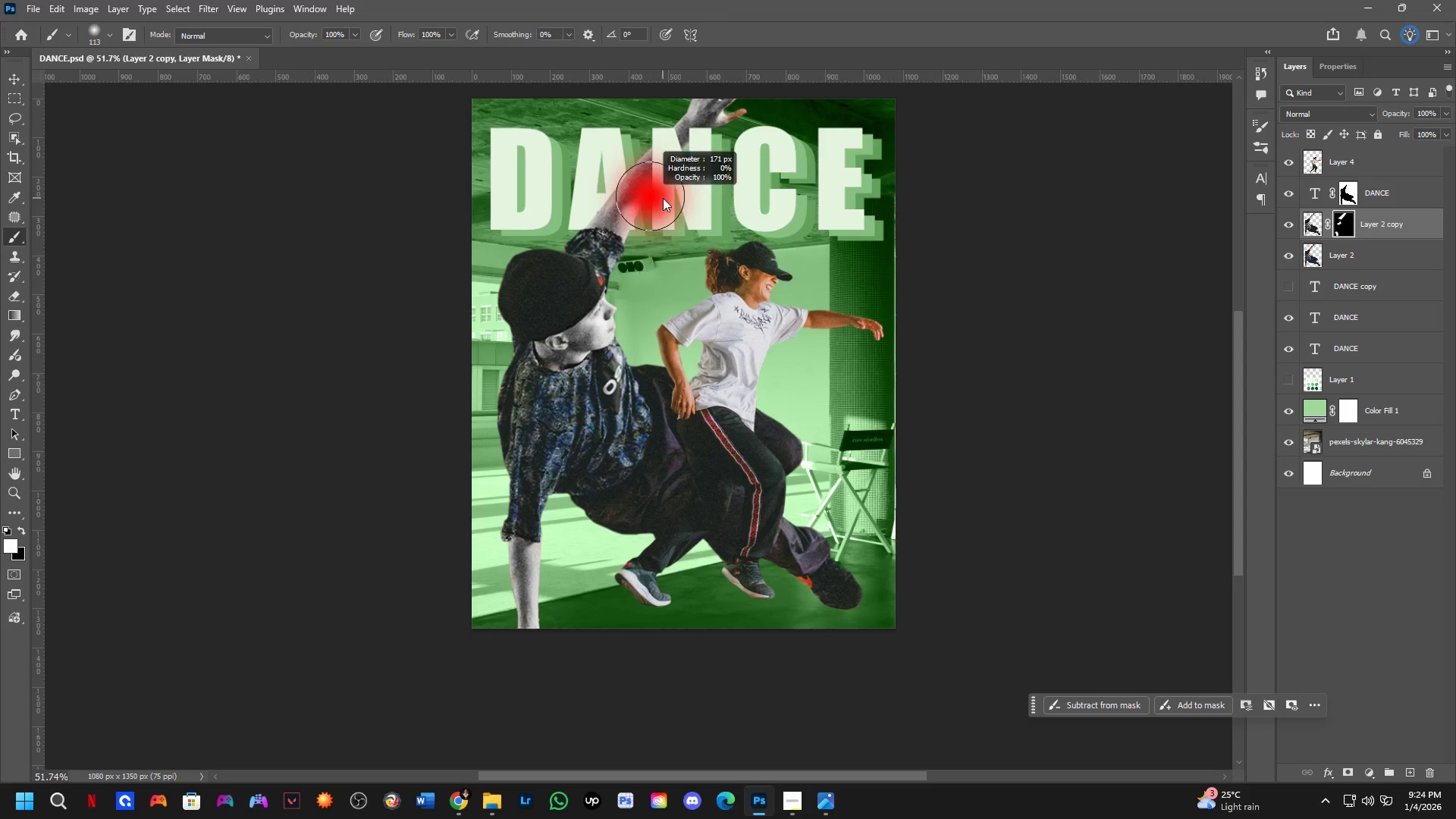 
left_click_drag(start_coordinate=[657, 187], to_coordinate=[737, 125])
 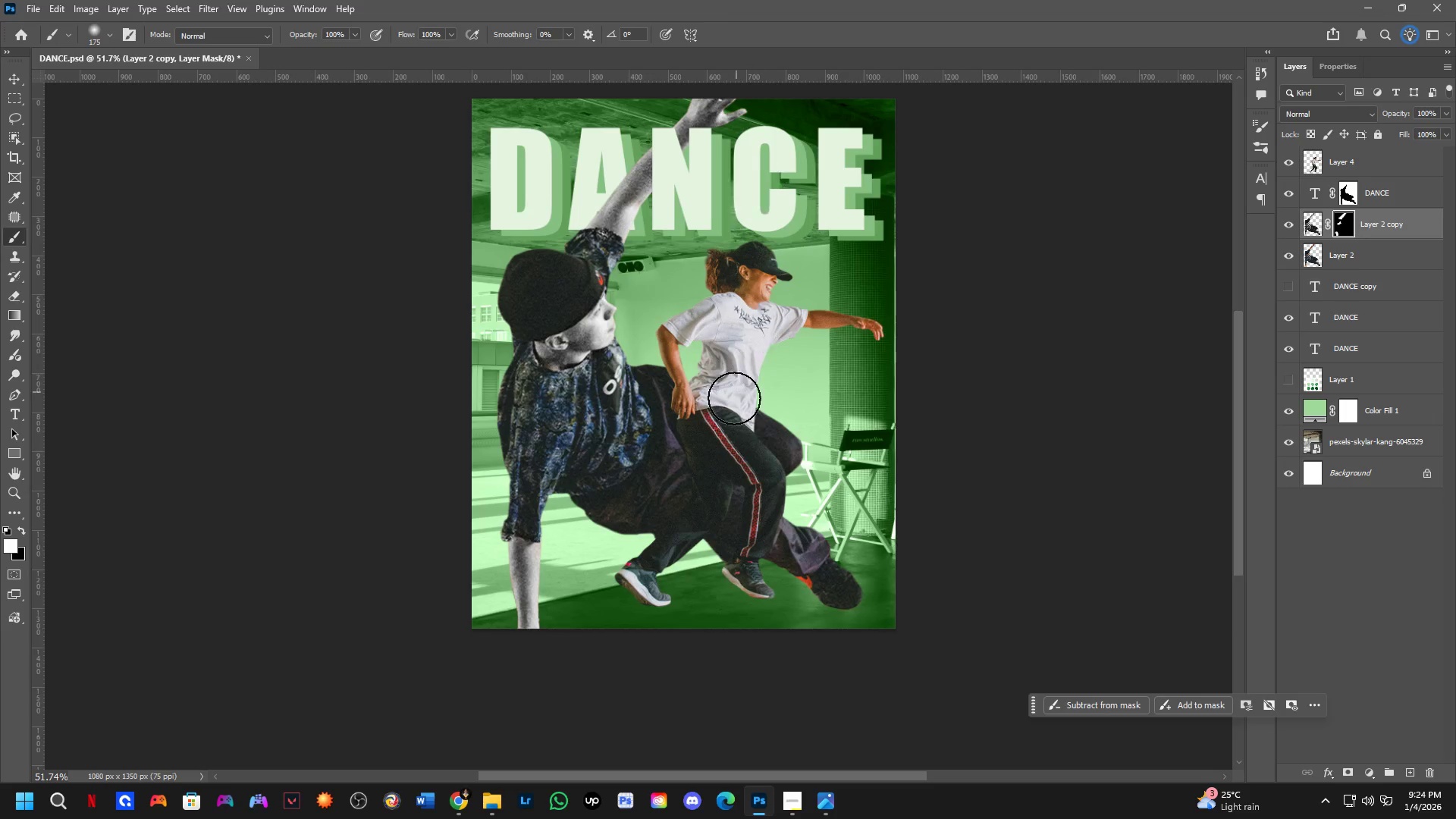 
scroll: coordinate [732, 412], scroll_direction: down, amount: 5.0
 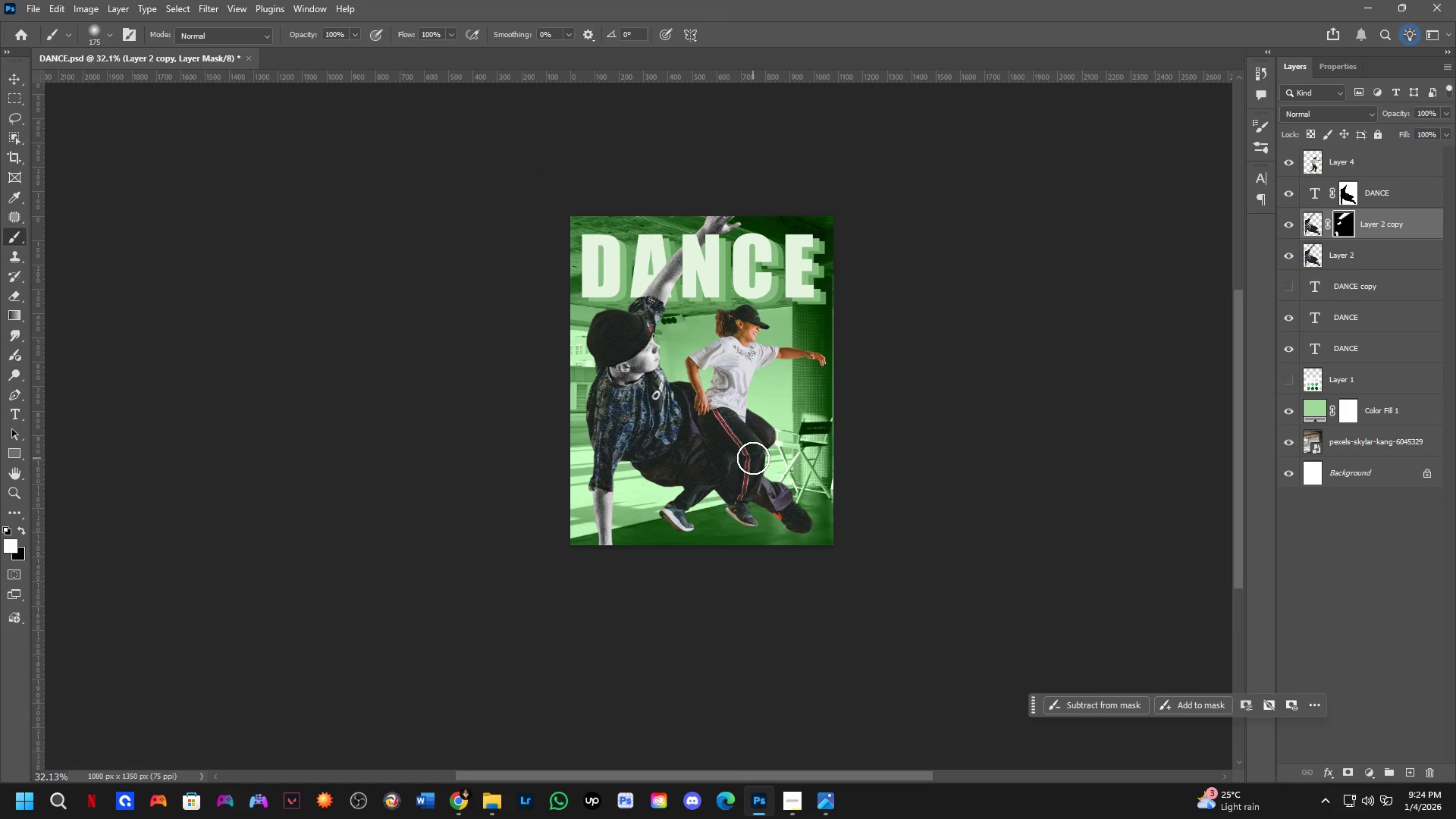 
key(Backspace)
 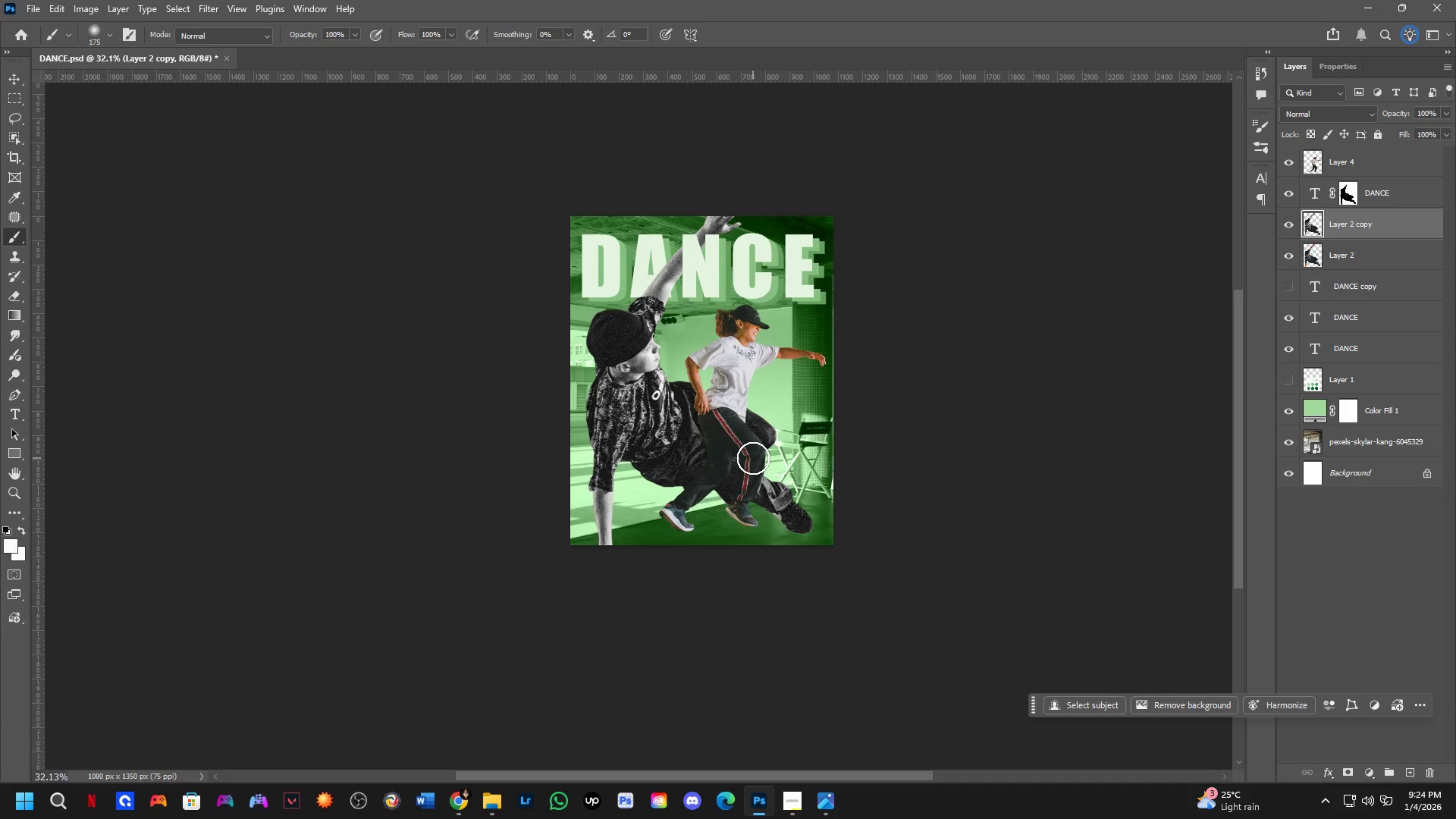 
scroll: coordinate [668, 356], scroll_direction: up, amount: 8.0
 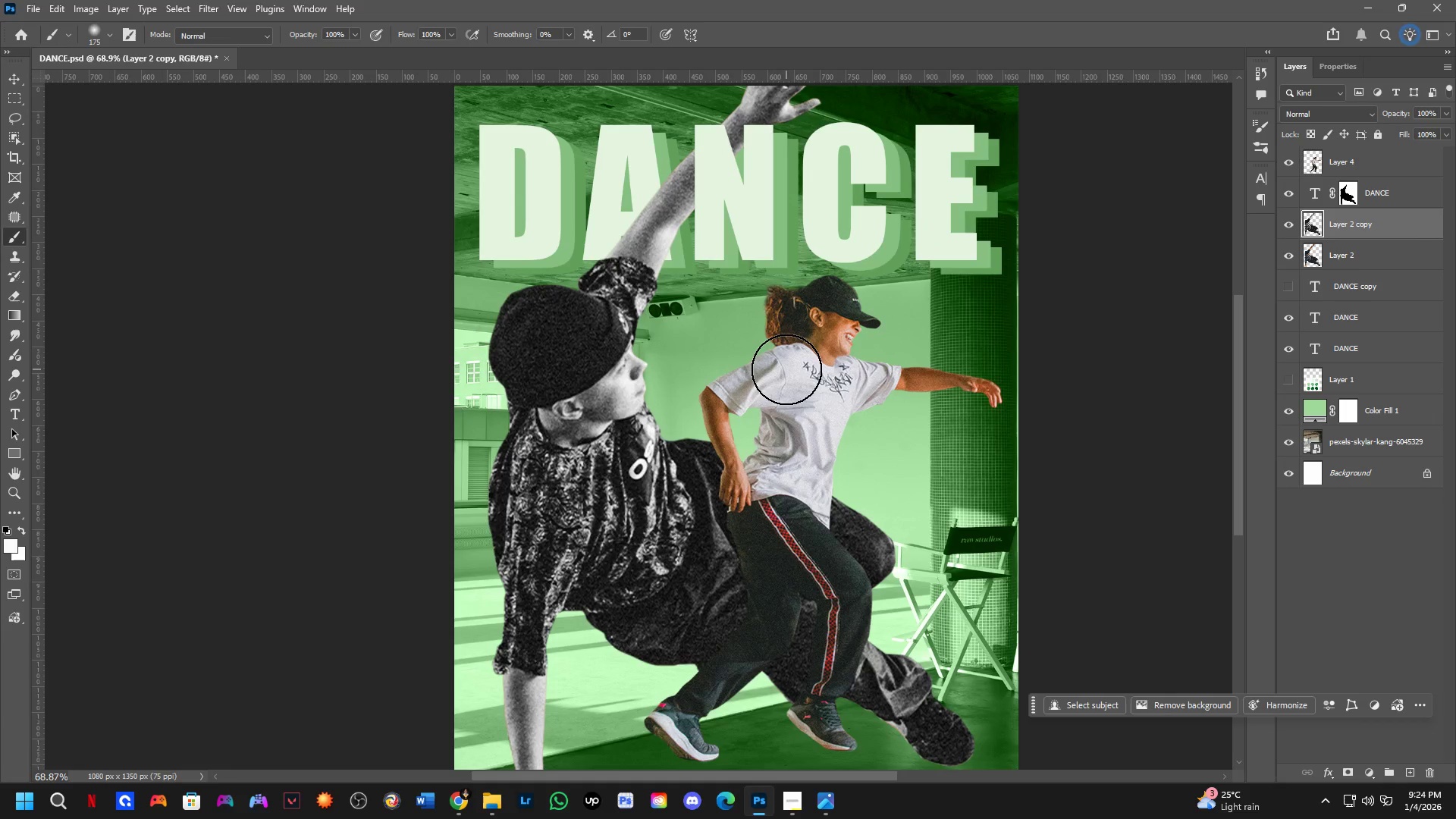 
wait(9.65)
 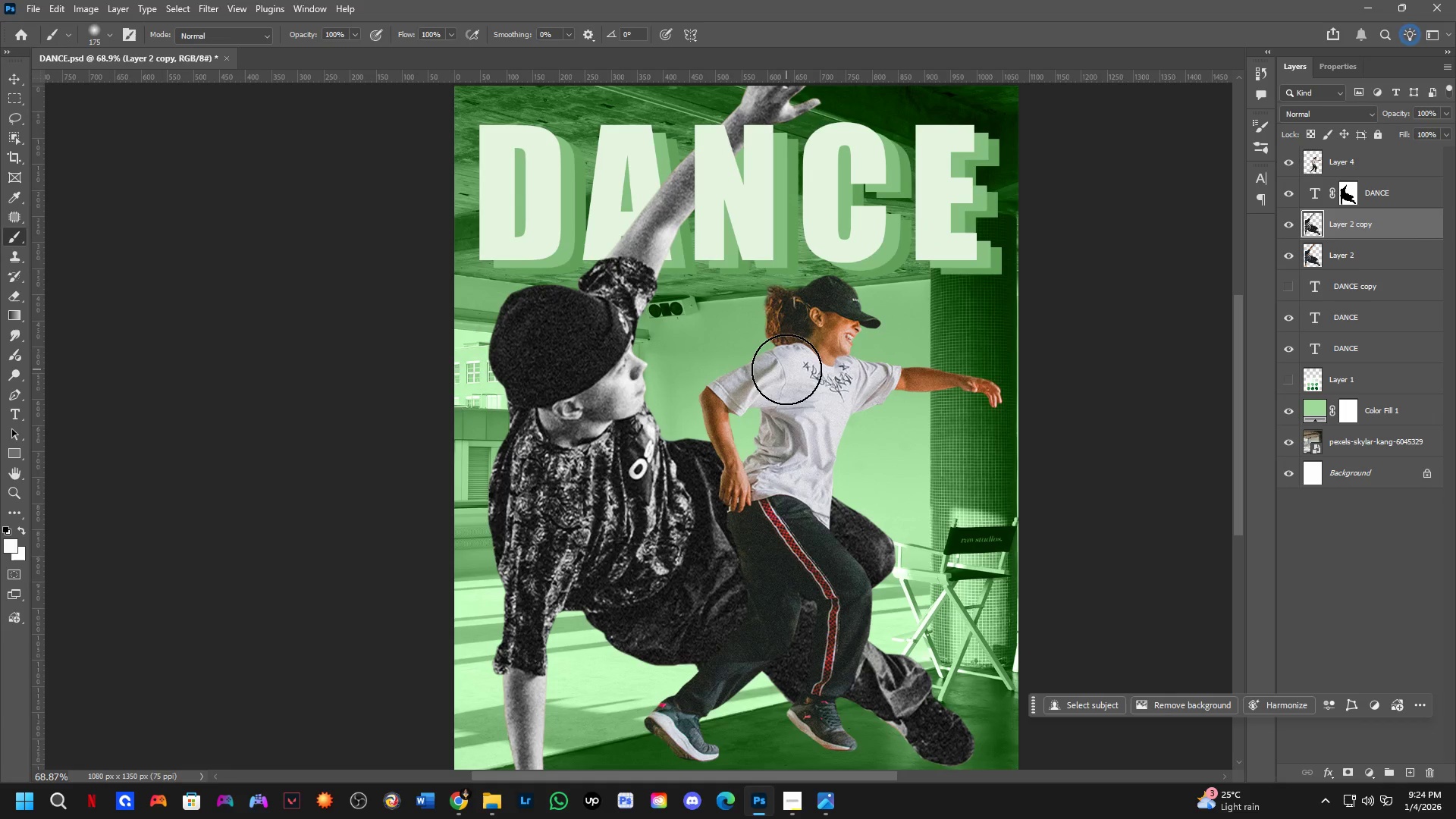 
key(Shift+ShiftLeft)
 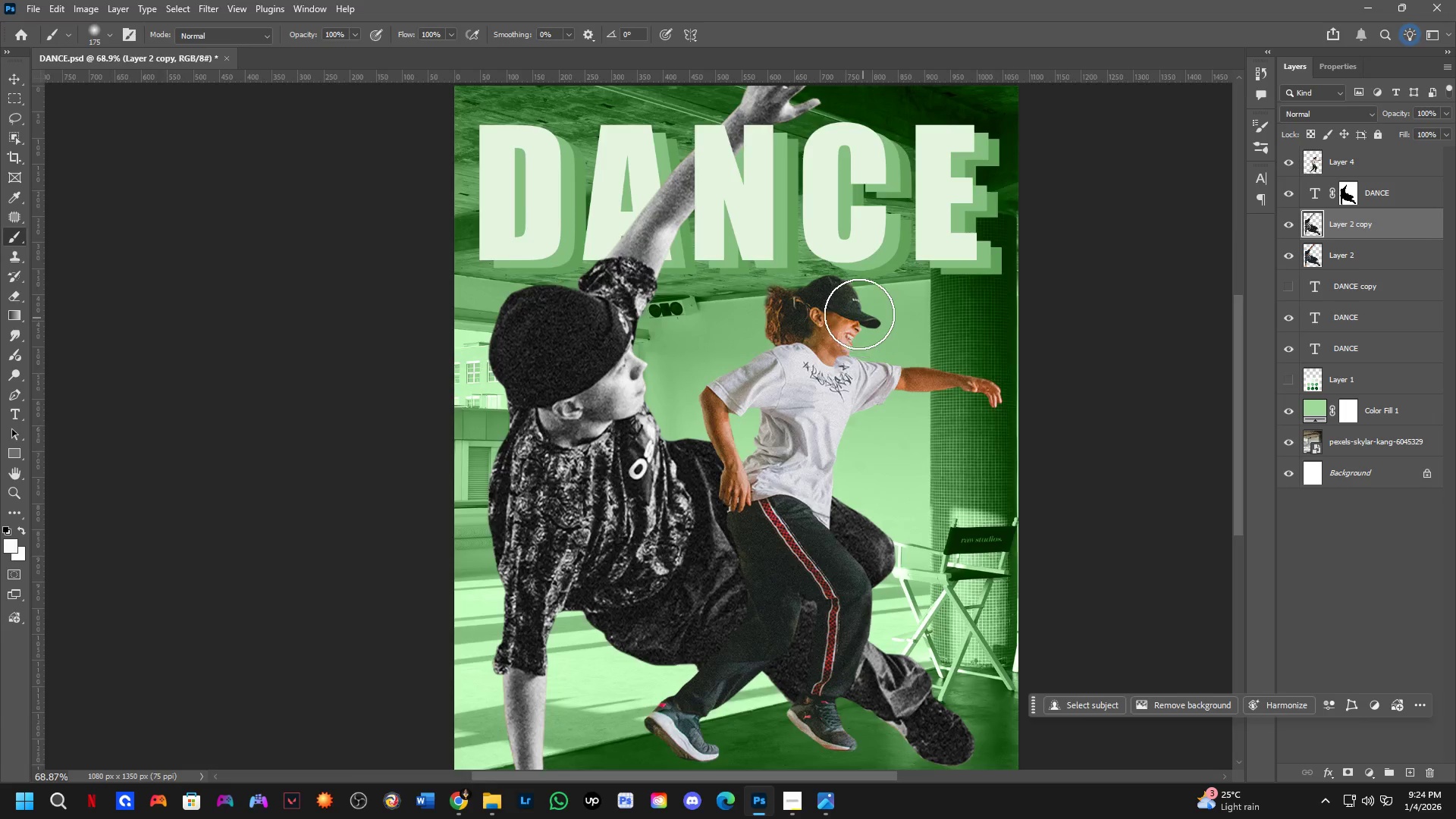 
scroll: coordinate [817, 294], scroll_direction: up, amount: 2.0
 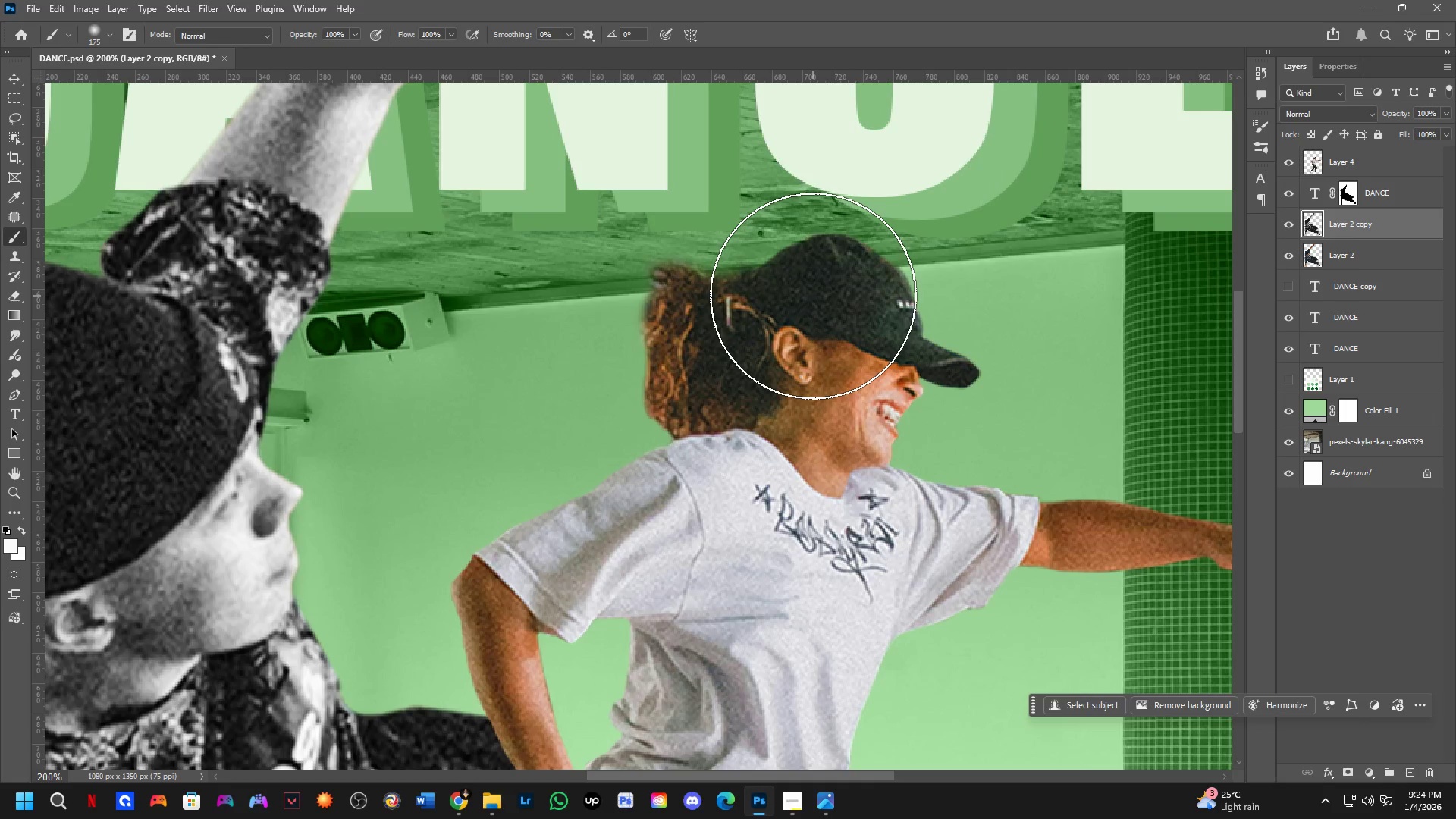 
key(Shift+ShiftLeft)
 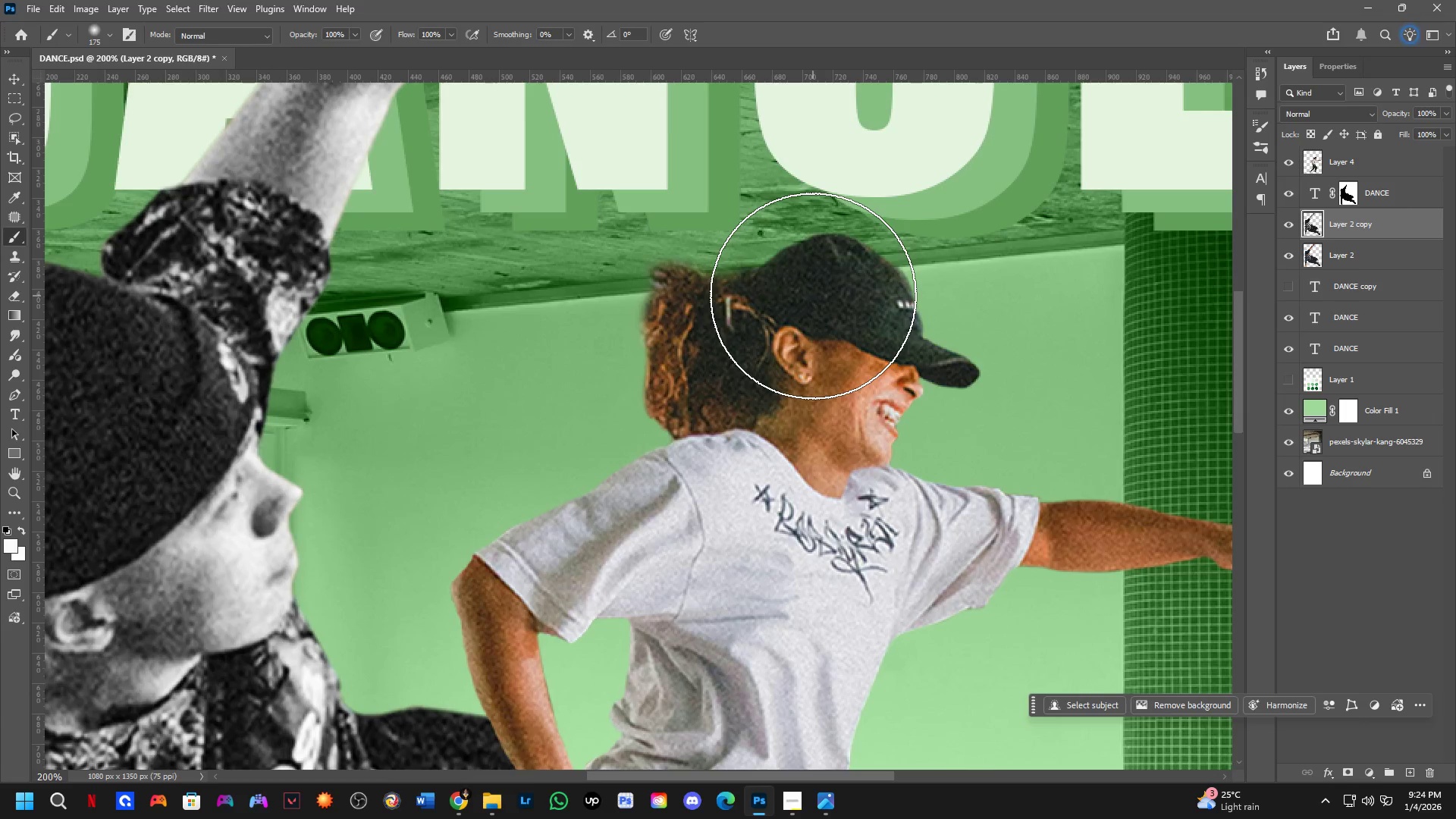 
hold_key(key=Space, duration=0.69)
 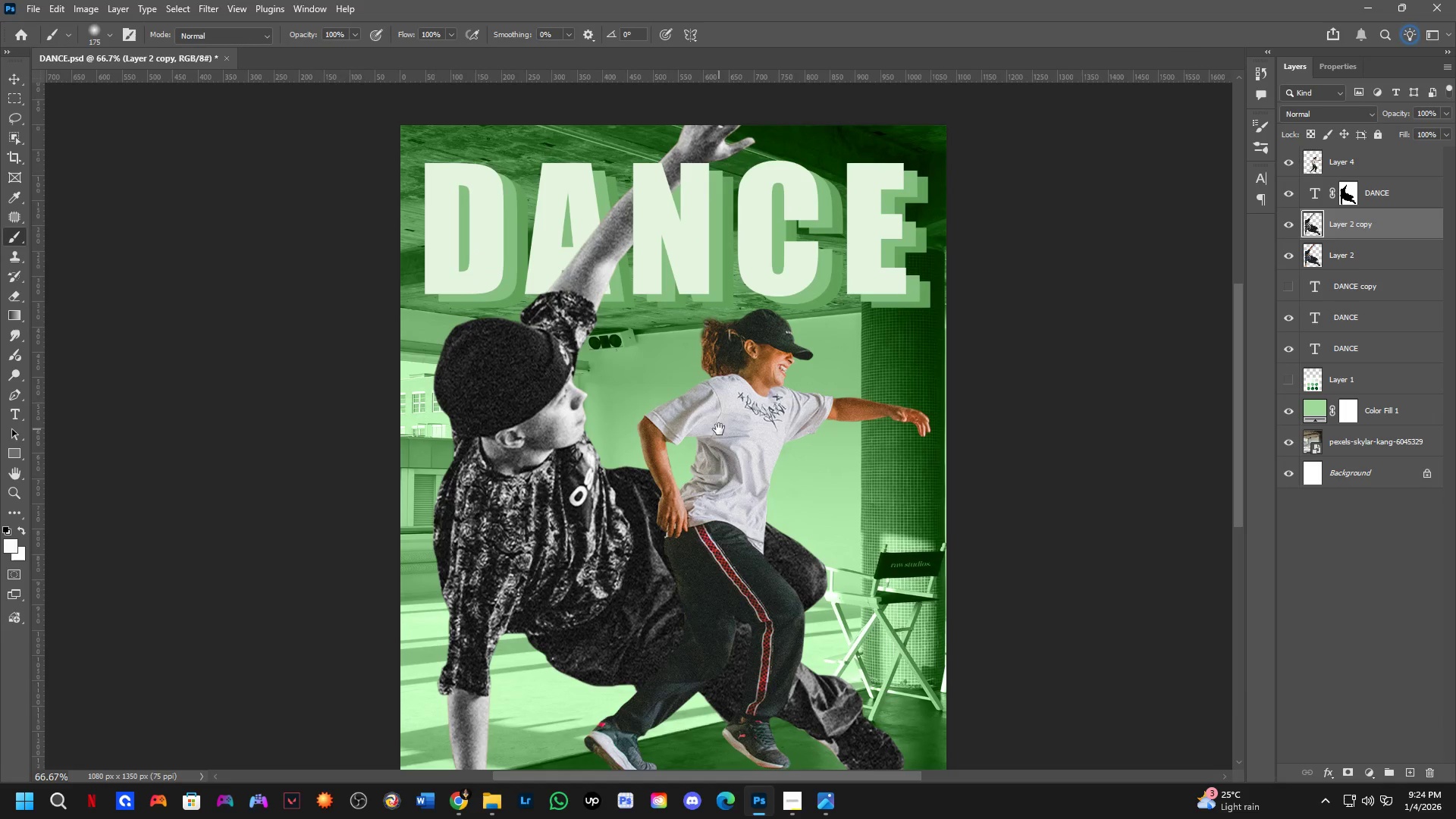 
left_click_drag(start_coordinate=[691, 367], to_coordinate=[679, 194])
 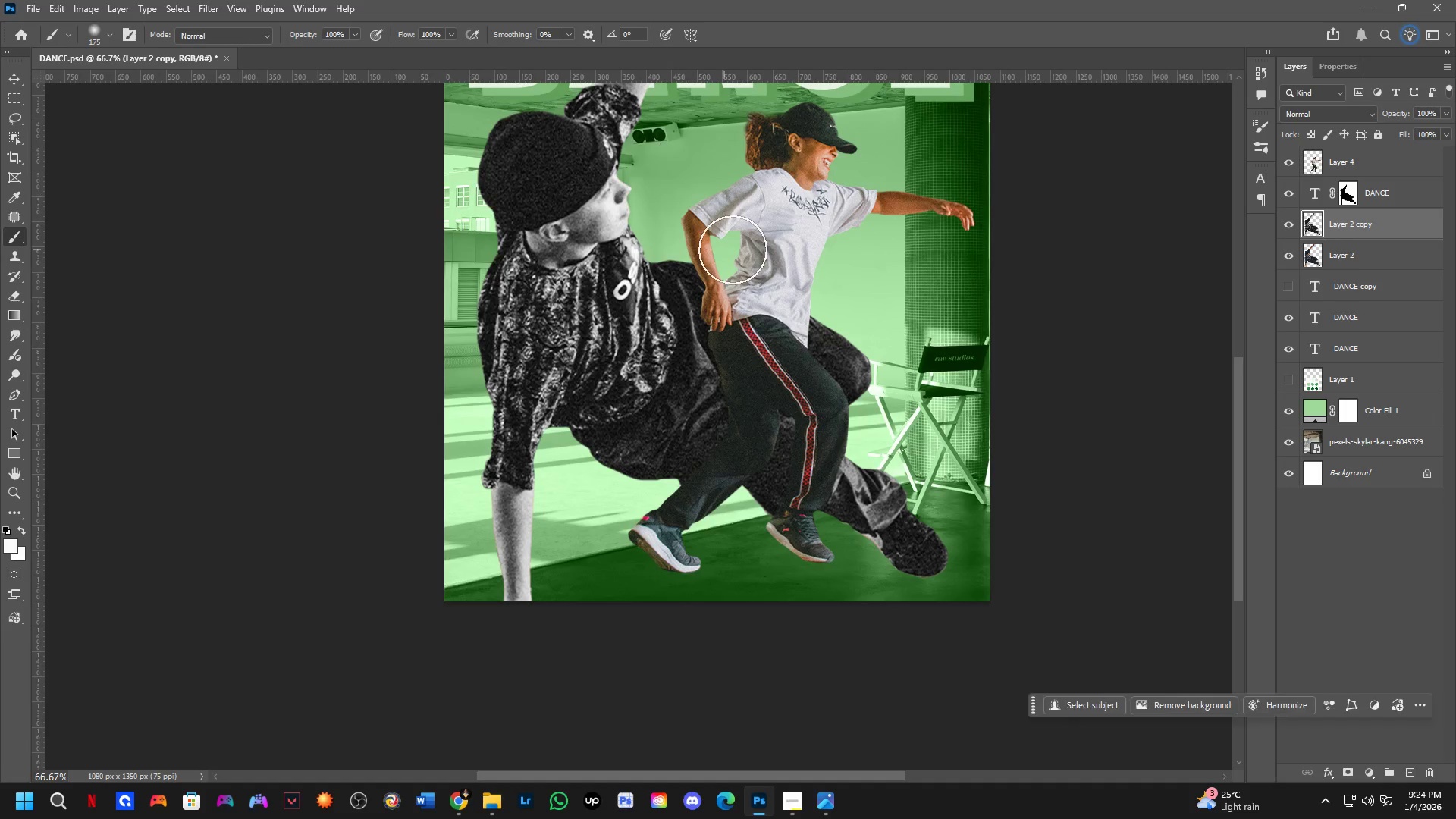 
scroll: coordinate [813, 296], scroll_direction: down, amount: 2.0
 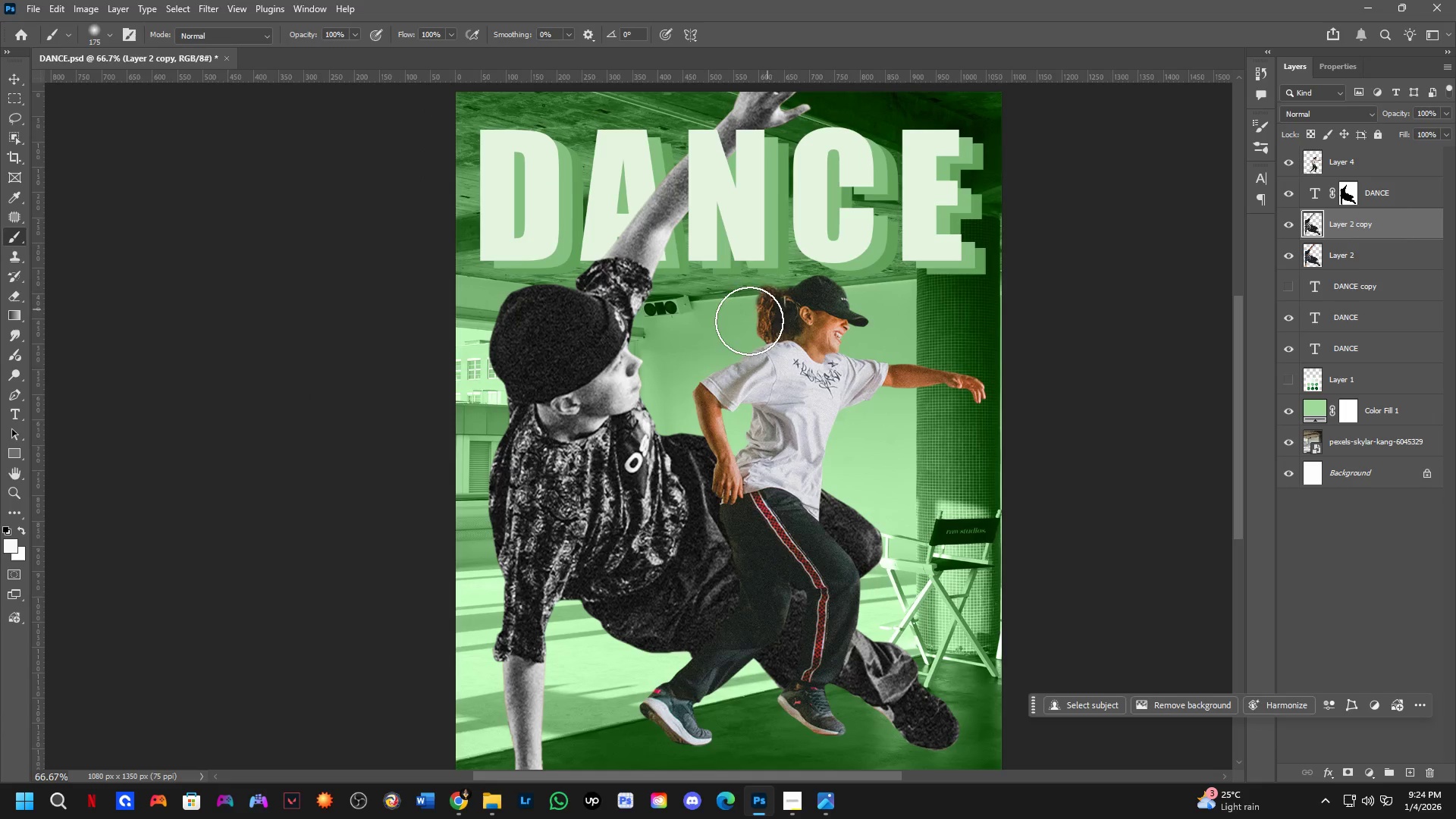 
hold_key(key=Space, duration=0.48)
 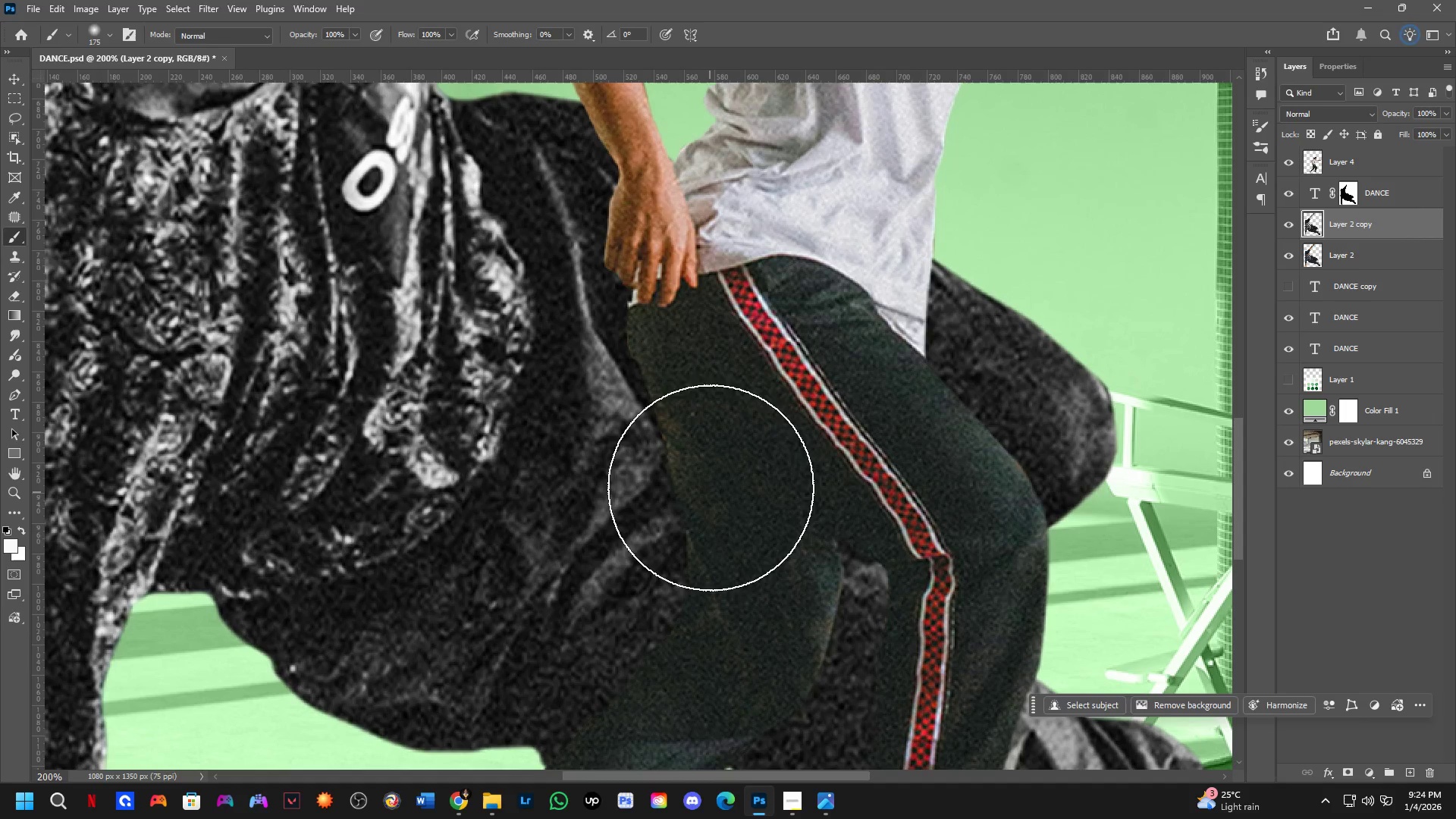 
left_click_drag(start_coordinate=[763, 223], to_coordinate=[719, 429])
 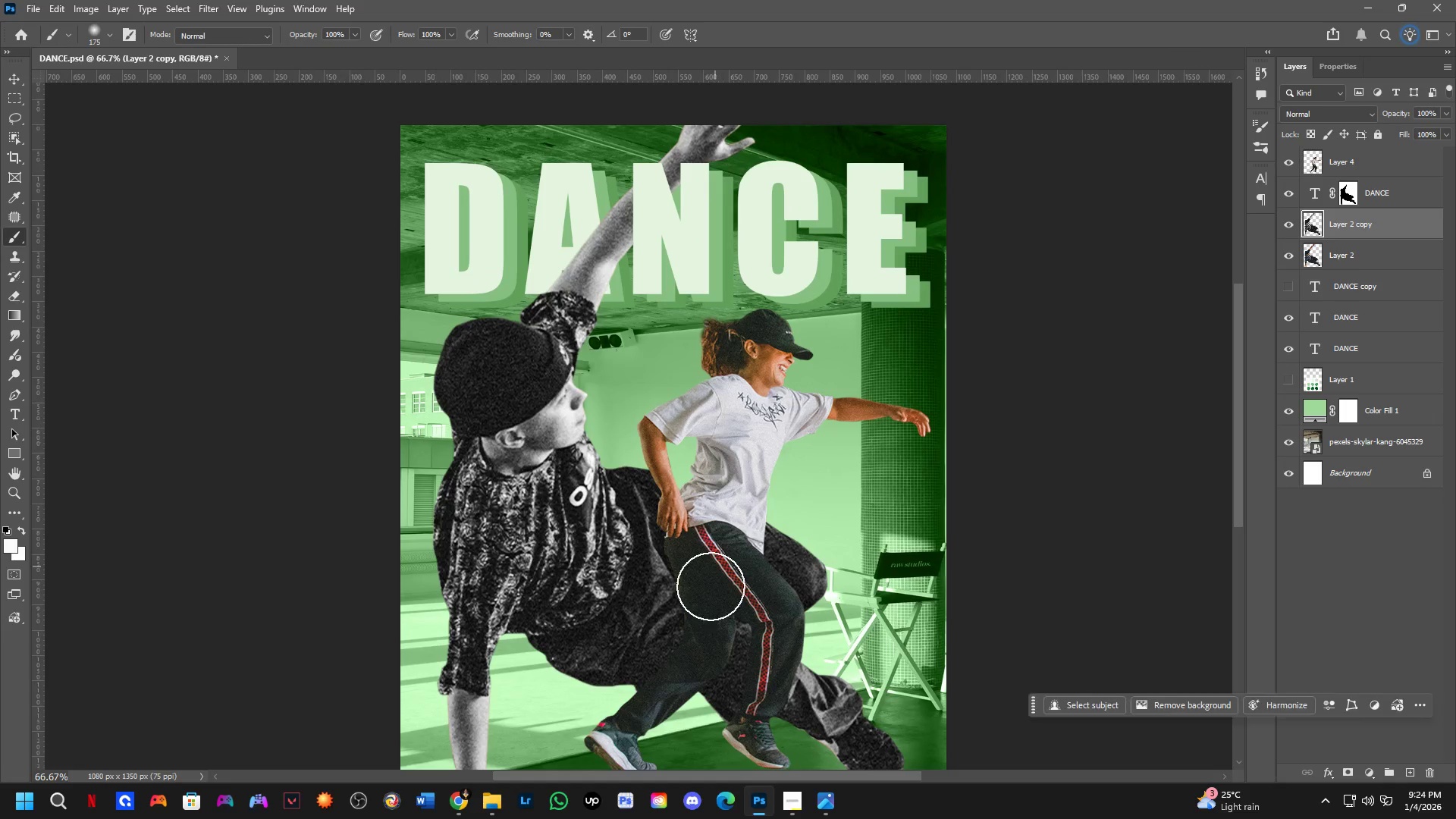 
key(Shift+ShiftLeft)
 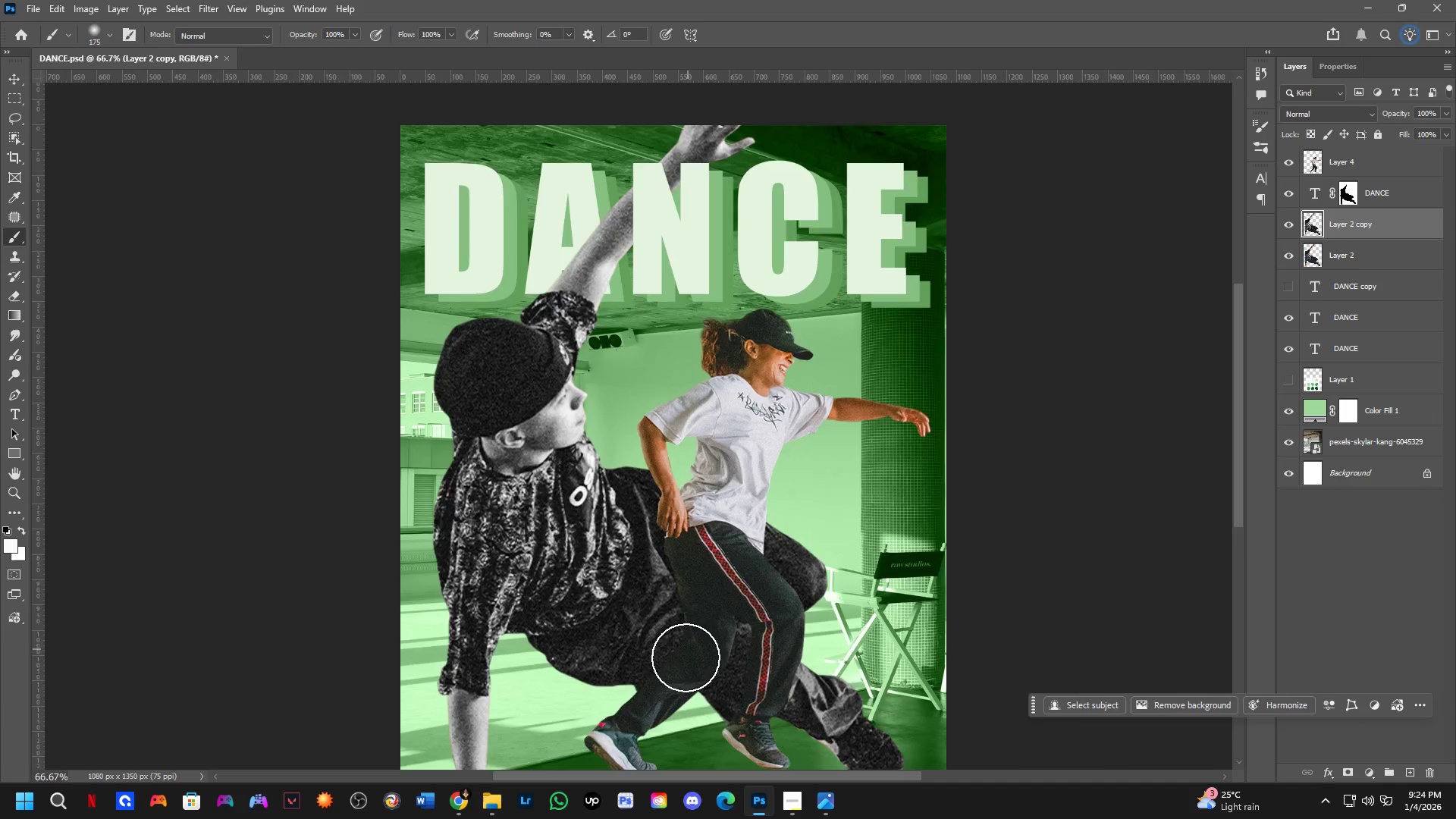 
hold_key(key=ShiftLeft, duration=0.31)
 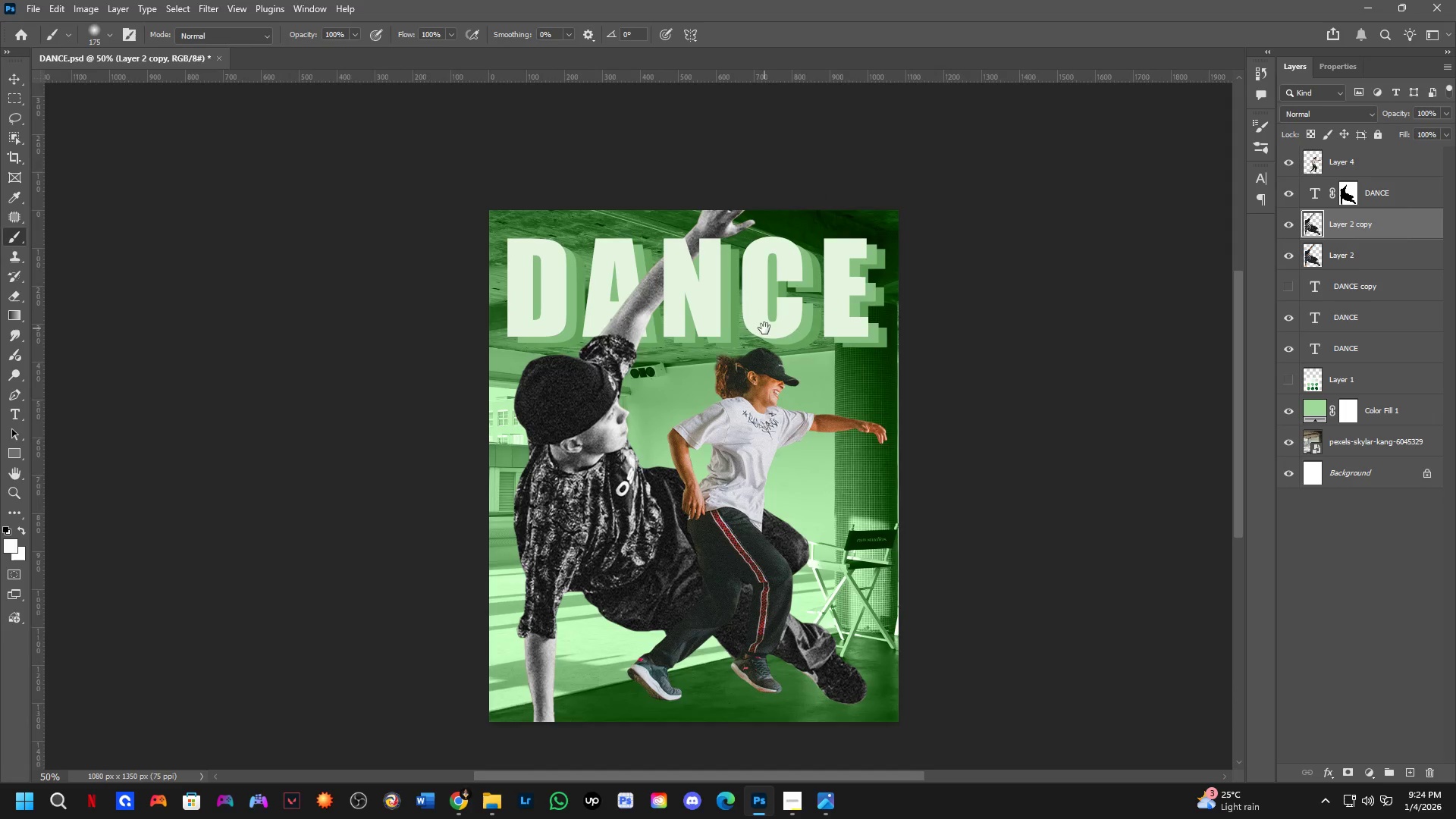 
scroll: coordinate [682, 651], scroll_direction: up, amount: 2.0
 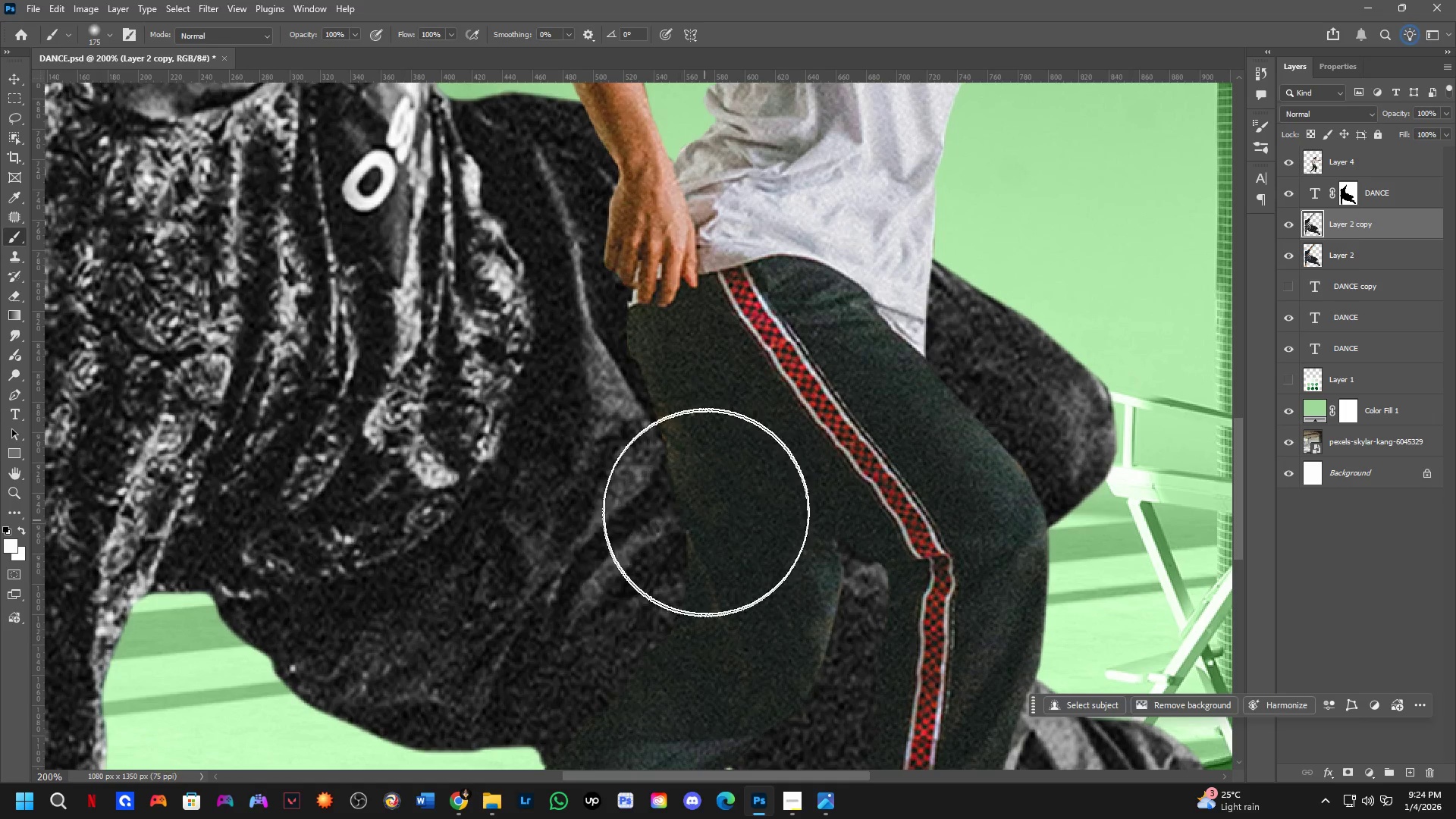 
hold_key(key=Space, duration=0.56)
 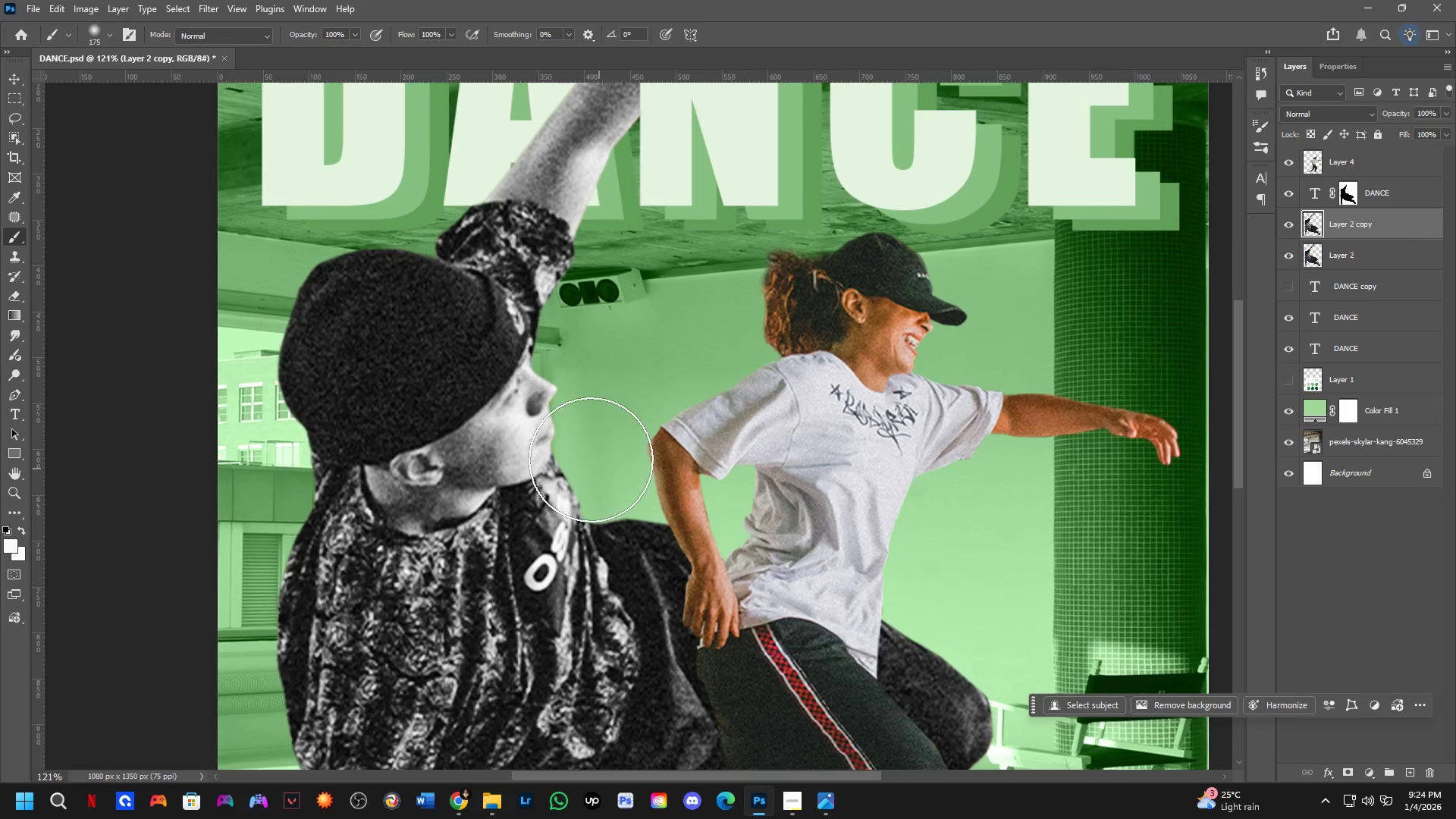 
left_click_drag(start_coordinate=[770, 243], to_coordinate=[764, 328])
 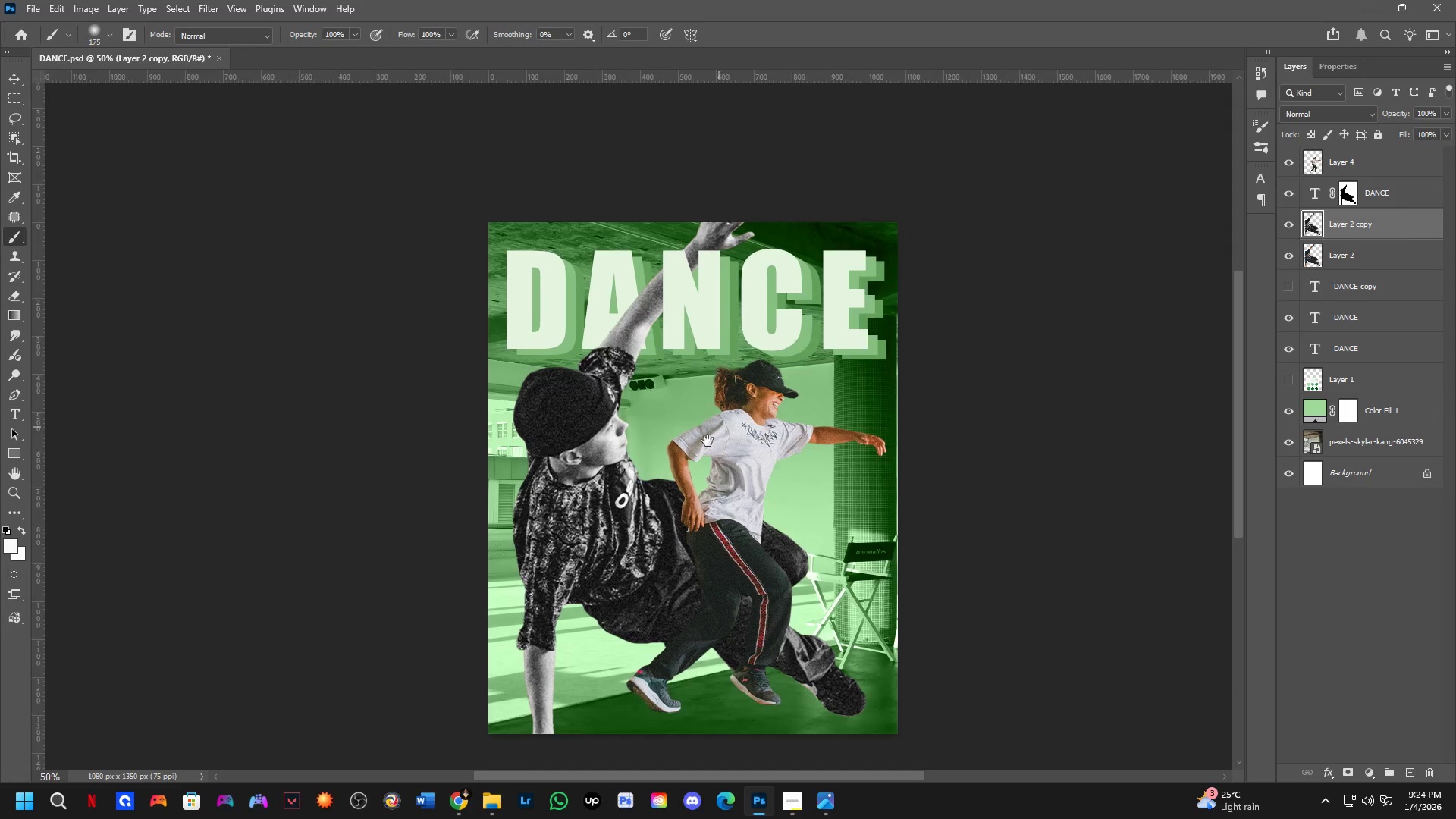 
scroll: coordinate [715, 478], scroll_direction: down, amount: 3.0
 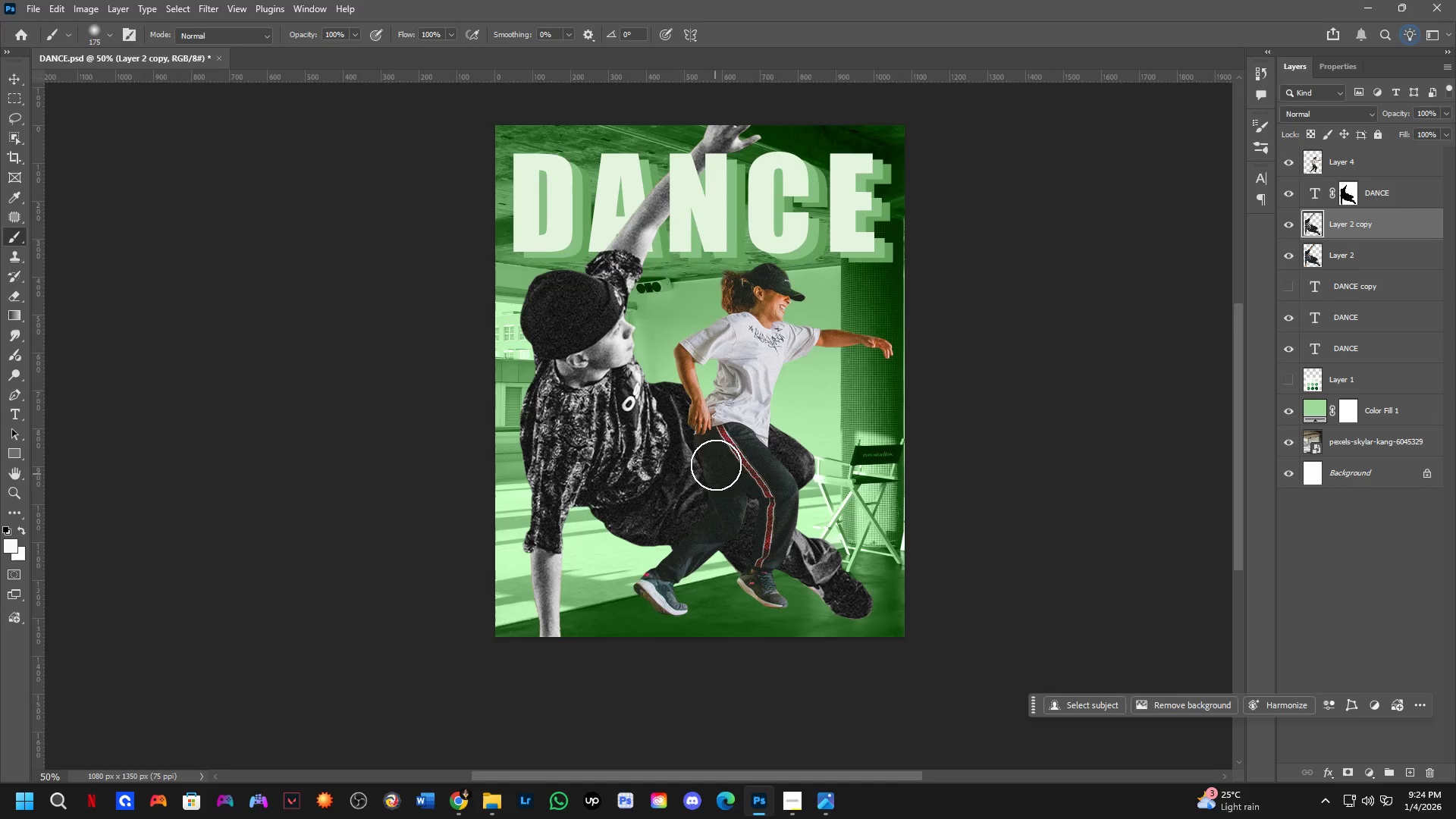 
key(Shift+ShiftLeft)
 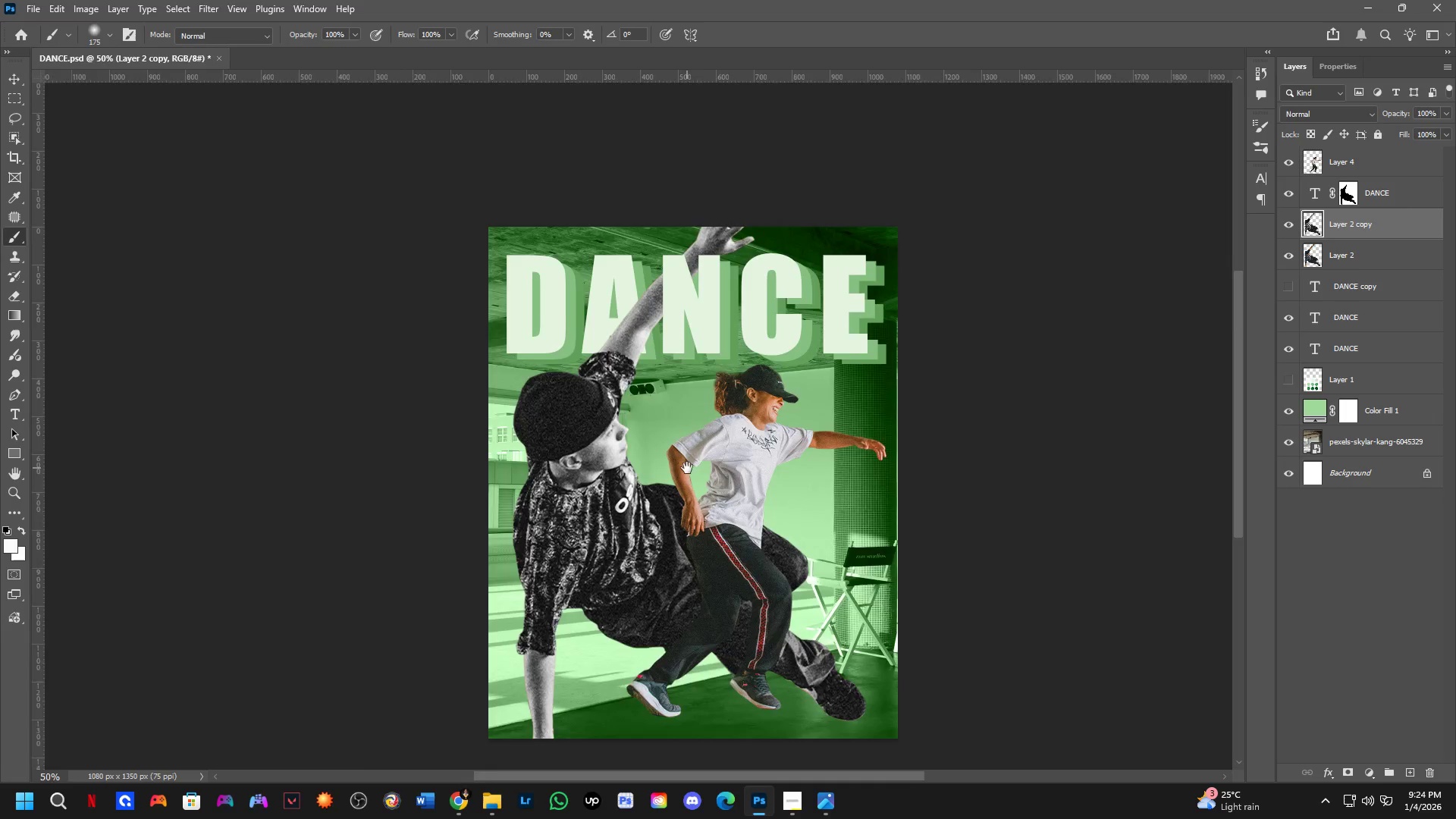 
hold_key(key=Space, duration=1.34)
 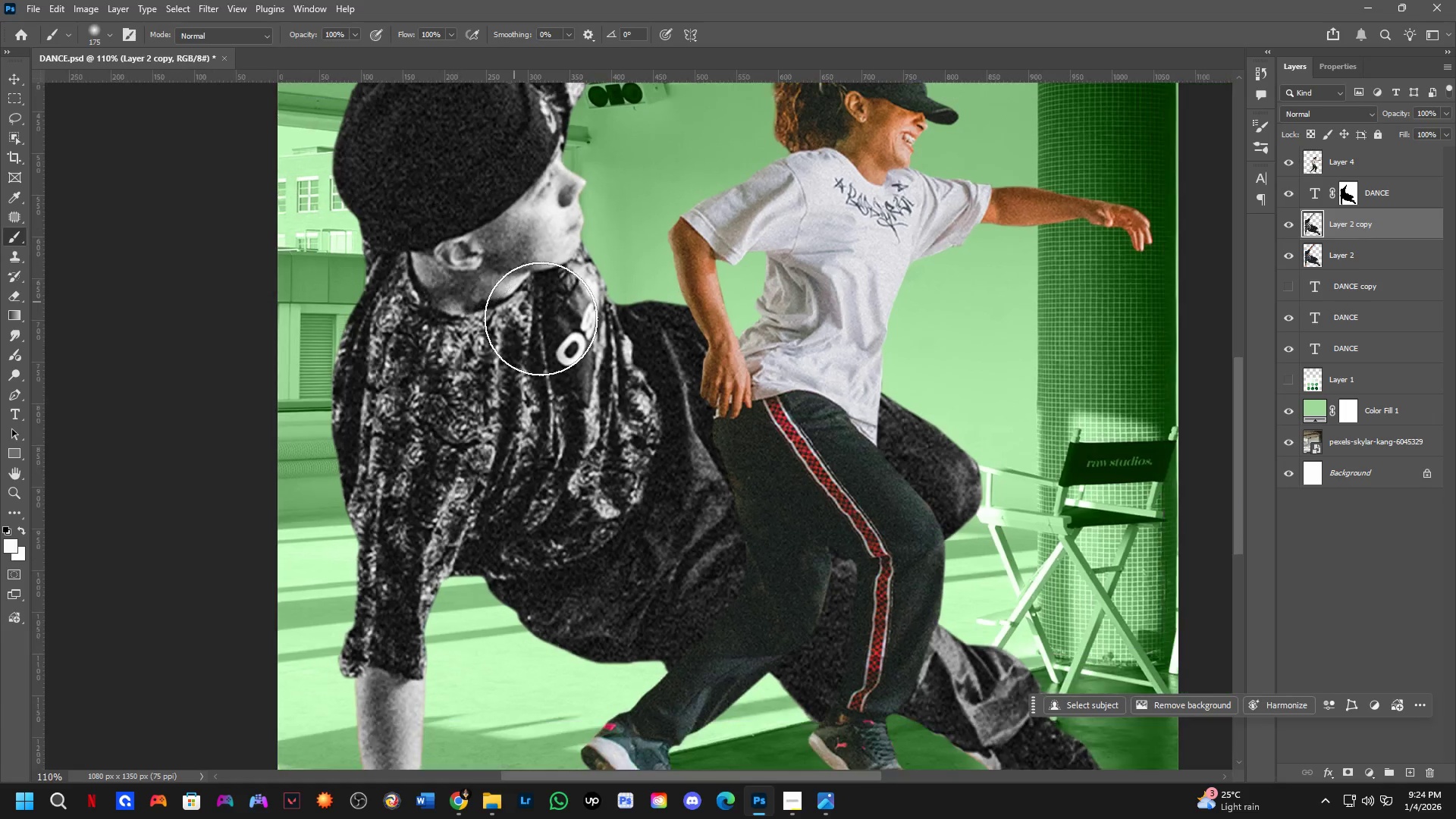 
left_click_drag(start_coordinate=[337, 372], to_coordinate=[419, 149])
 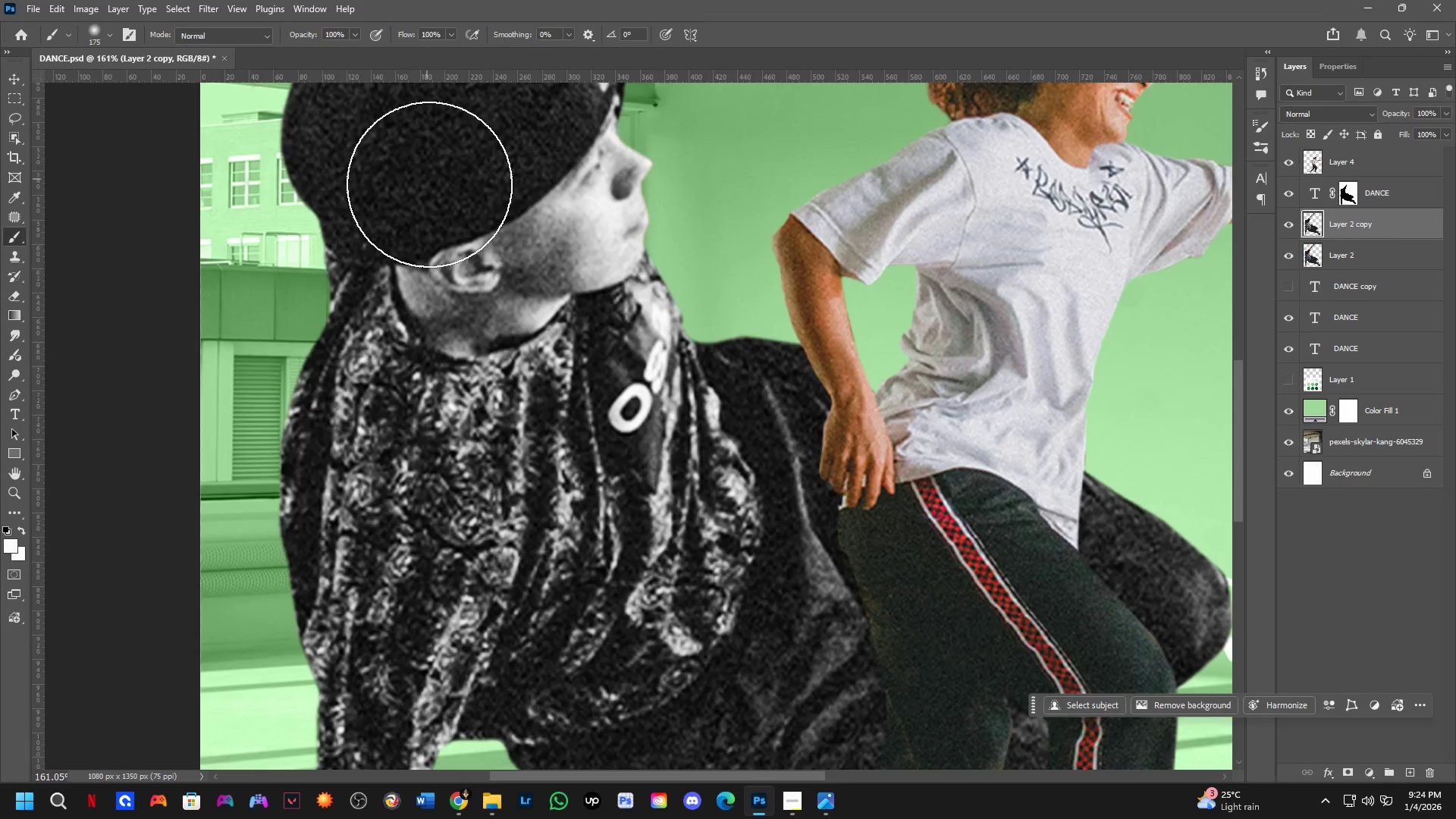 
scroll: coordinate [507, 398], scroll_direction: up, amount: 7.0
 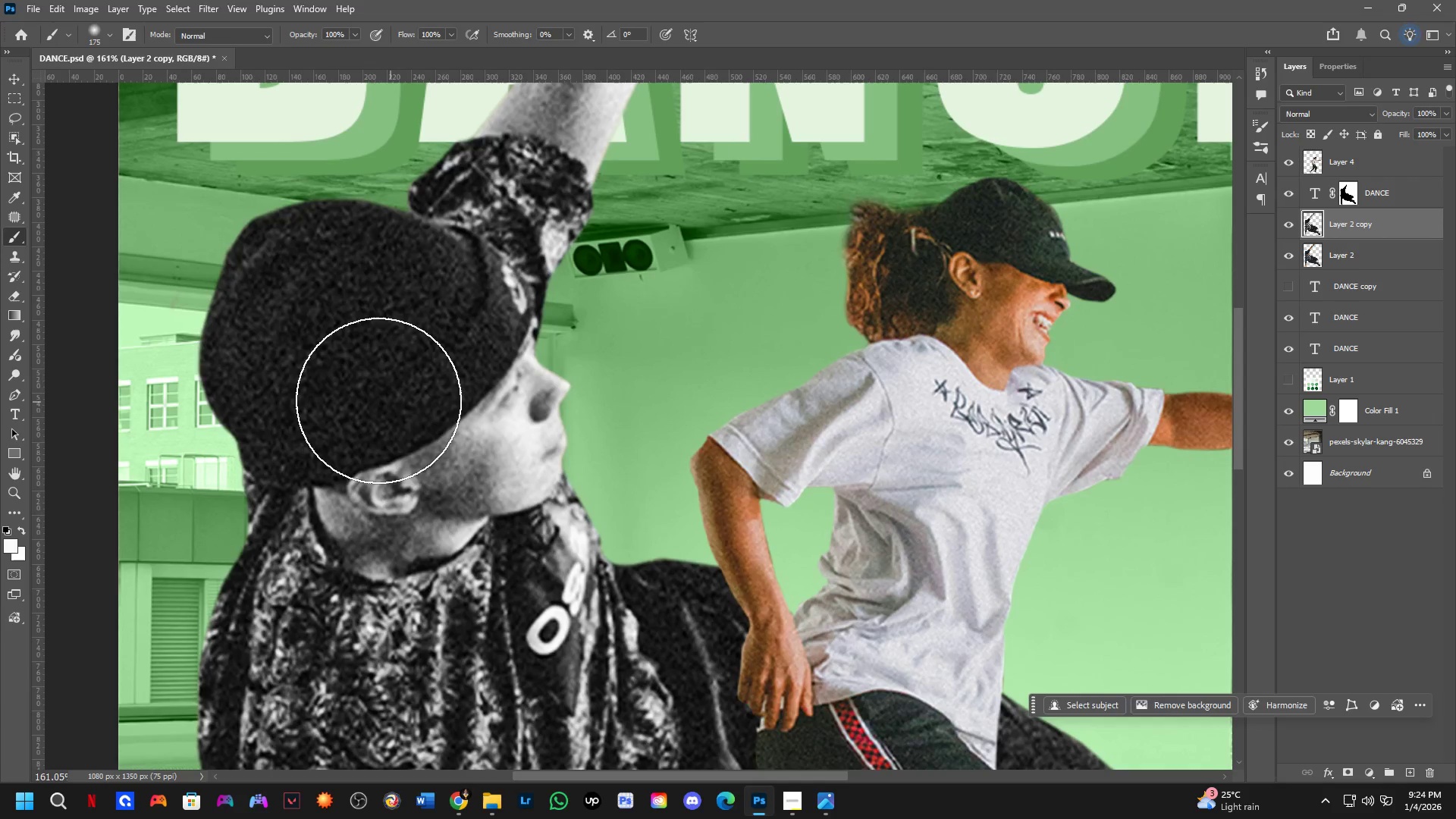 
hold_key(key=Space, duration=0.48)
 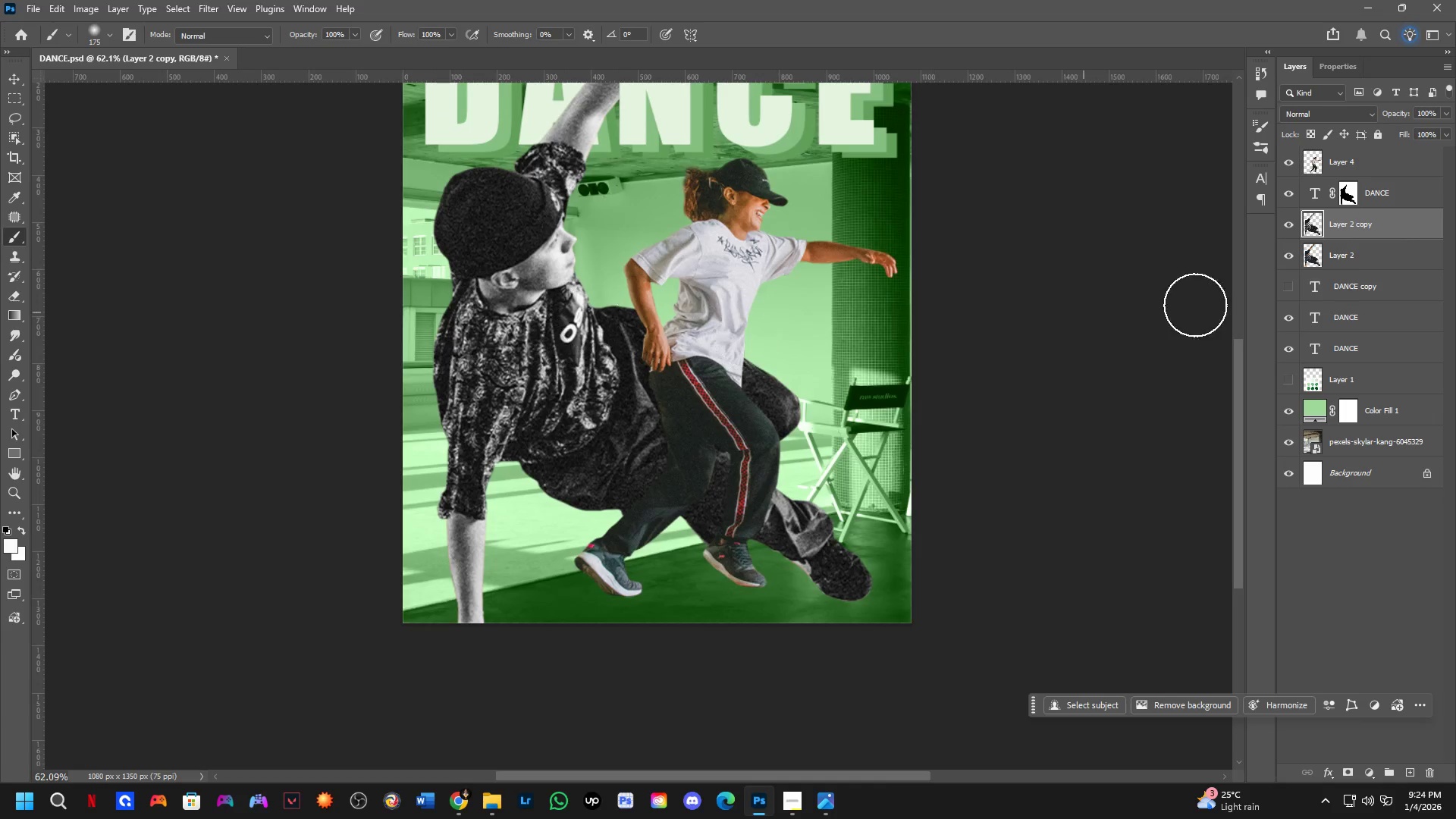 
left_click_drag(start_coordinate=[639, 345], to_coordinate=[611, 337])
 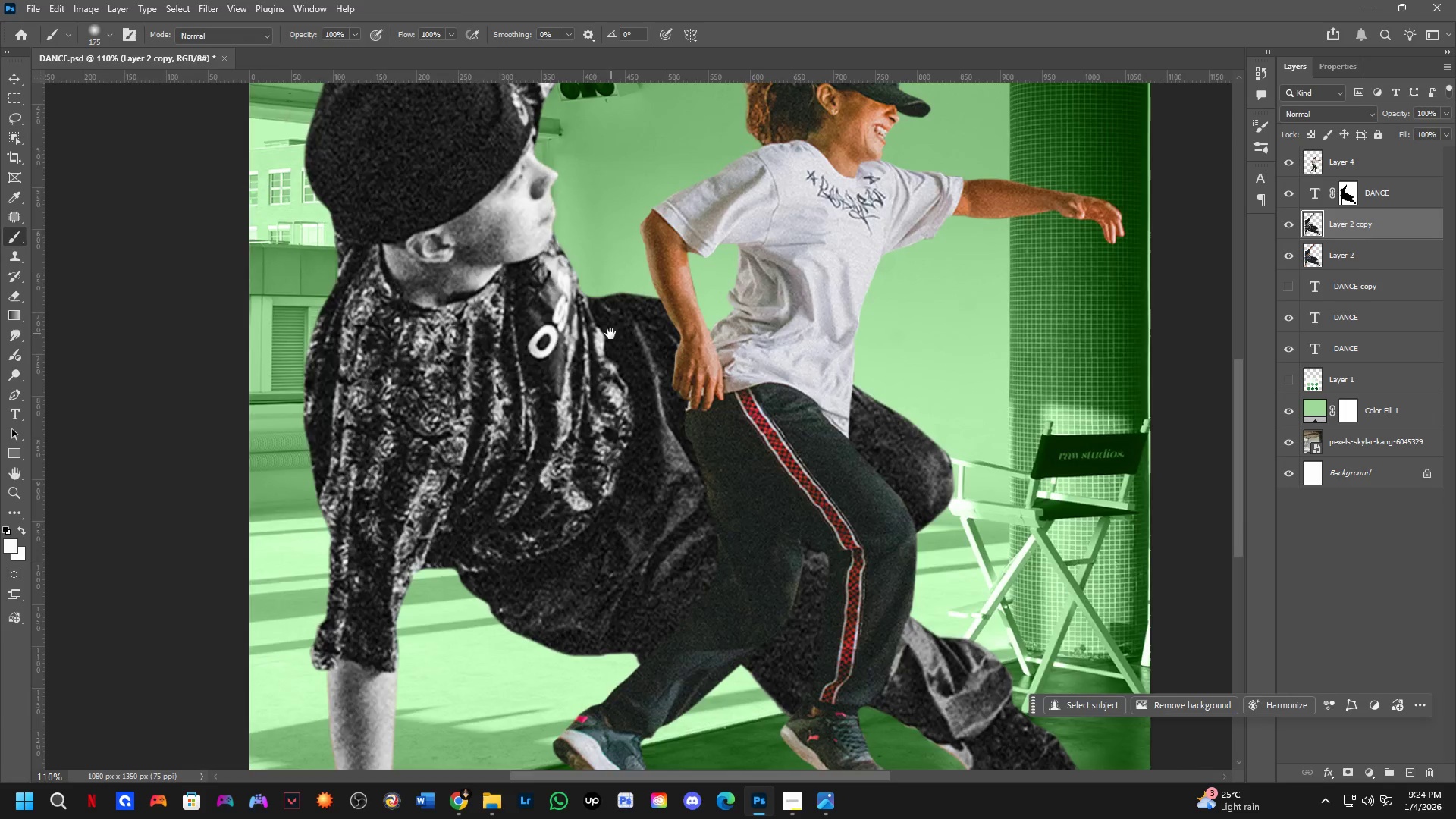 
scroll: coordinate [588, 318], scroll_direction: down, amount: 10.0
 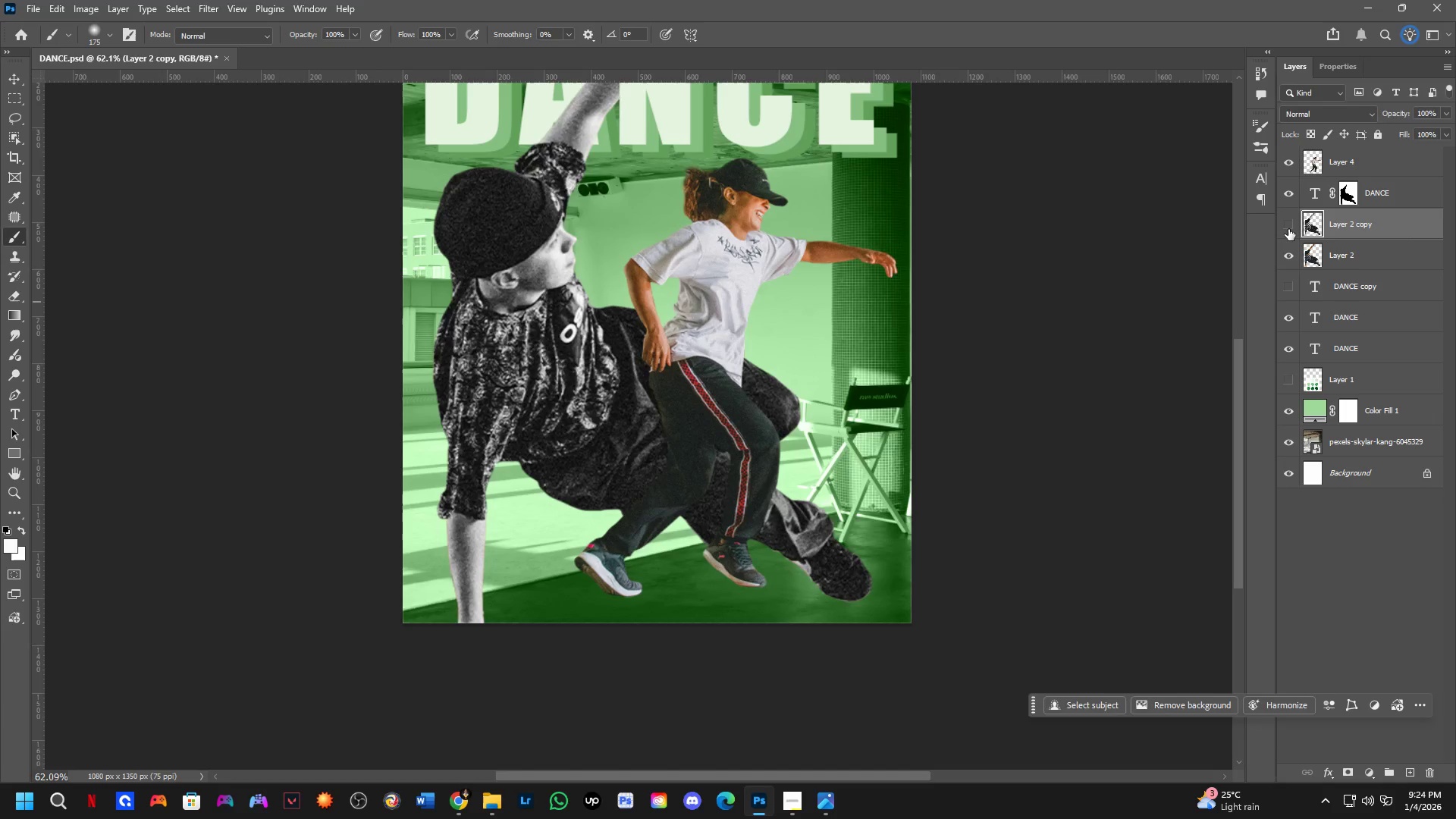 
double_click([1288, 229])
 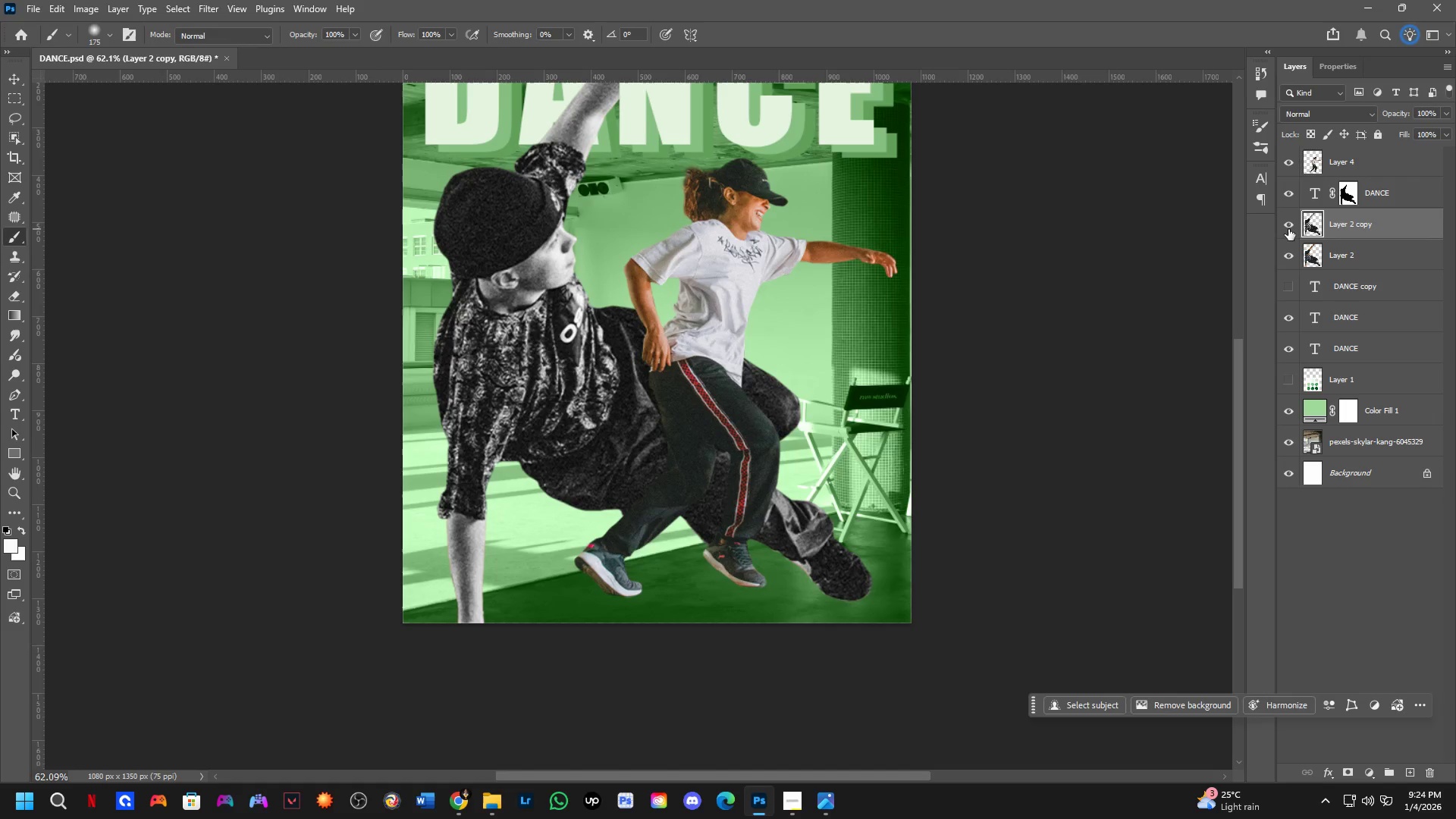 
hold_key(key=Space, duration=0.58)
 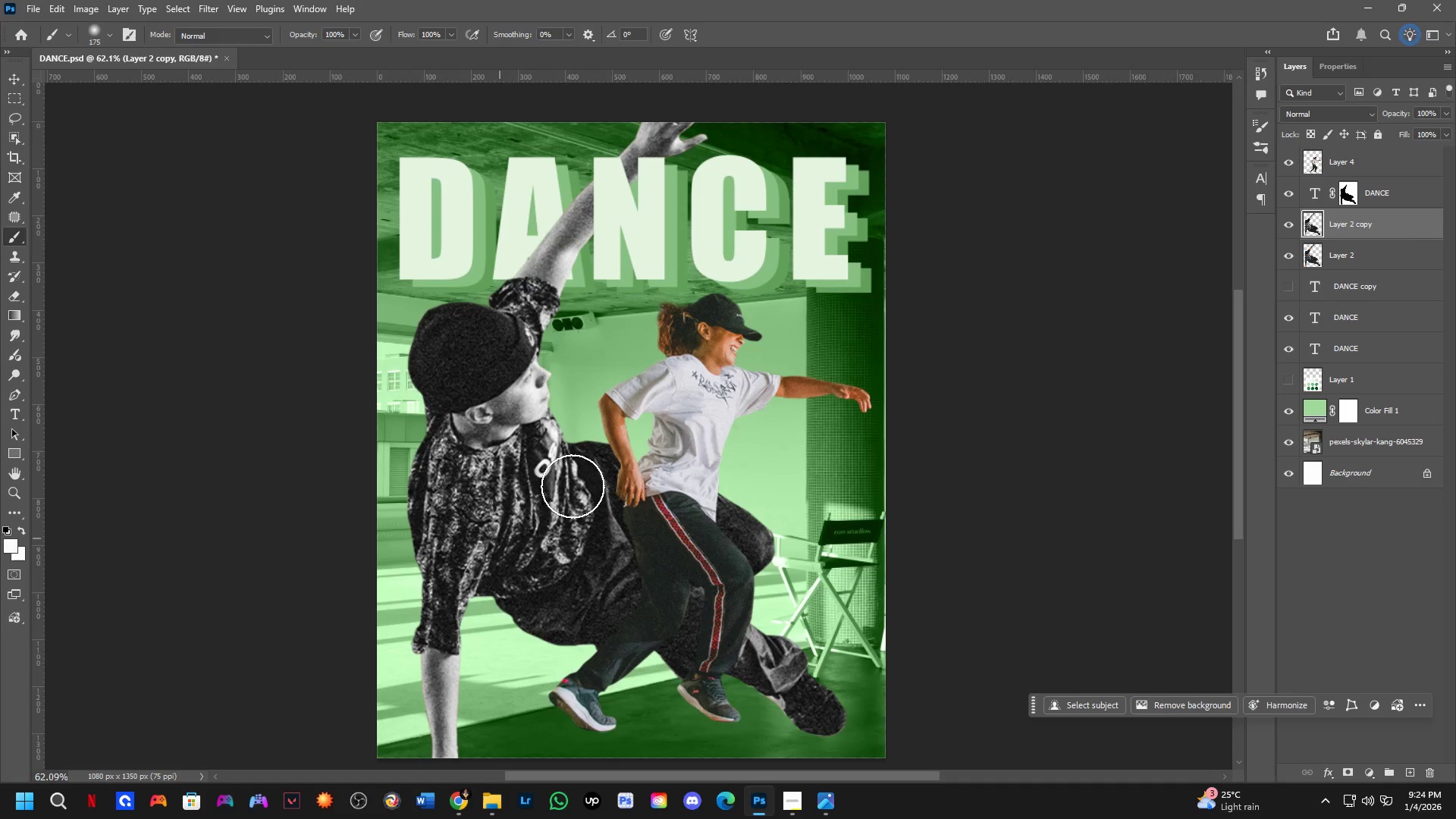 
left_click_drag(start_coordinate=[701, 388], to_coordinate=[675, 523])
 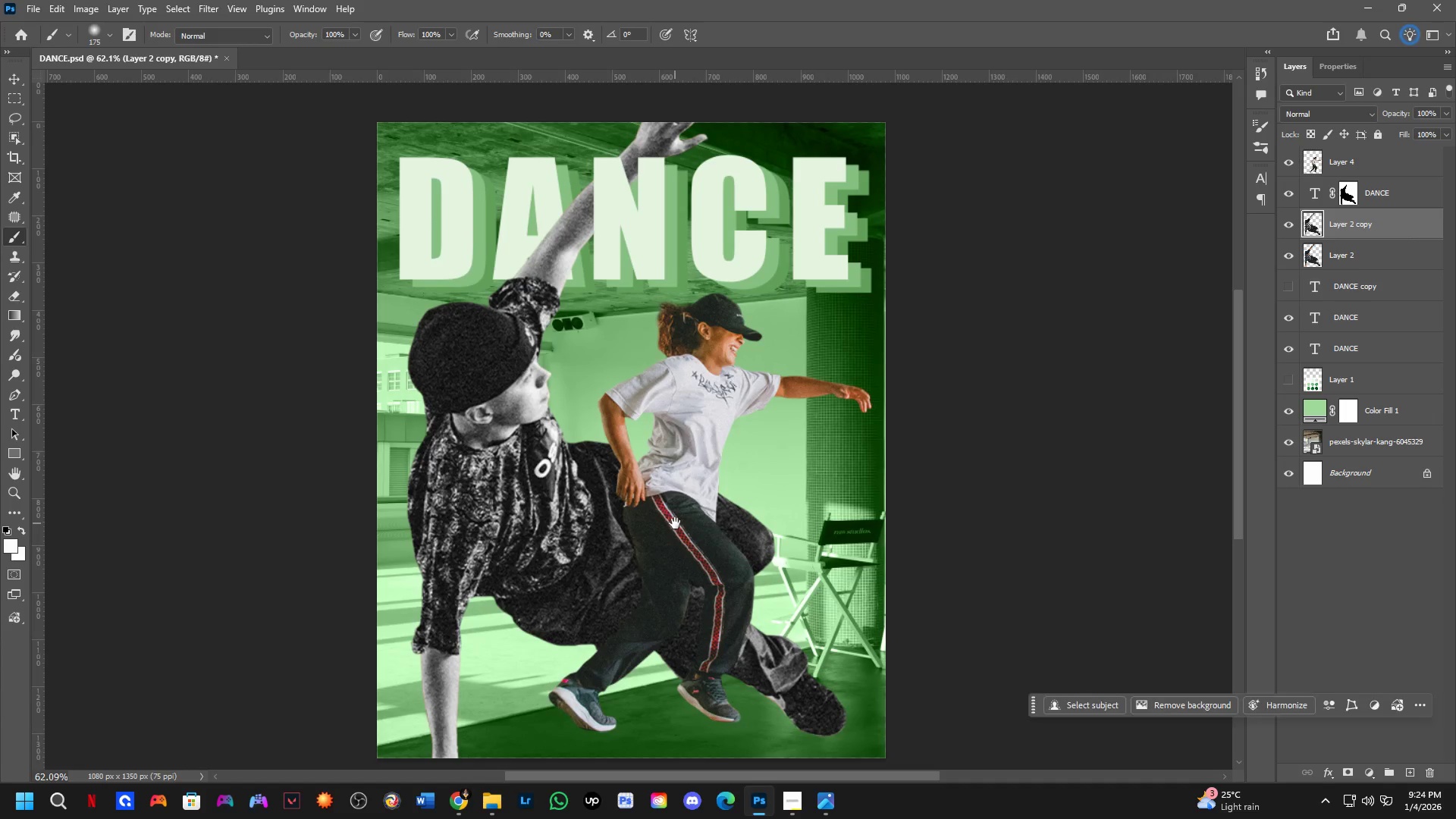 
hold_key(key=Space, duration=1.53)
 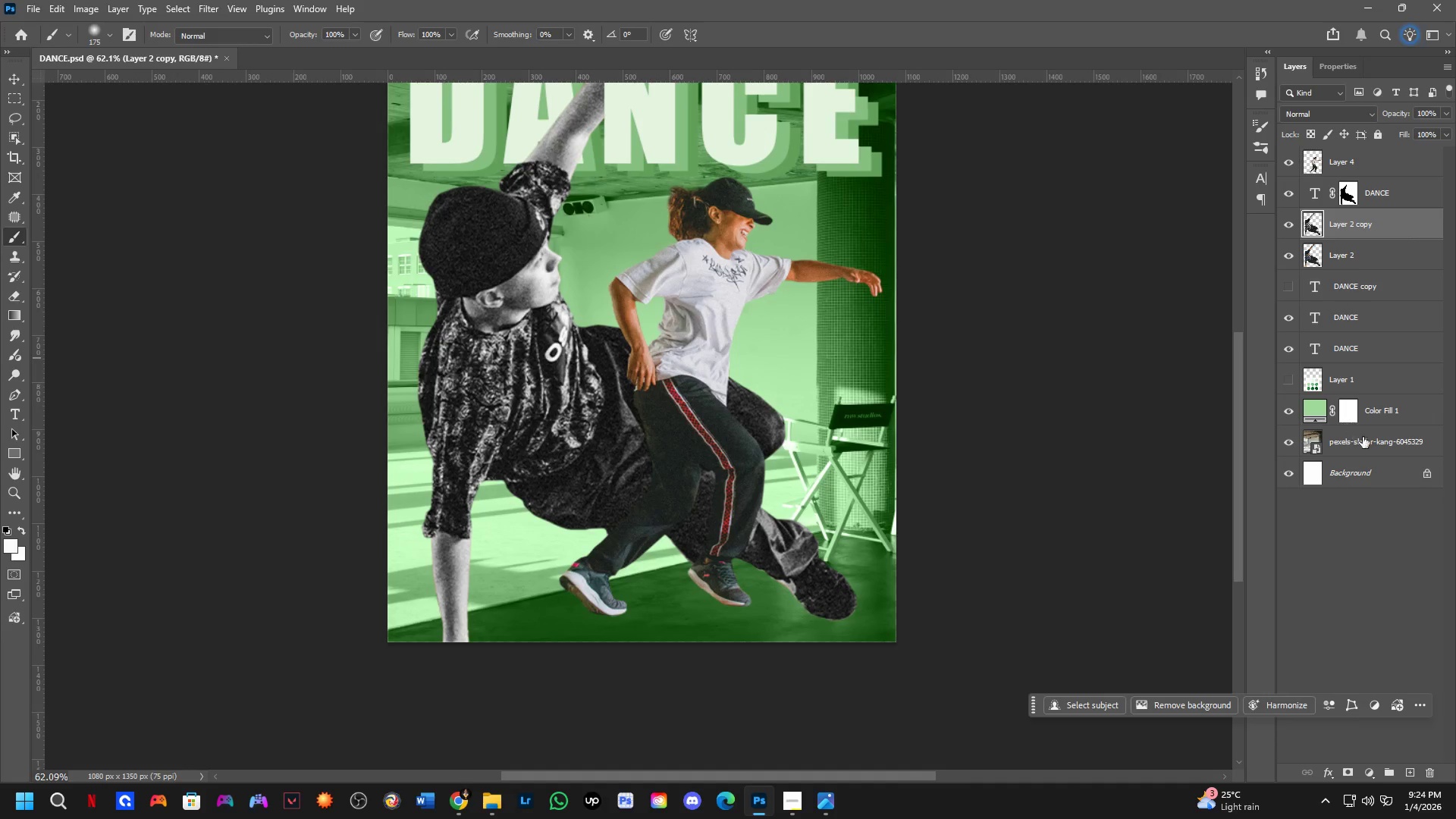 
left_click_drag(start_coordinate=[657, 416], to_coordinate=[667, 311])
 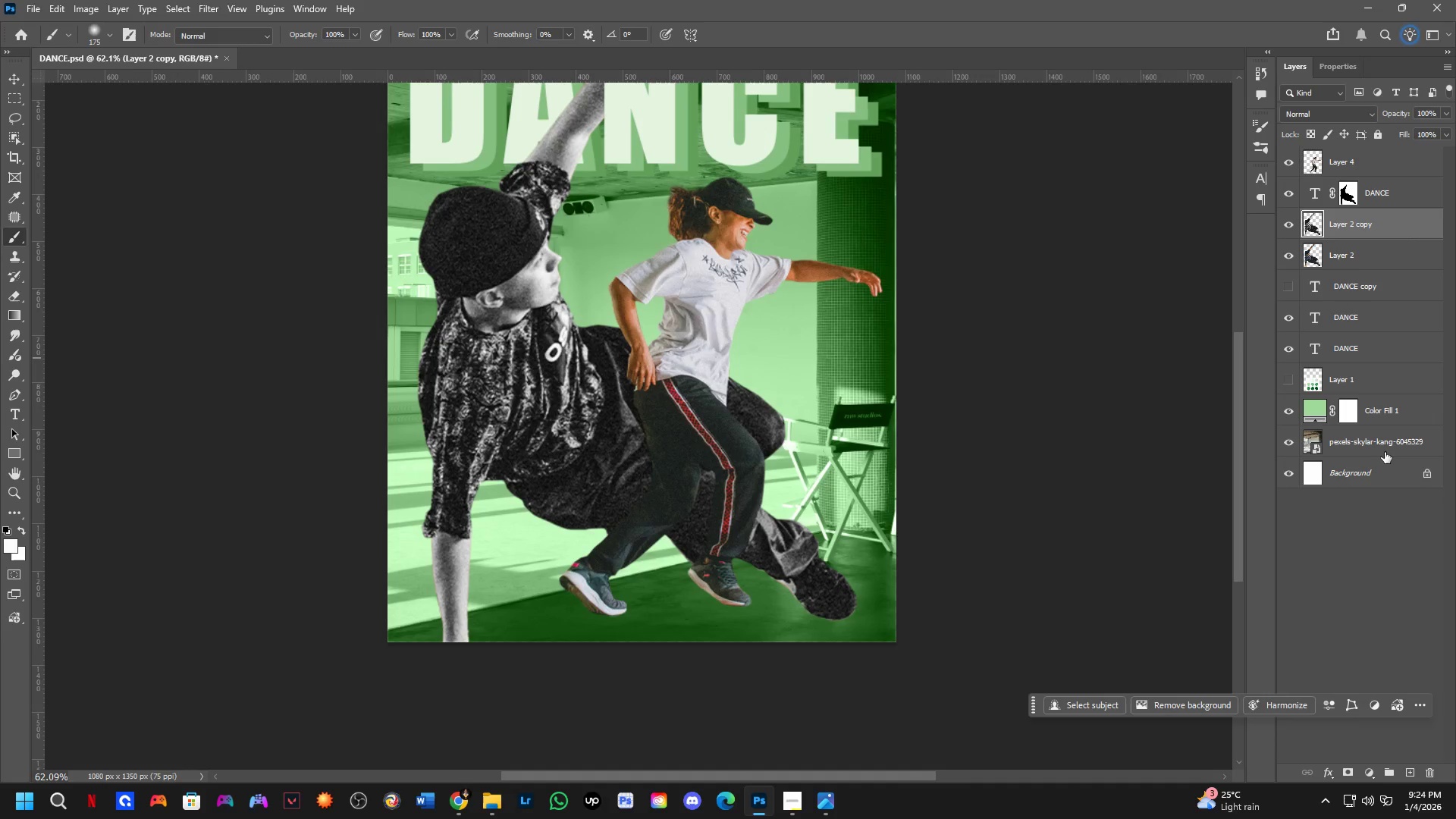 
left_click([1399, 417])
 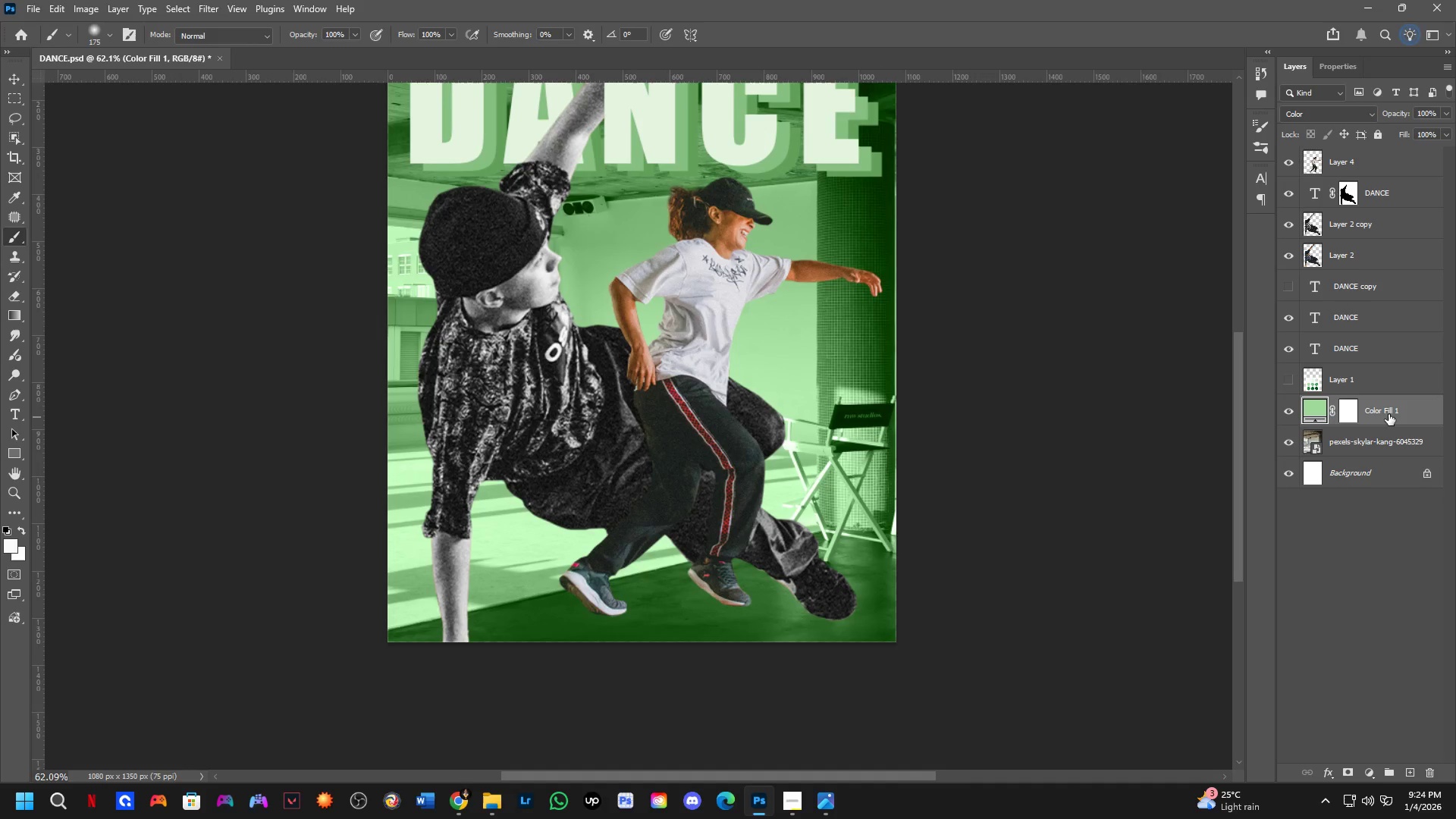 
type(pp)
 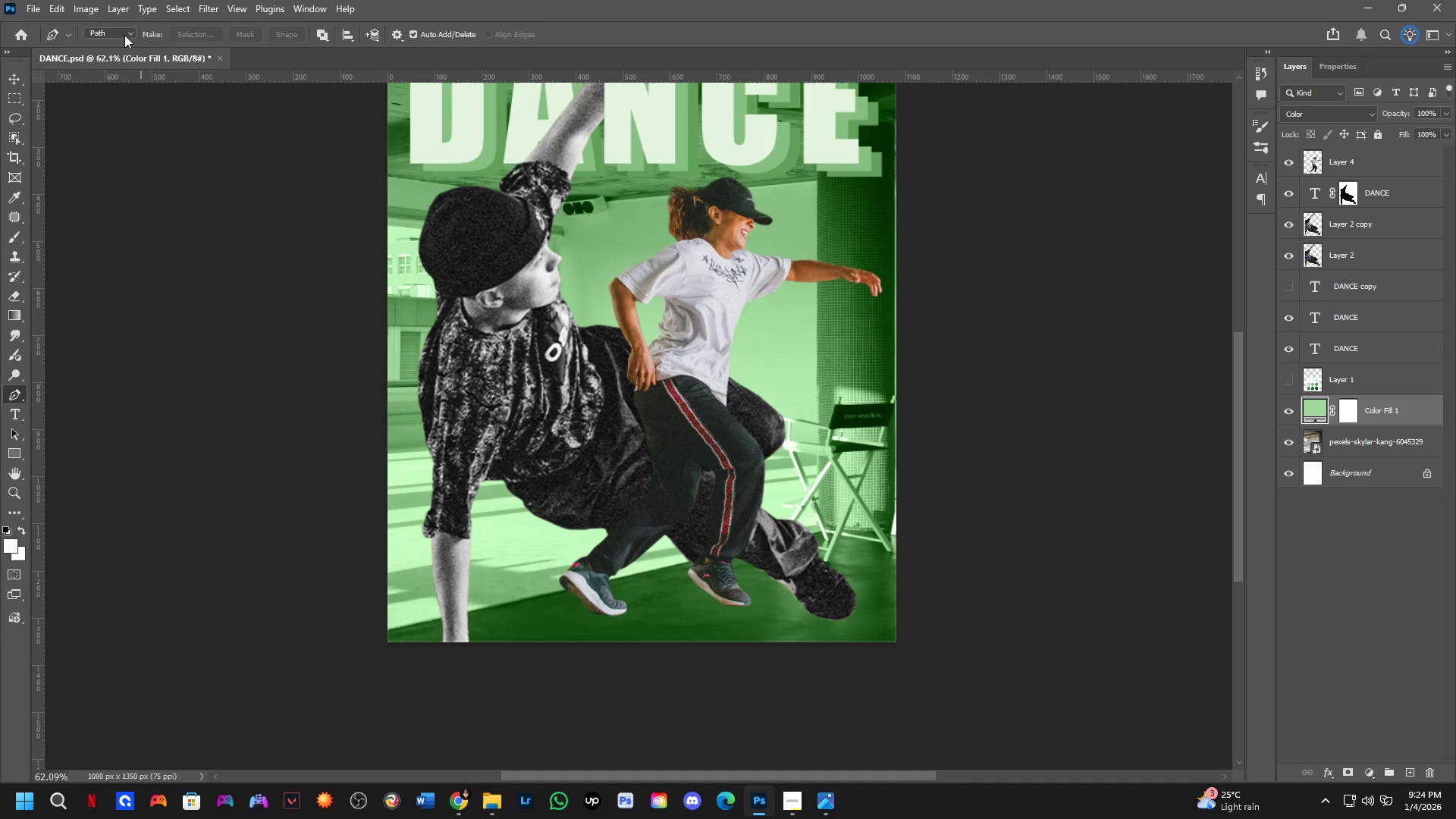 
double_click([115, 43])
 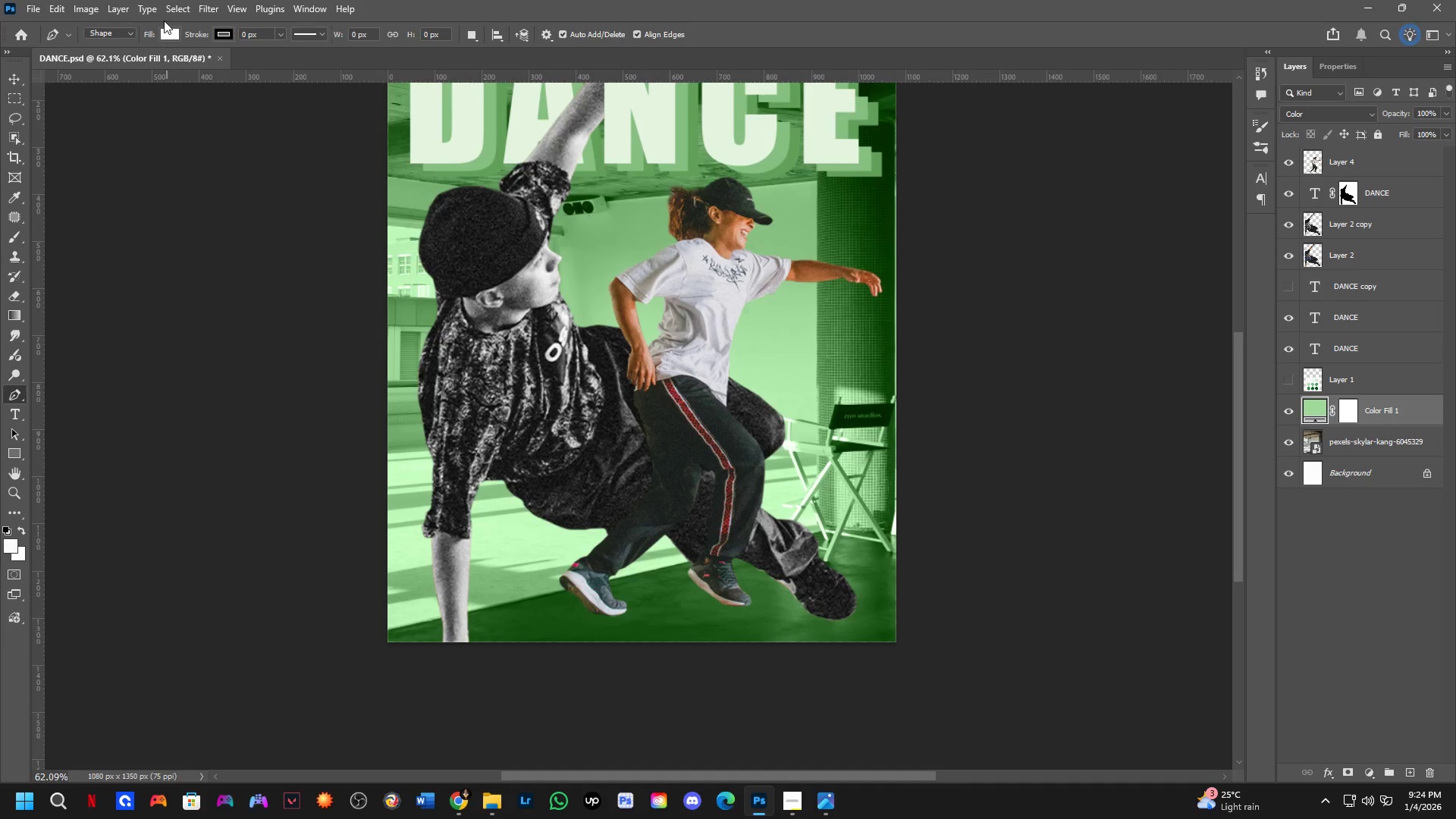 
double_click([165, 30])
 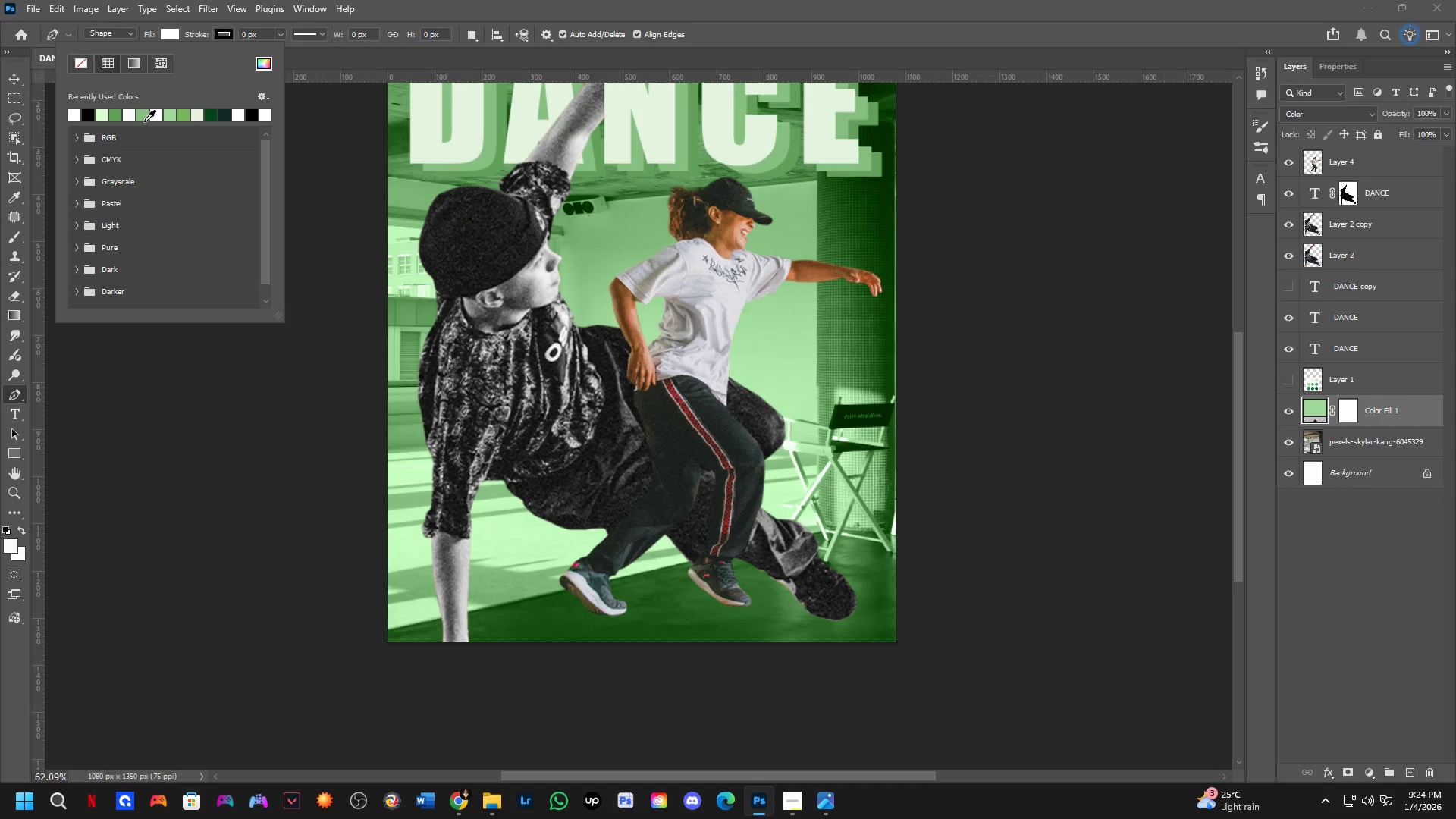 
left_click([145, 112])
 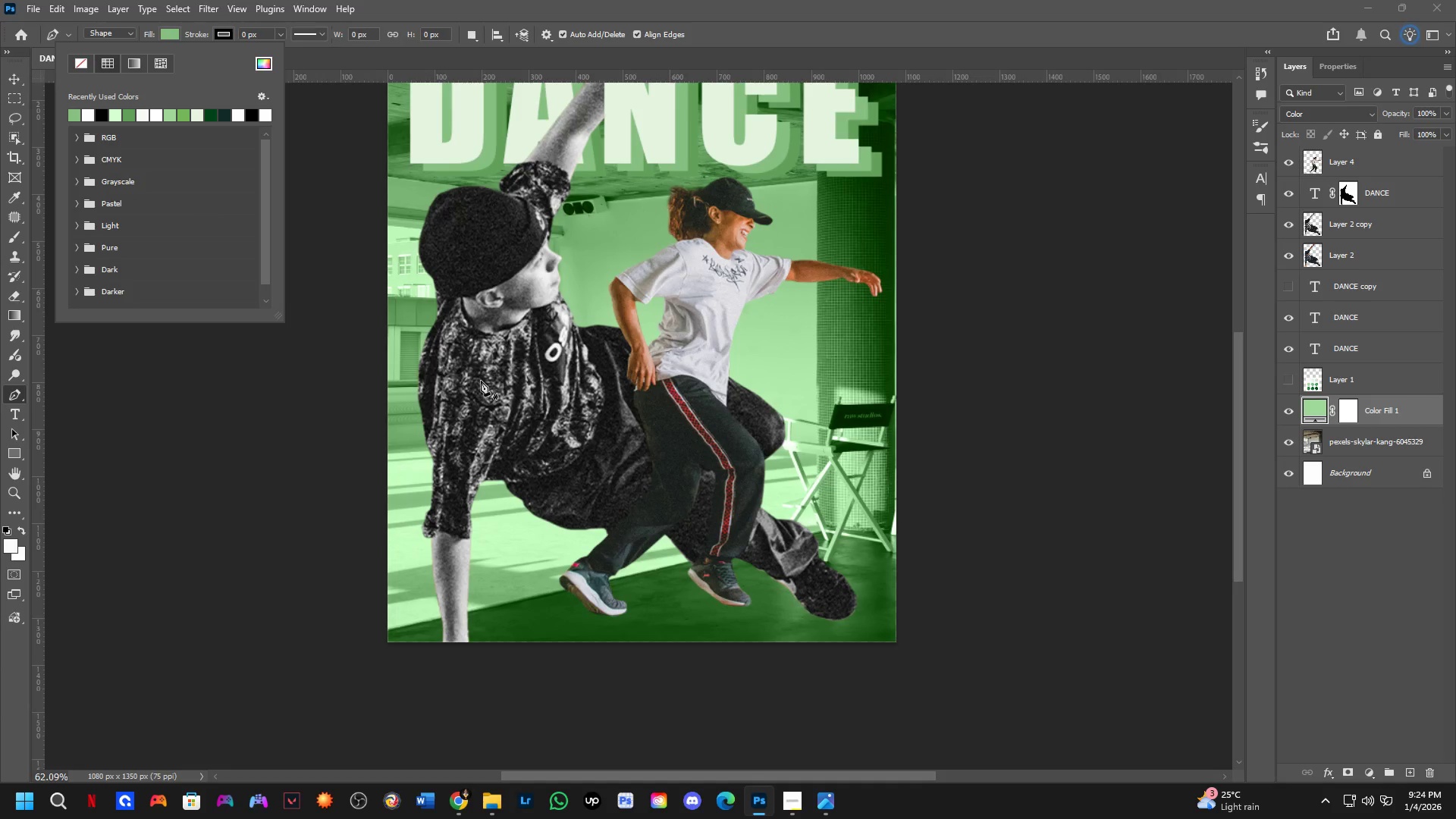 
hold_key(key=Space, duration=0.42)
 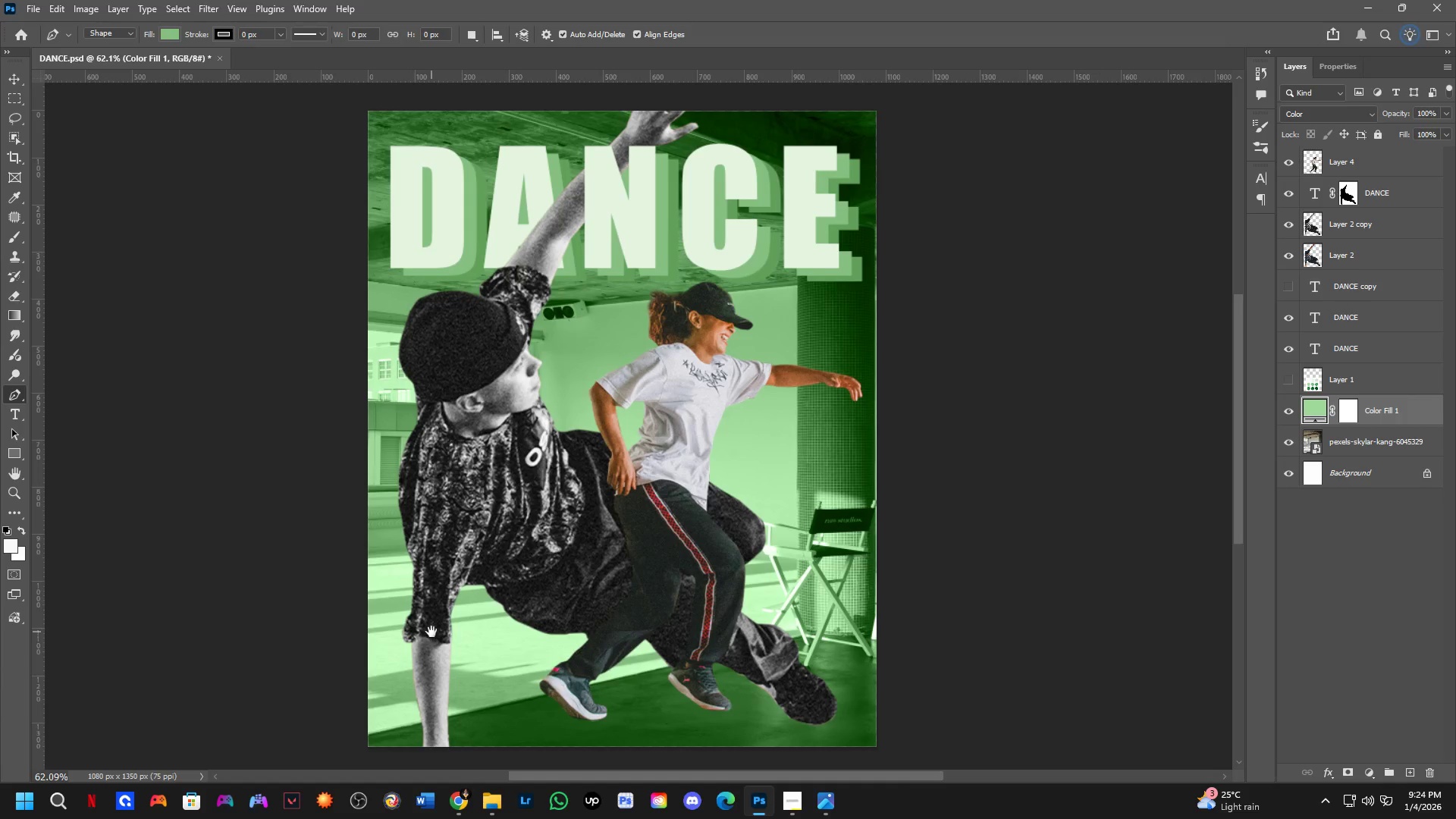 
left_click_drag(start_coordinate=[607, 361], to_coordinate=[587, 466])
 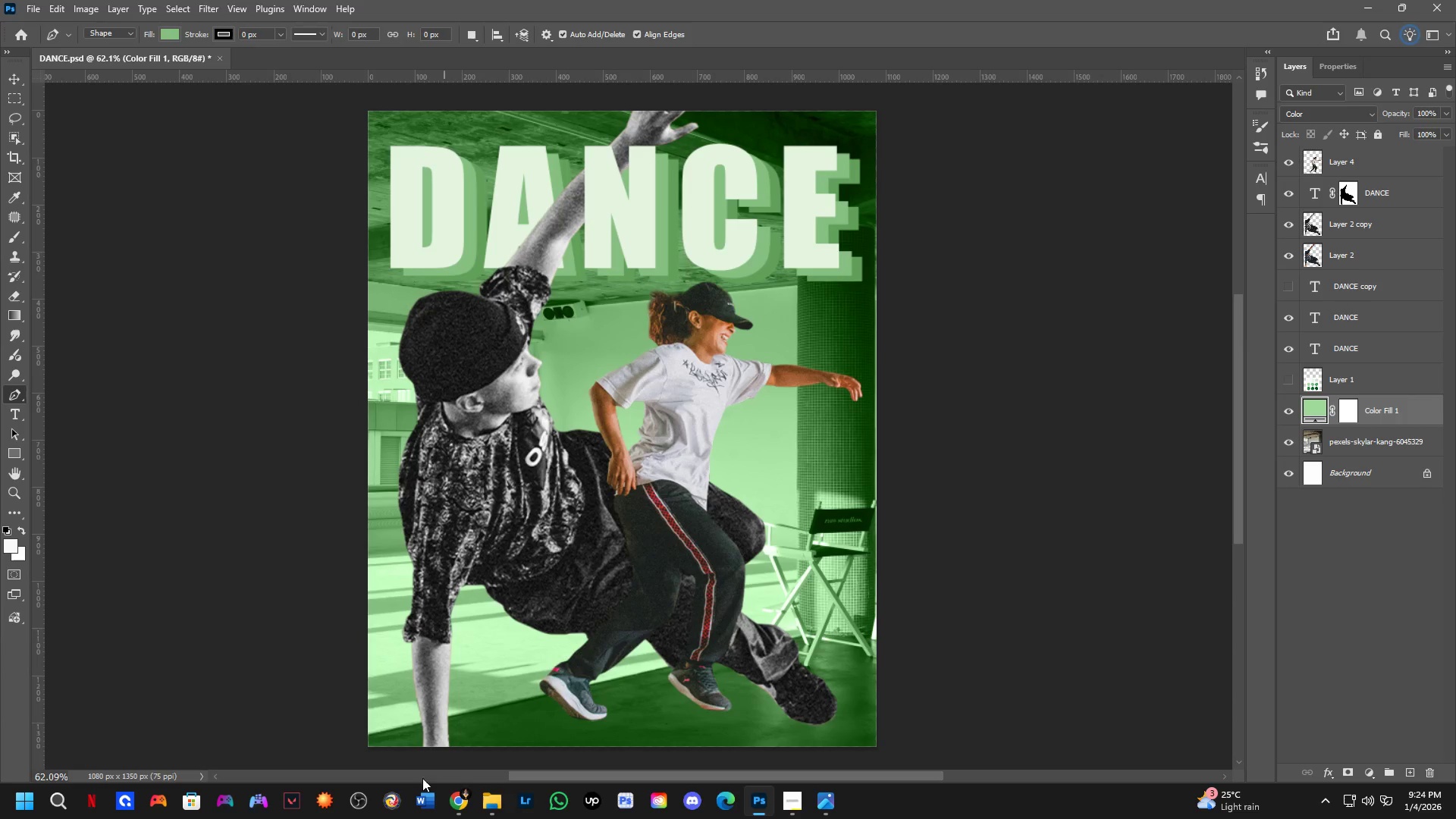 
hold_key(key=Space, duration=0.48)
 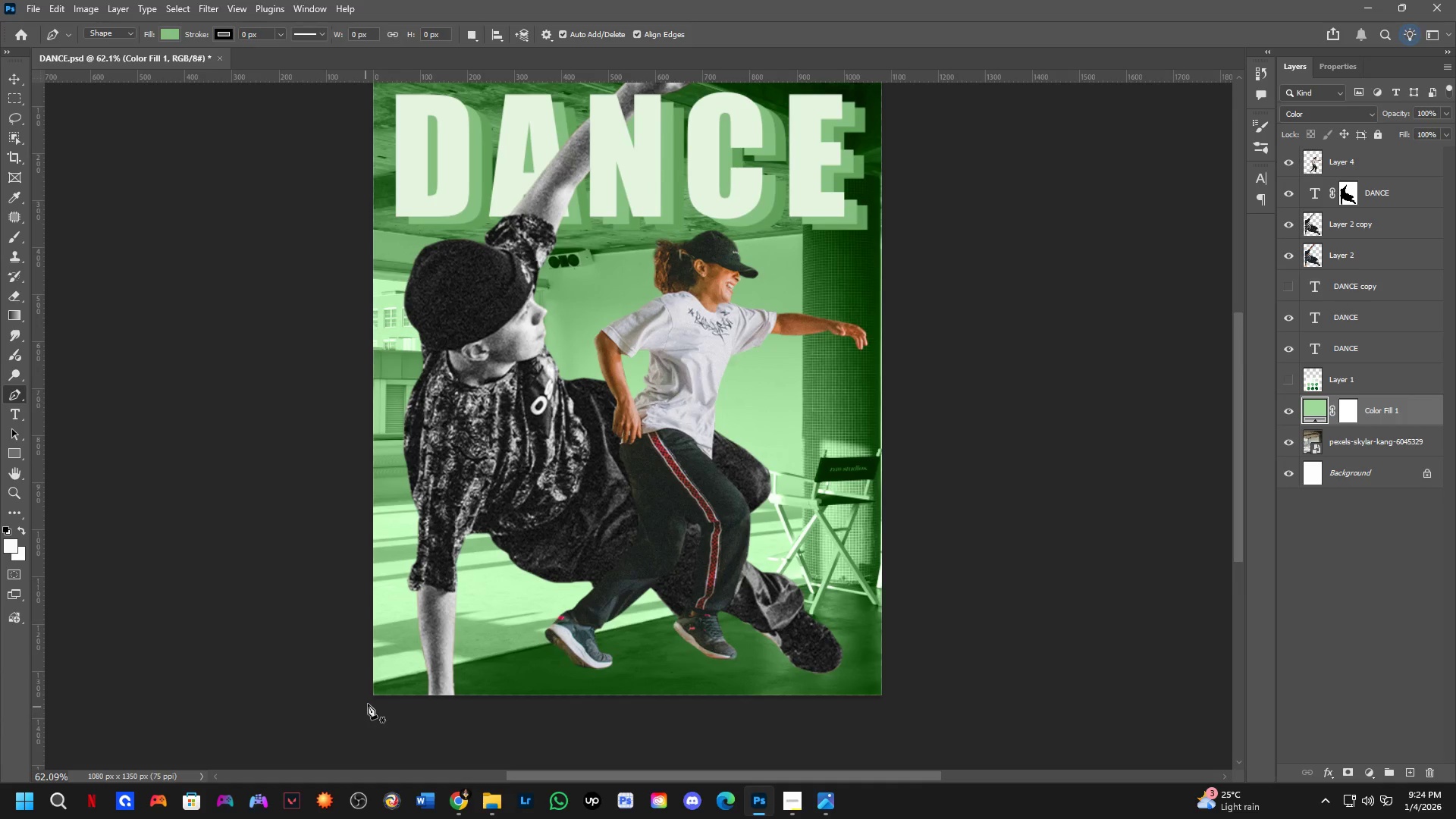 
left_click_drag(start_coordinate=[431, 632], to_coordinate=[437, 580])
 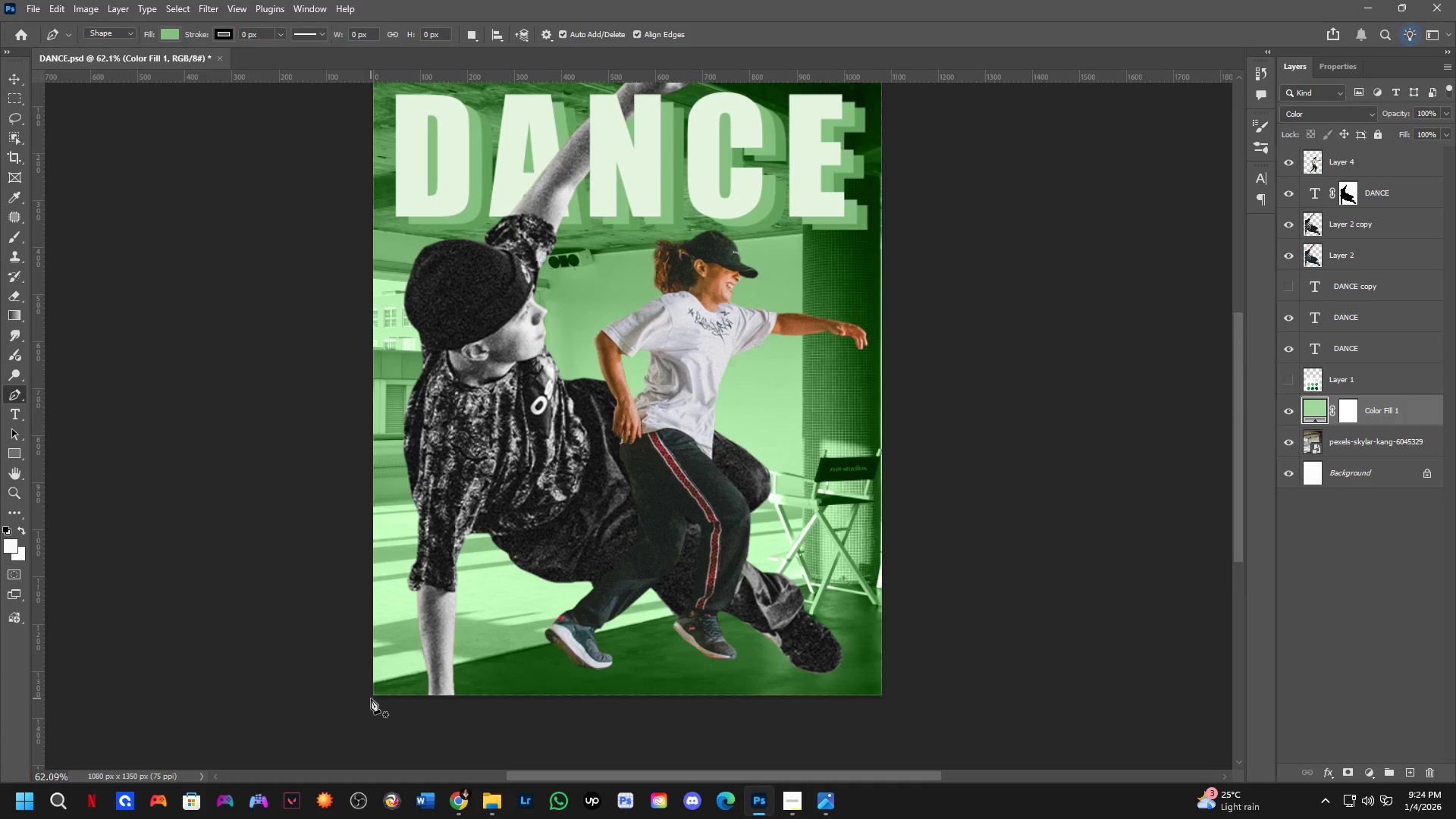 
left_click([371, 698])
 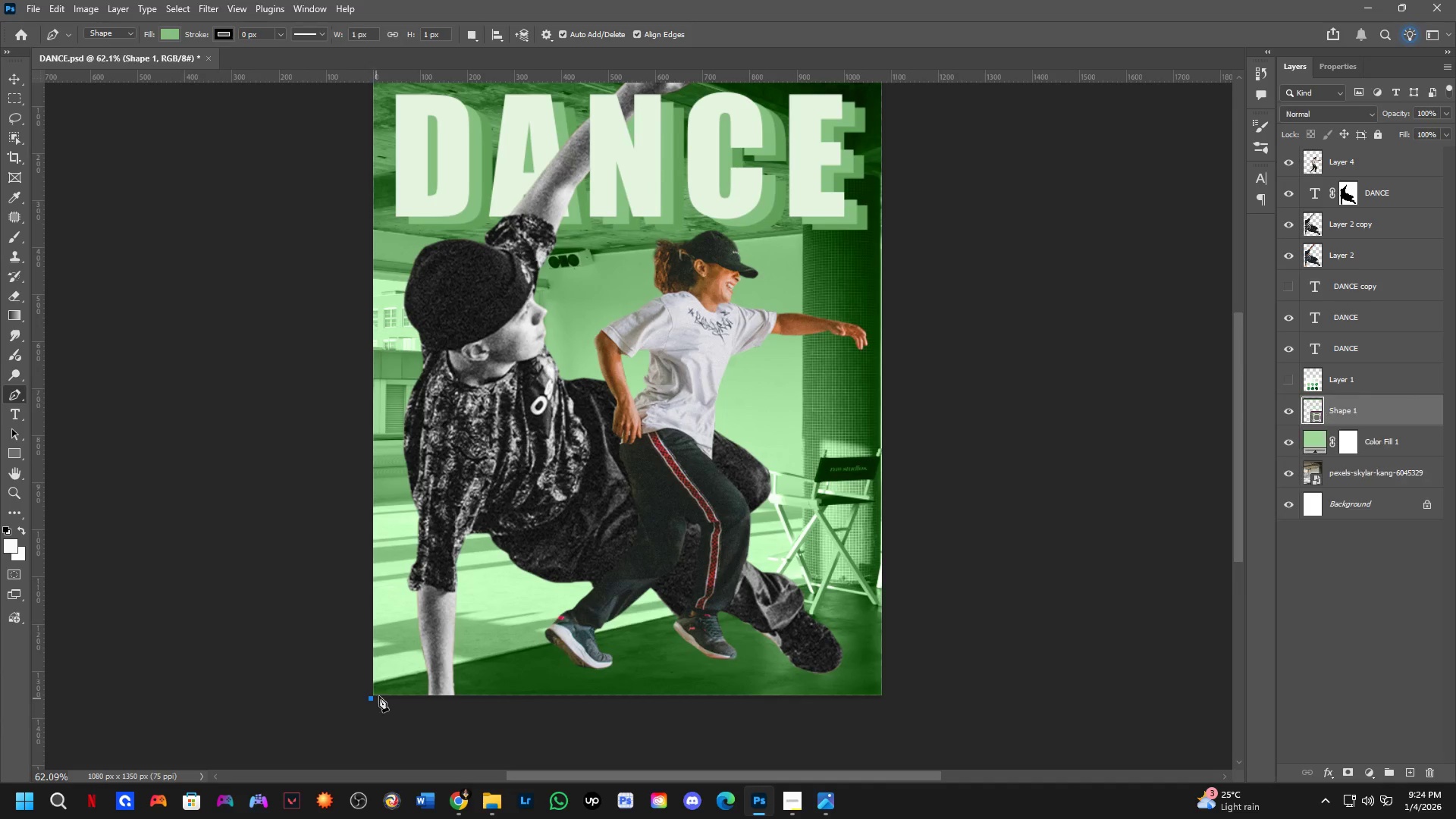 
hold_key(key=Space, duration=0.53)
 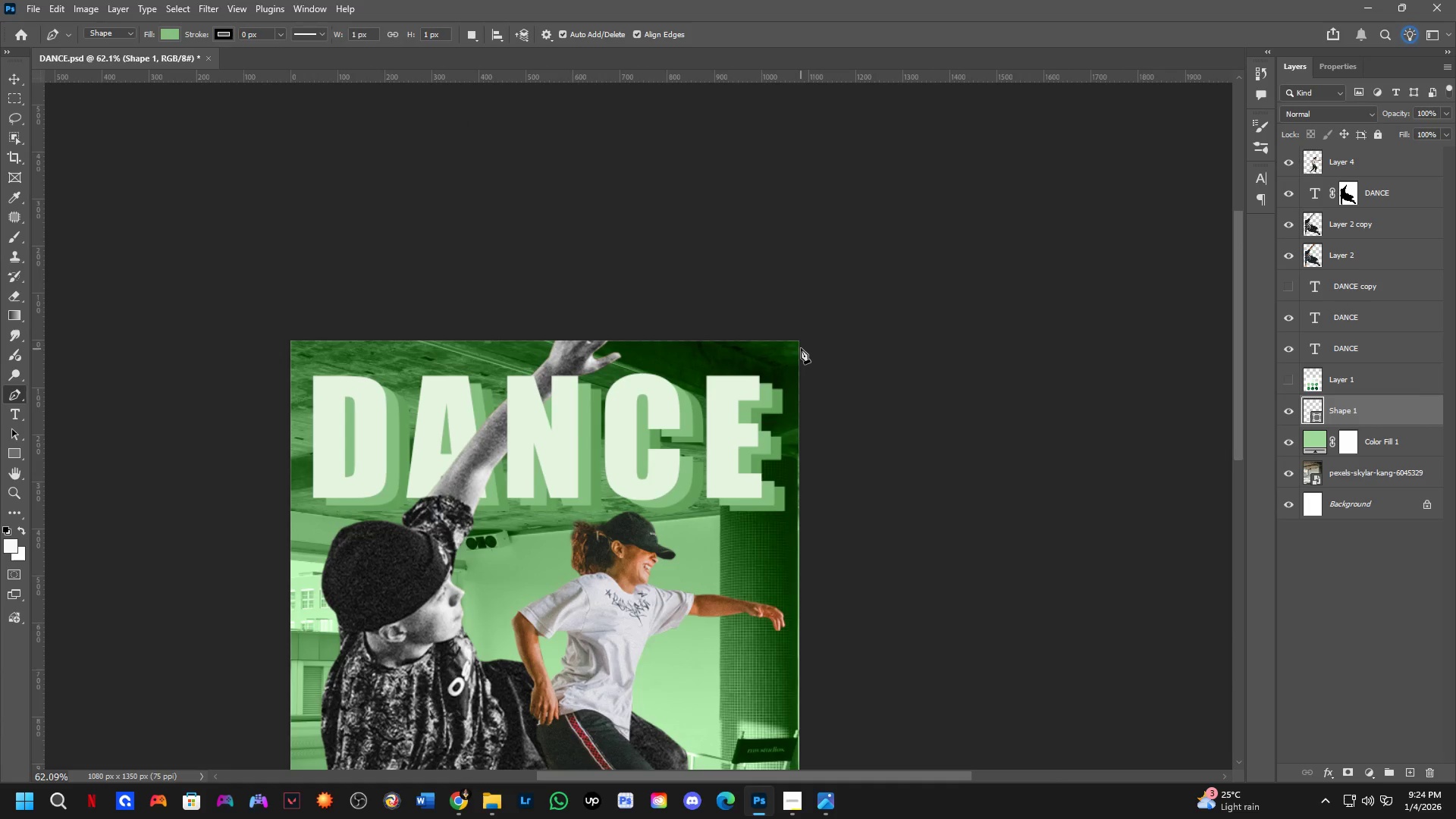 
left_click_drag(start_coordinate=[628, 422], to_coordinate=[545, 704])
 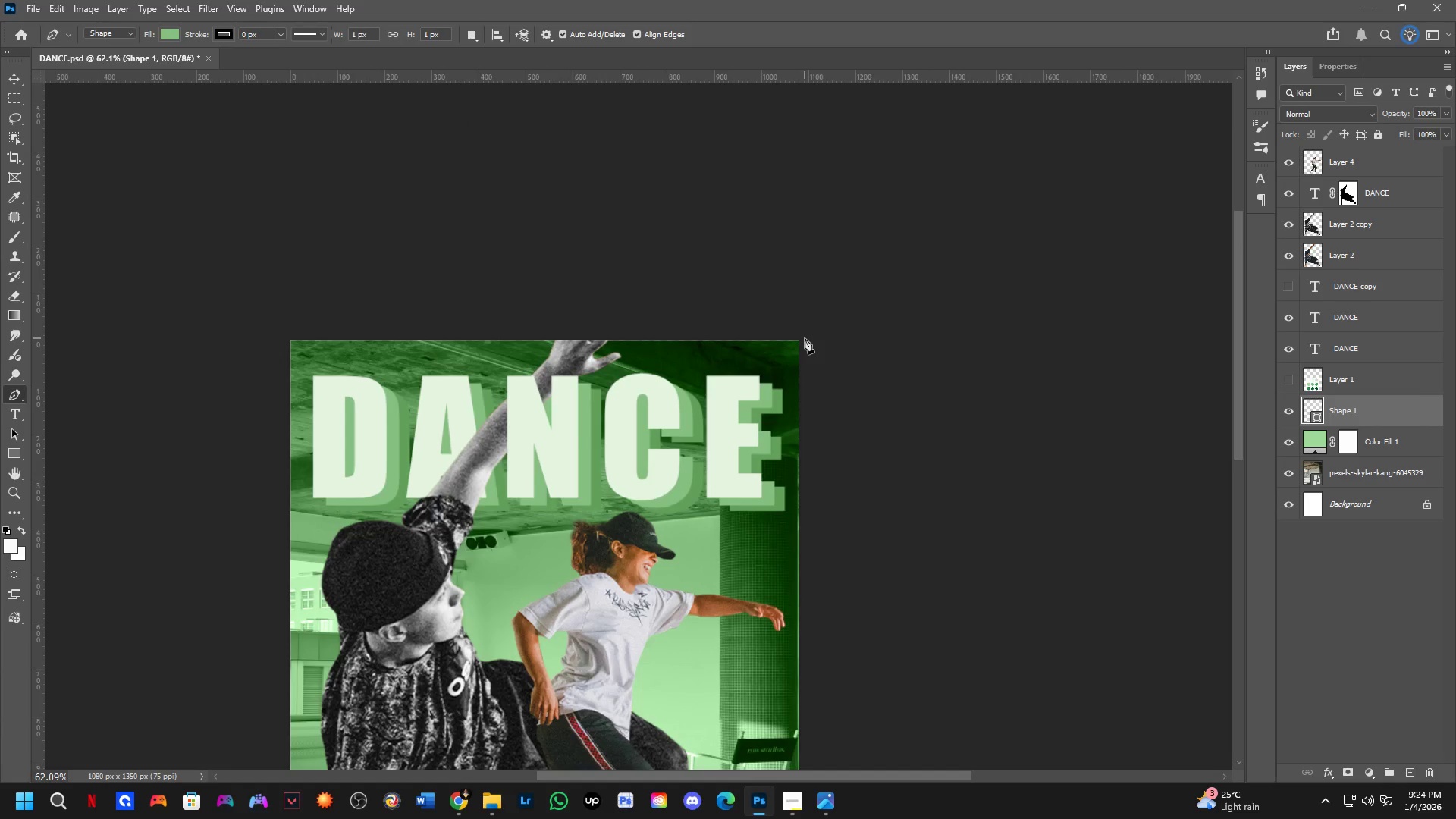 
hold_key(key=Space, duration=0.83)
 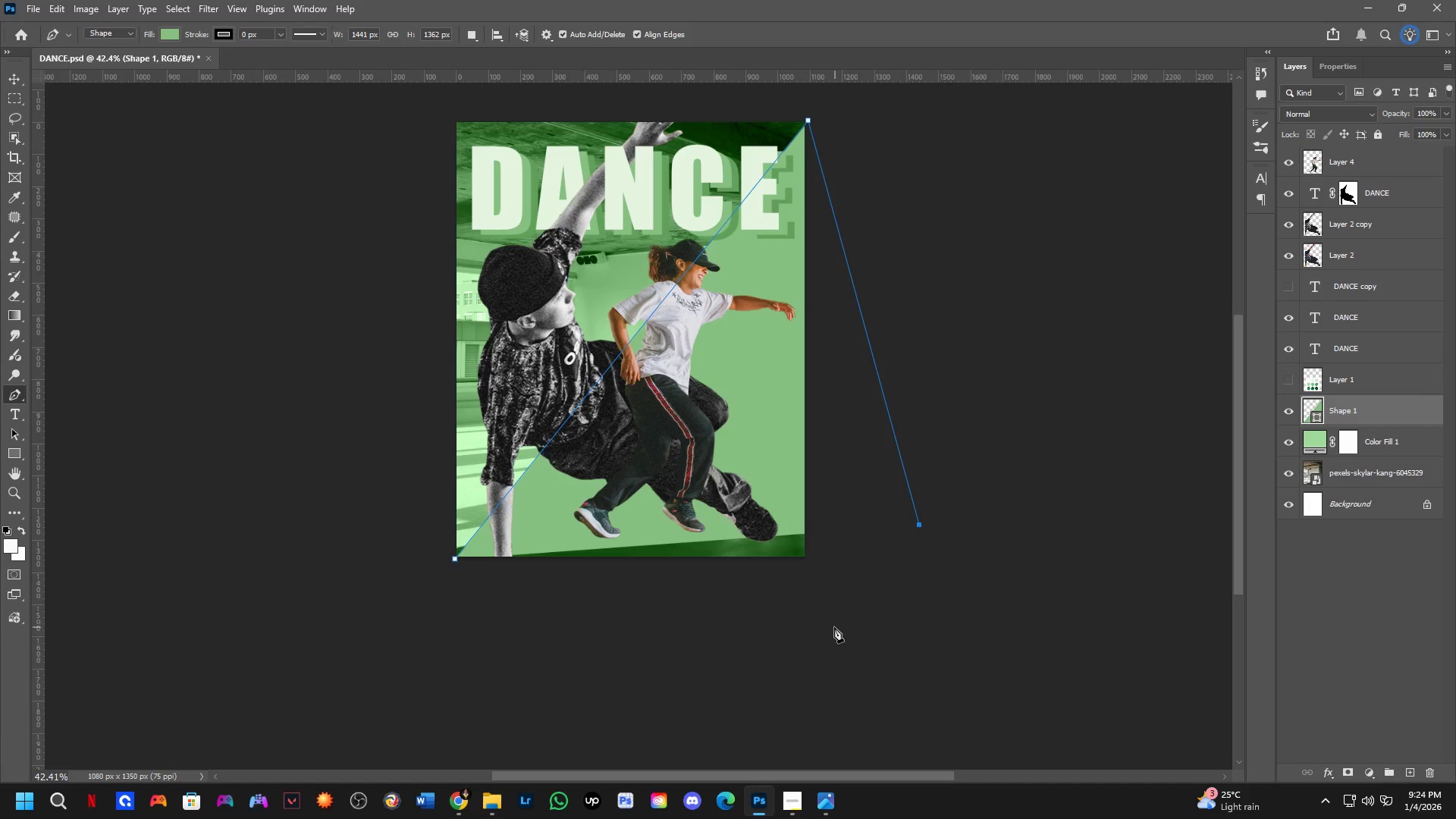 
left_click_drag(start_coordinate=[789, 589], to_coordinate=[795, 349])
 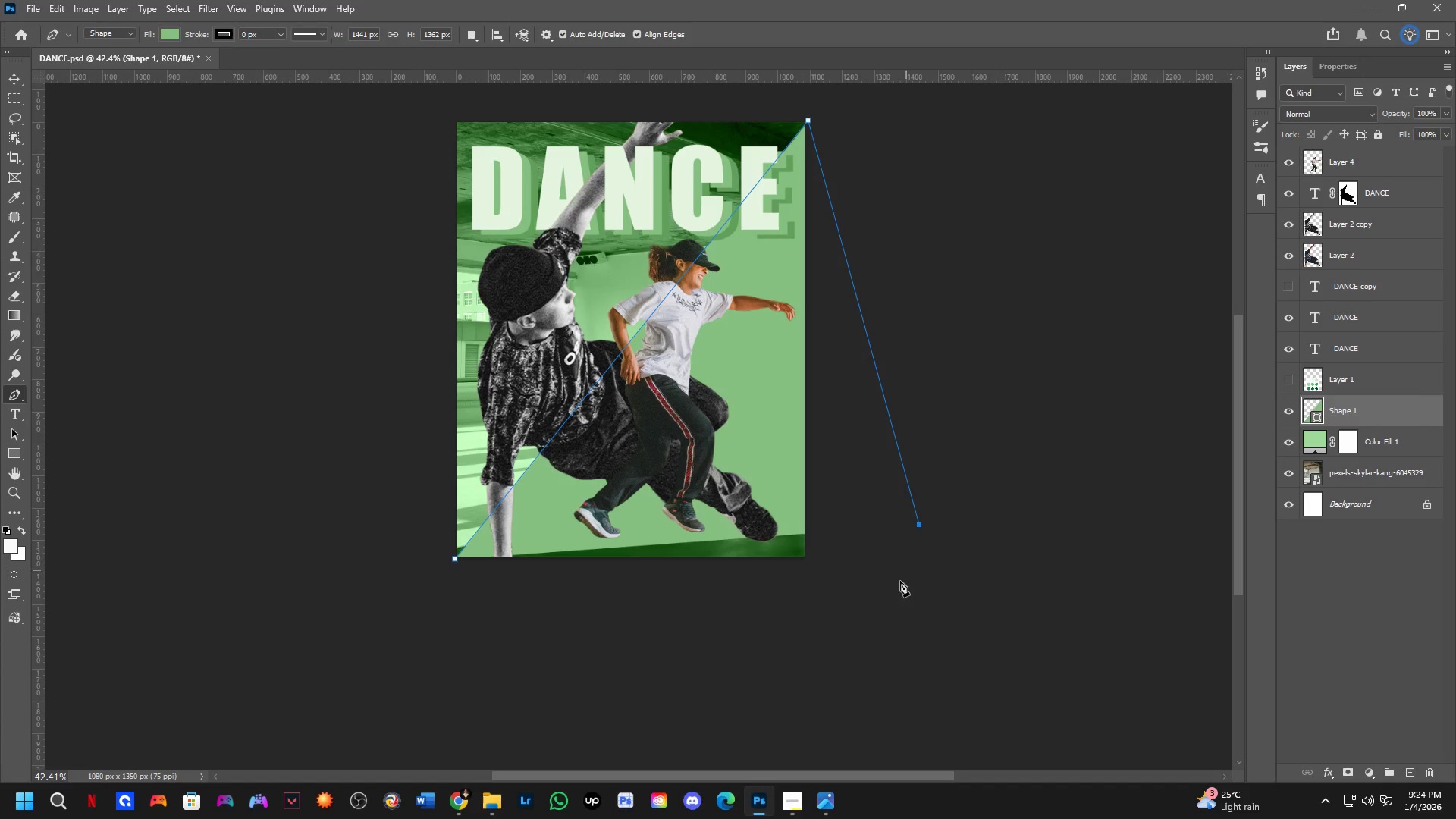 
scroll: coordinate [798, 422], scroll_direction: down, amount: 4.0
 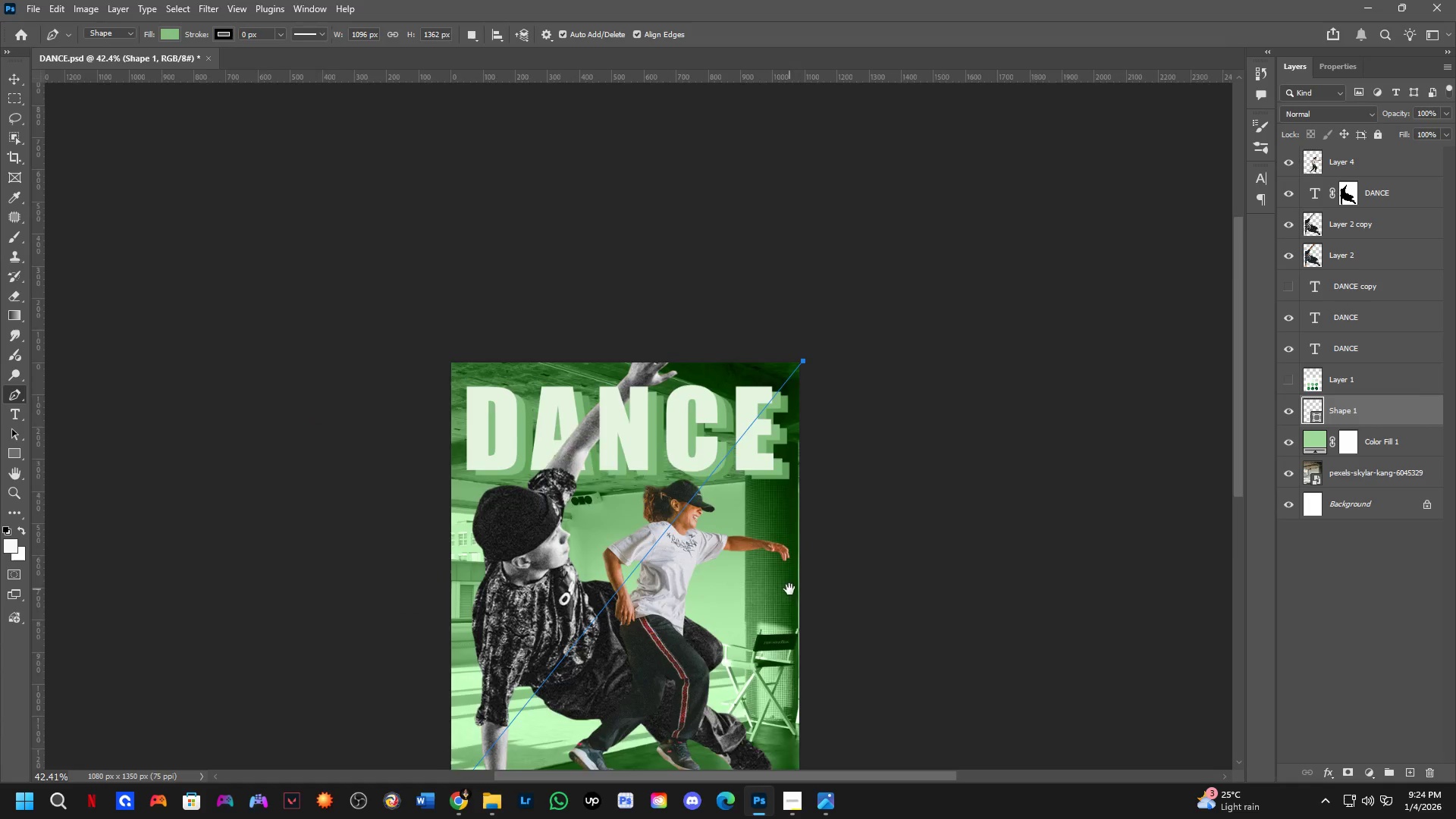 
left_click_drag(start_coordinate=[834, 627], to_coordinate=[806, 627])
 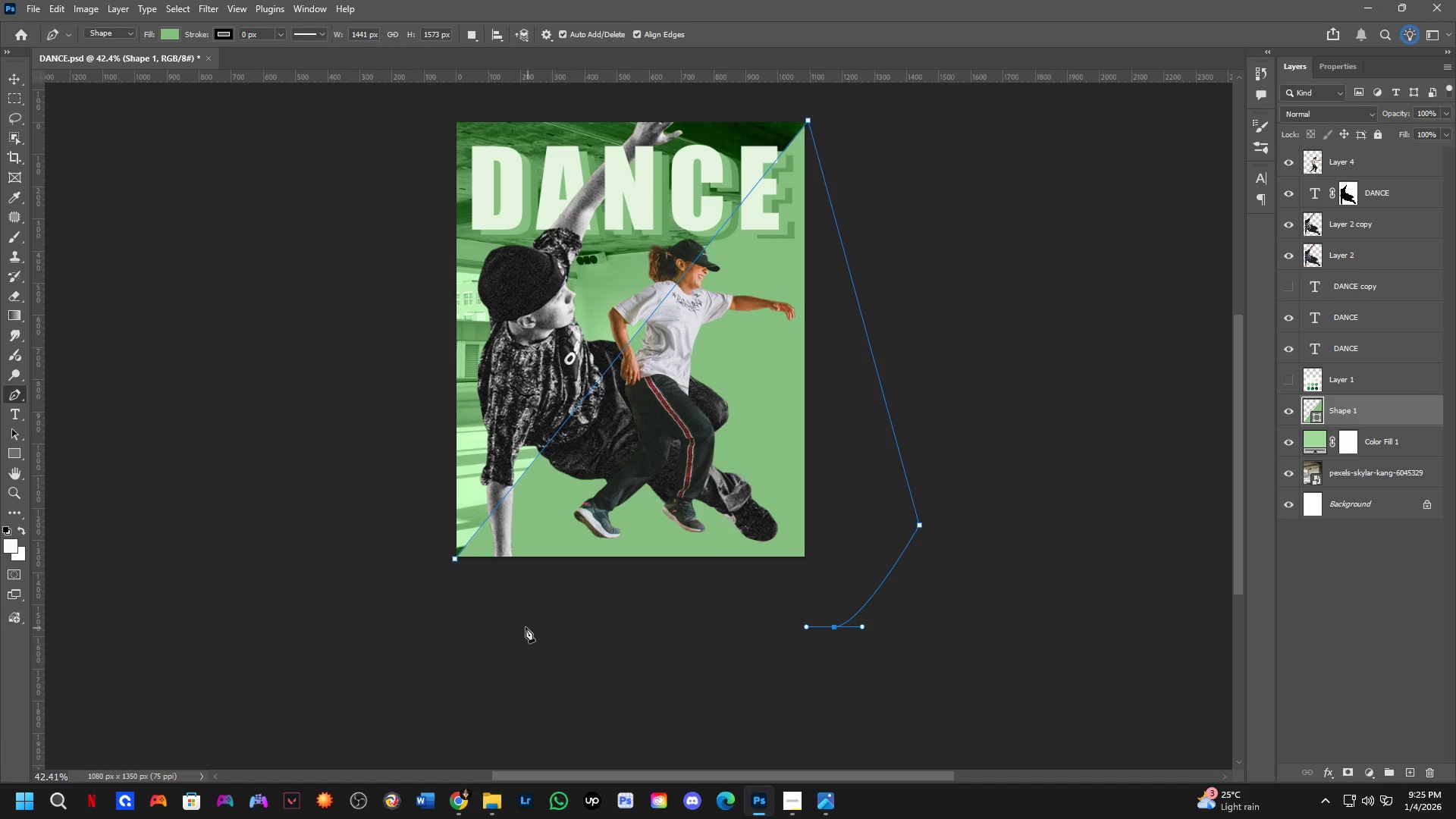 
left_click_drag(start_coordinate=[519, 623], to_coordinate=[509, 623])
 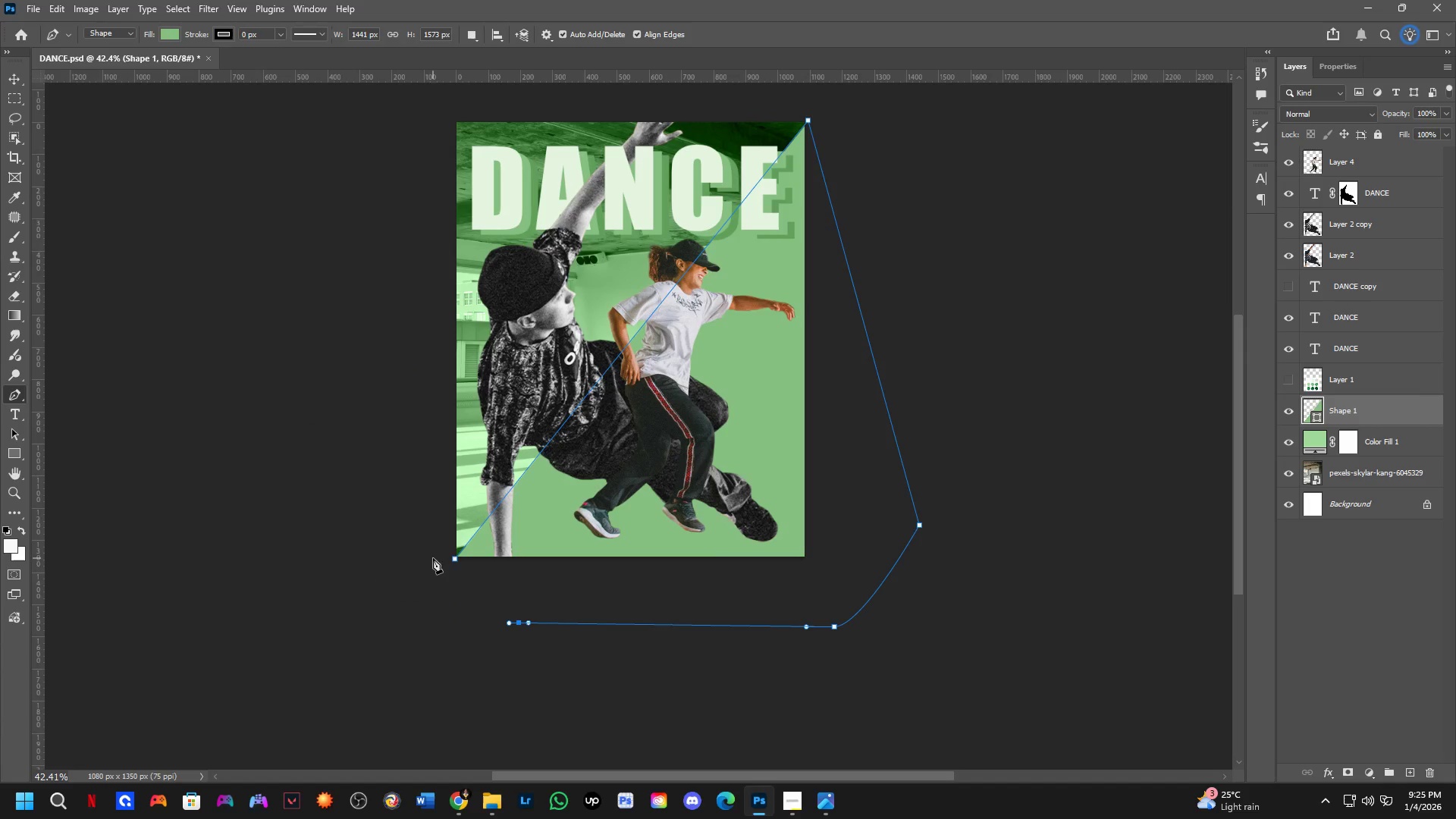 
scroll: coordinate [440, 565], scroll_direction: up, amount: 2.0
 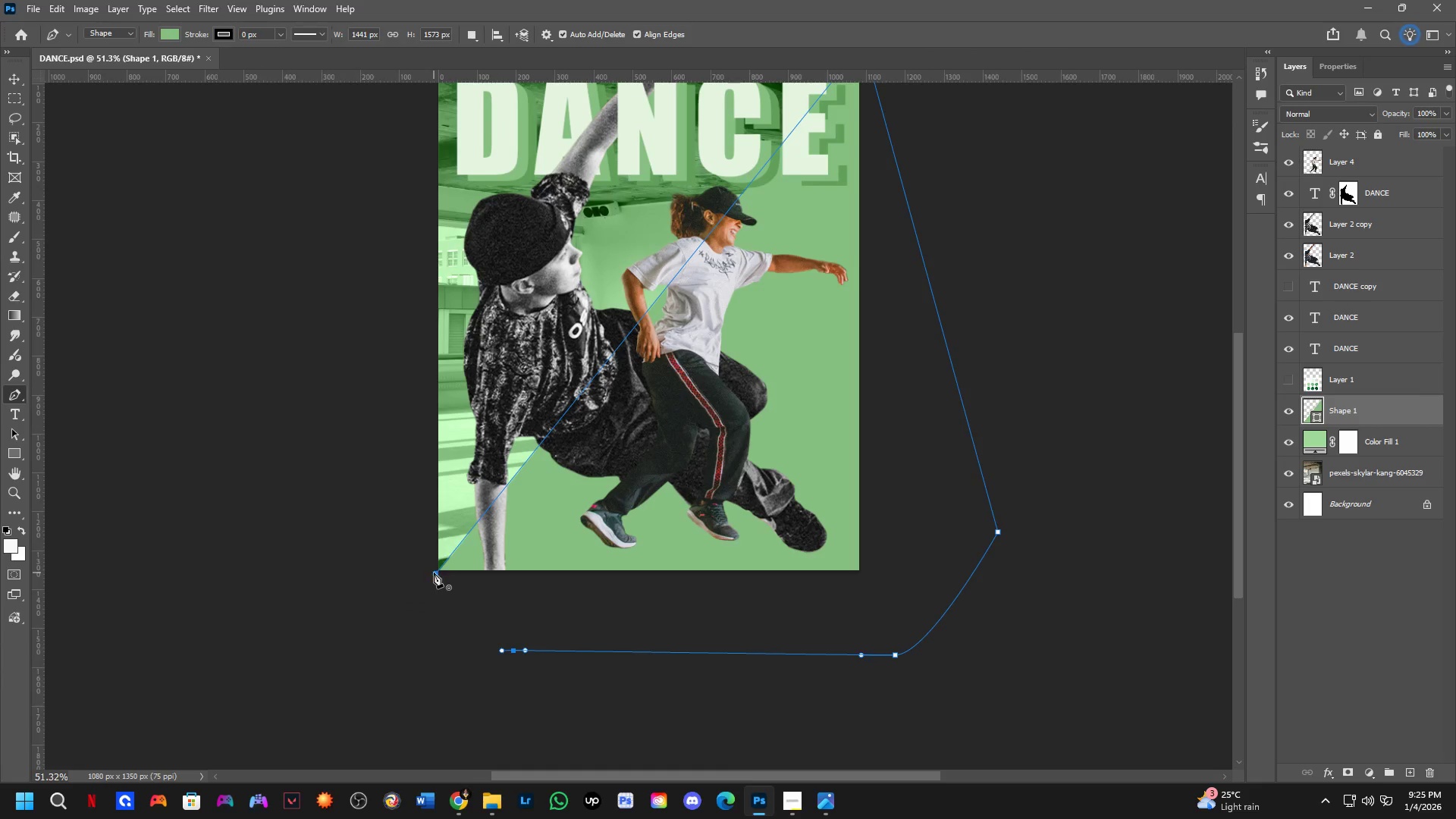 
left_click([434, 573])
 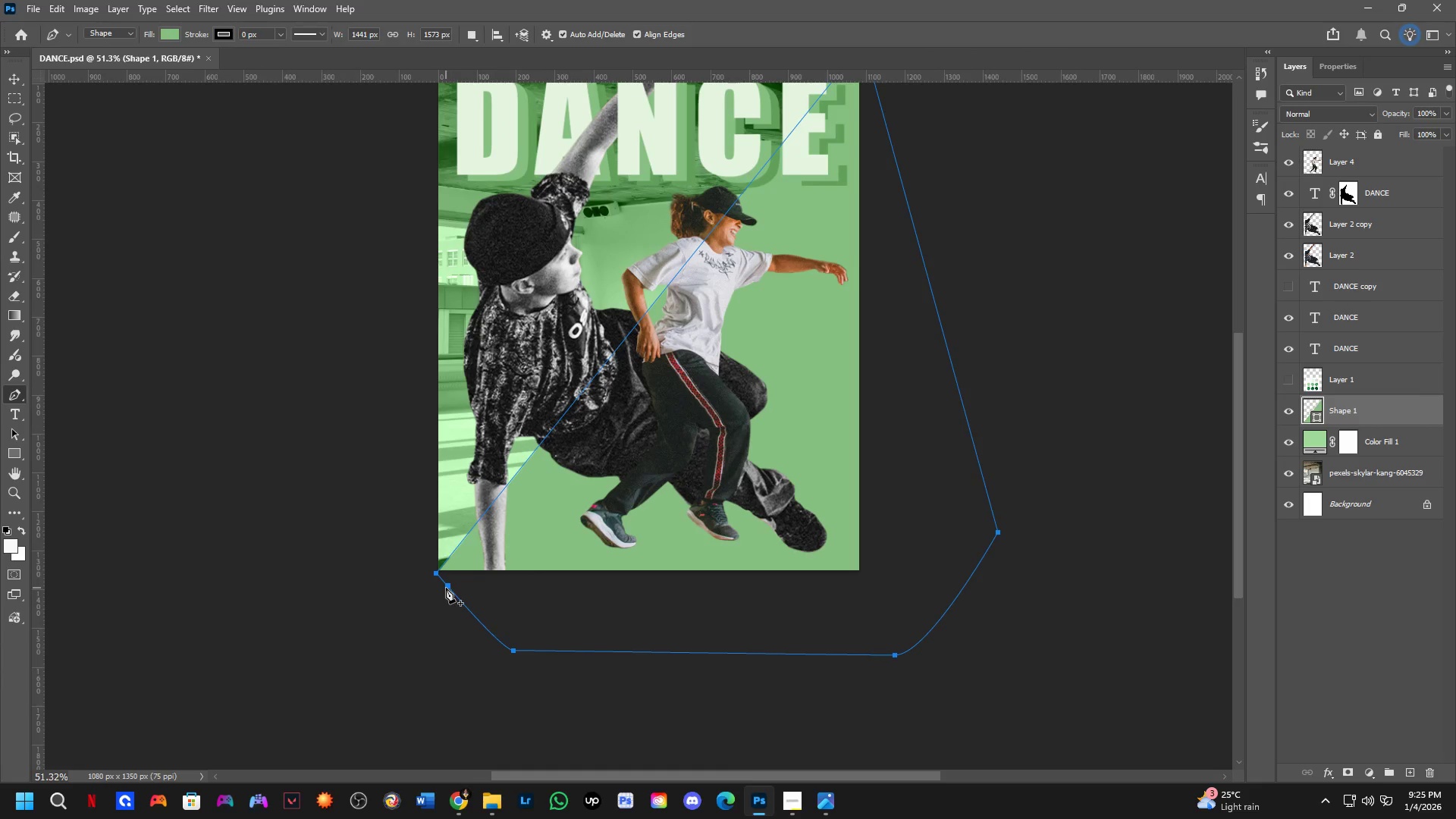 
hold_key(key=Space, duration=0.72)
 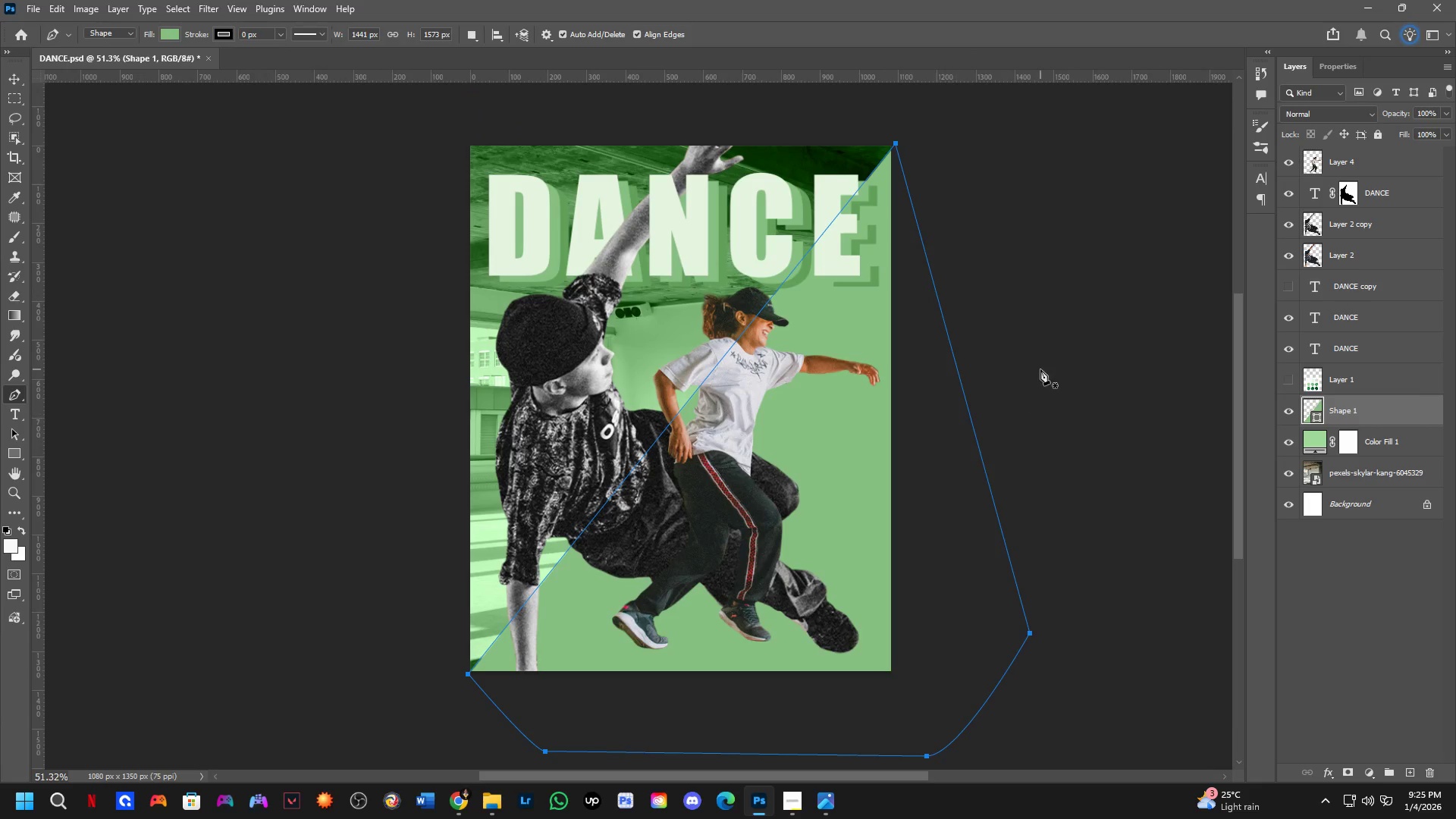 
left_click_drag(start_coordinate=[688, 488], to_coordinate=[720, 588])
 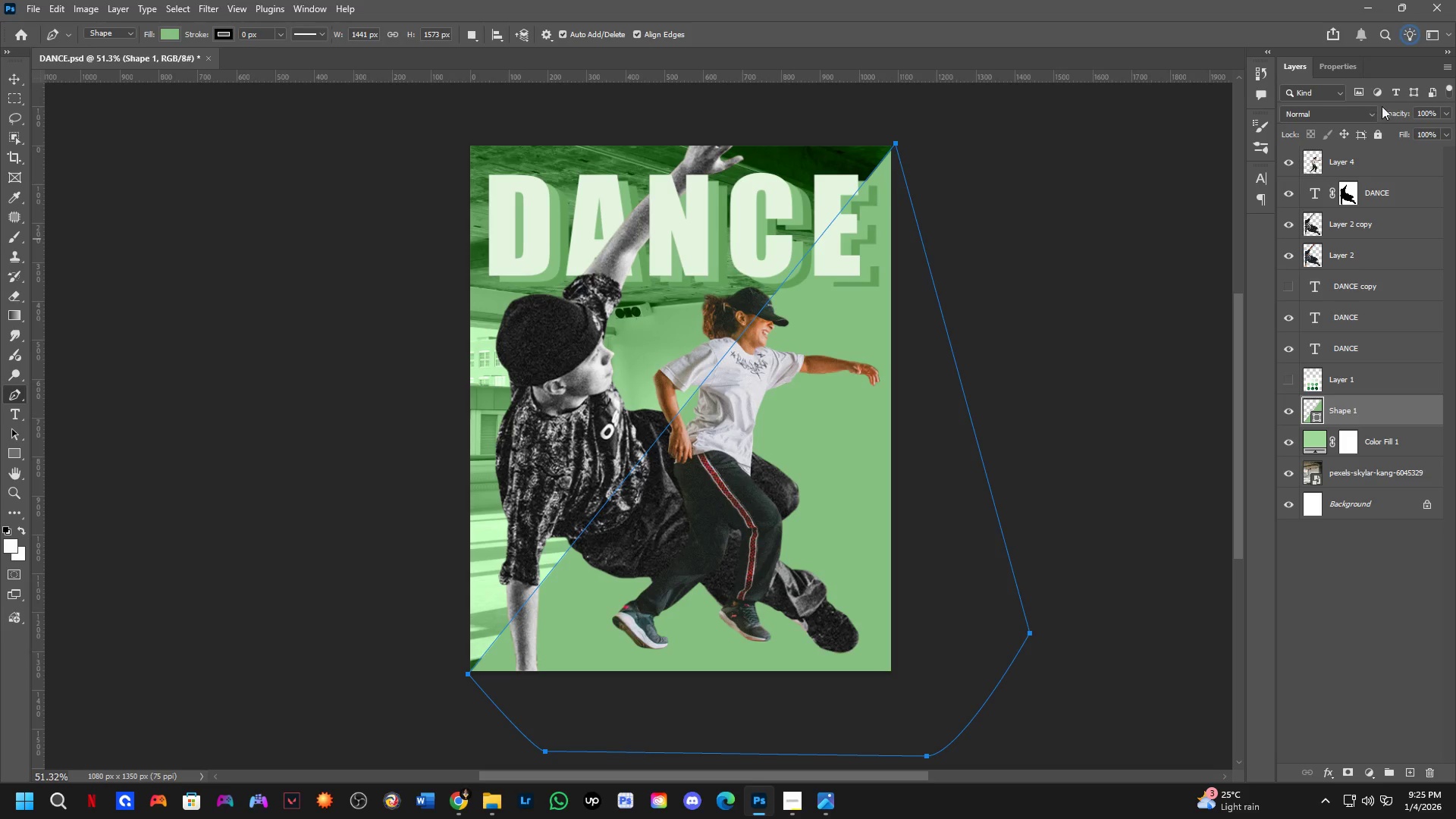 
left_click_drag(start_coordinate=[1402, 118], to_coordinate=[1381, 127])
 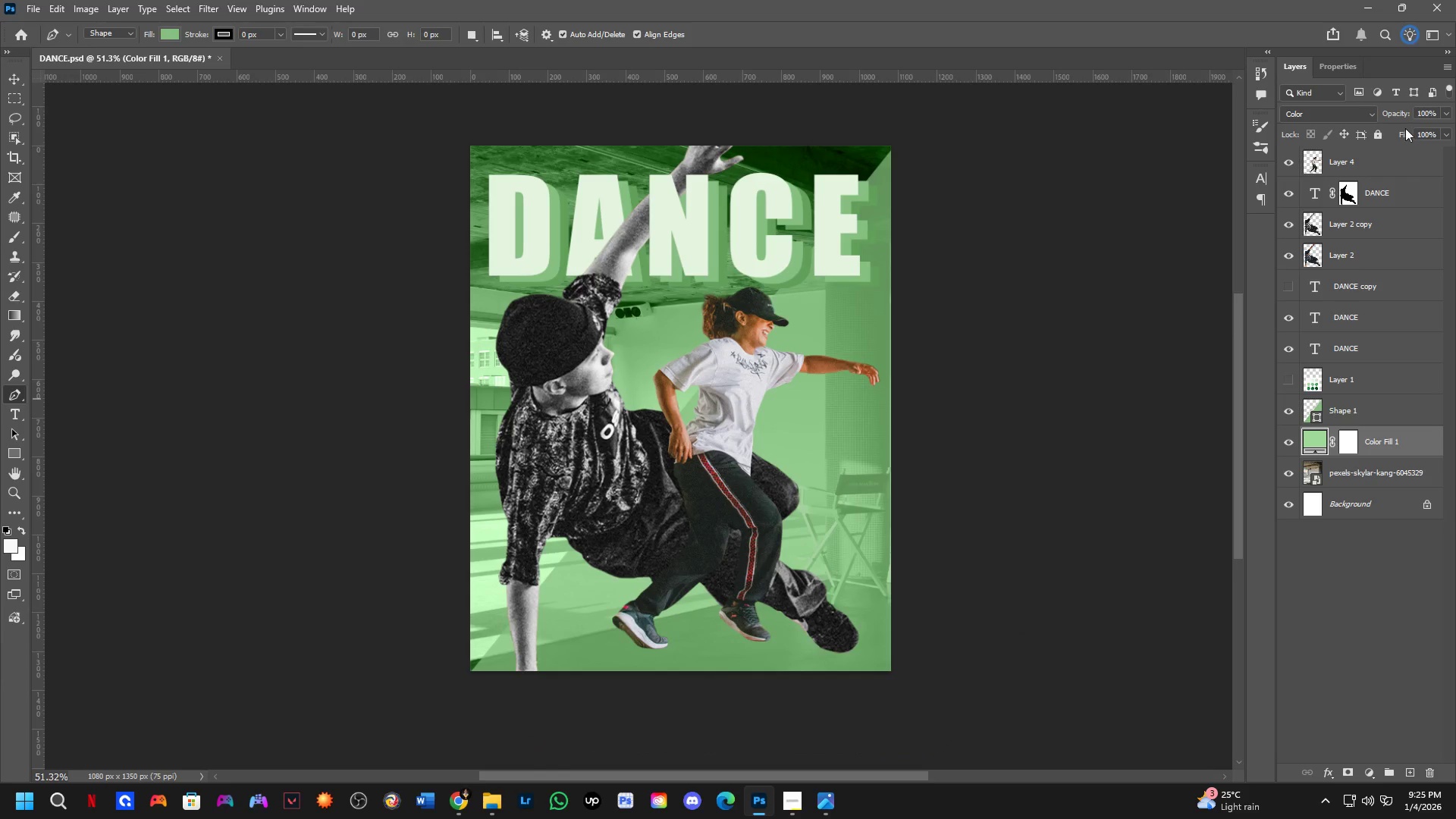 
left_click([1424, 416])
 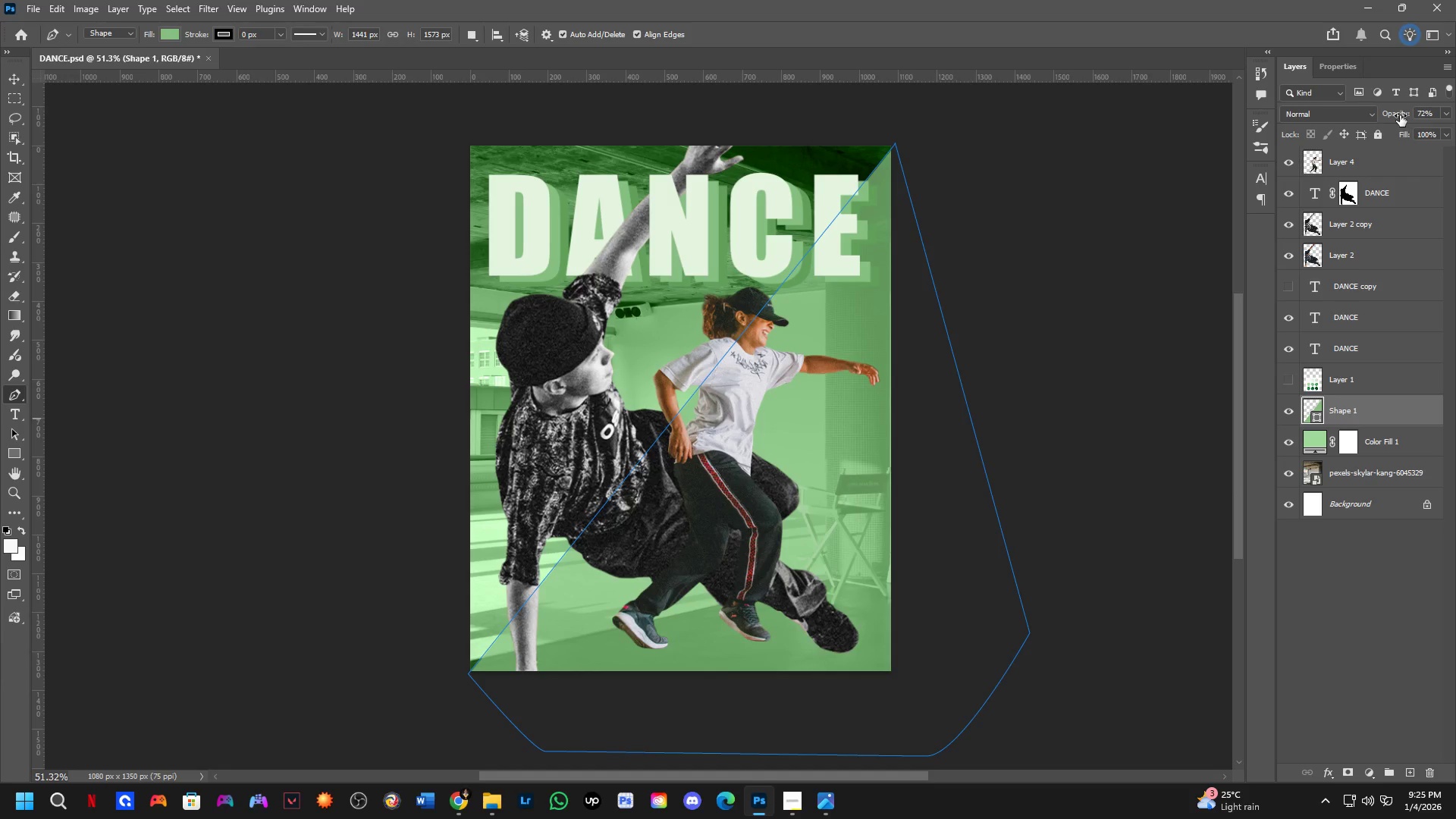 
left_click_drag(start_coordinate=[1401, 108], to_coordinate=[1410, 108])
 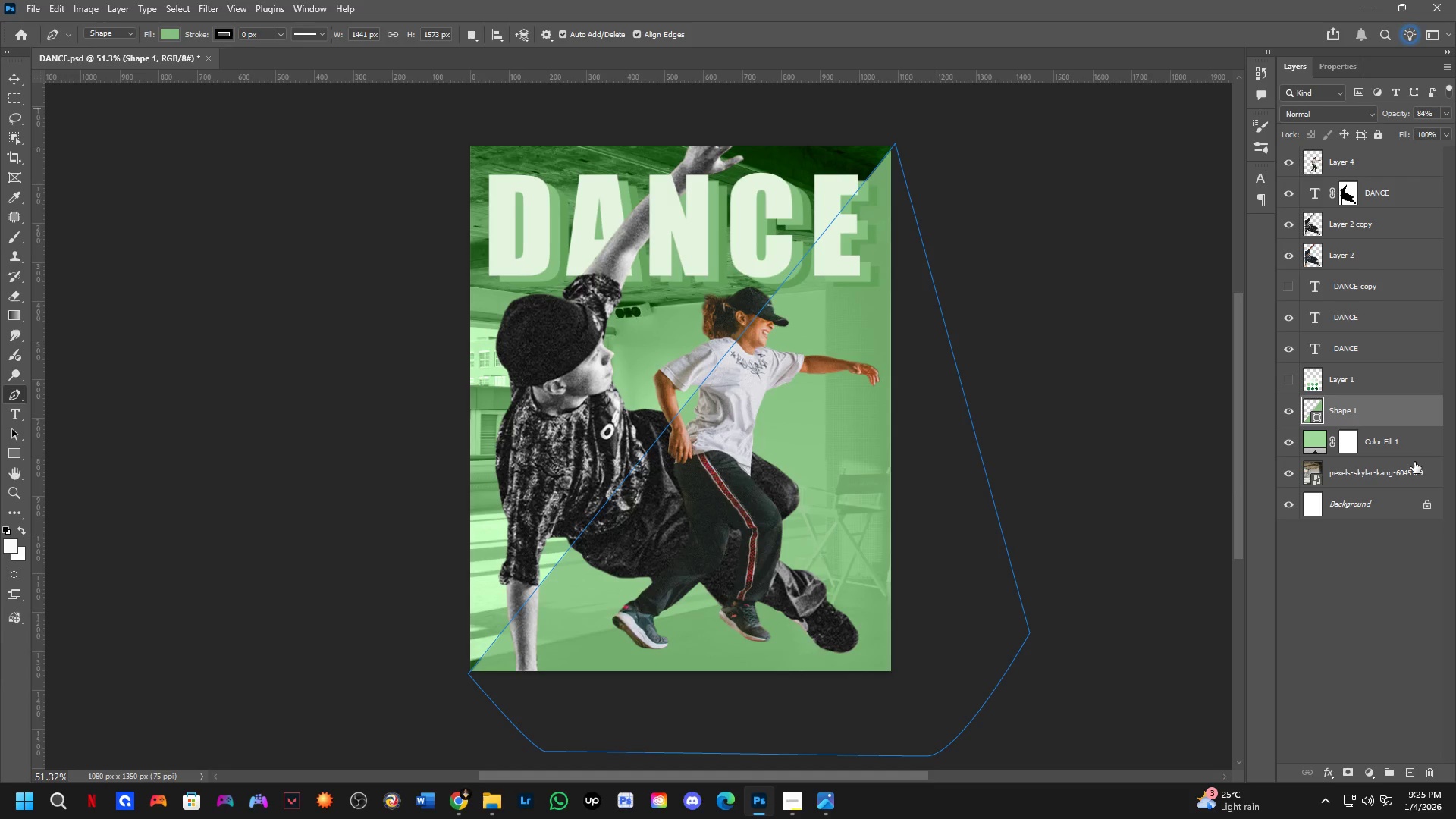 
left_click([1414, 466])
 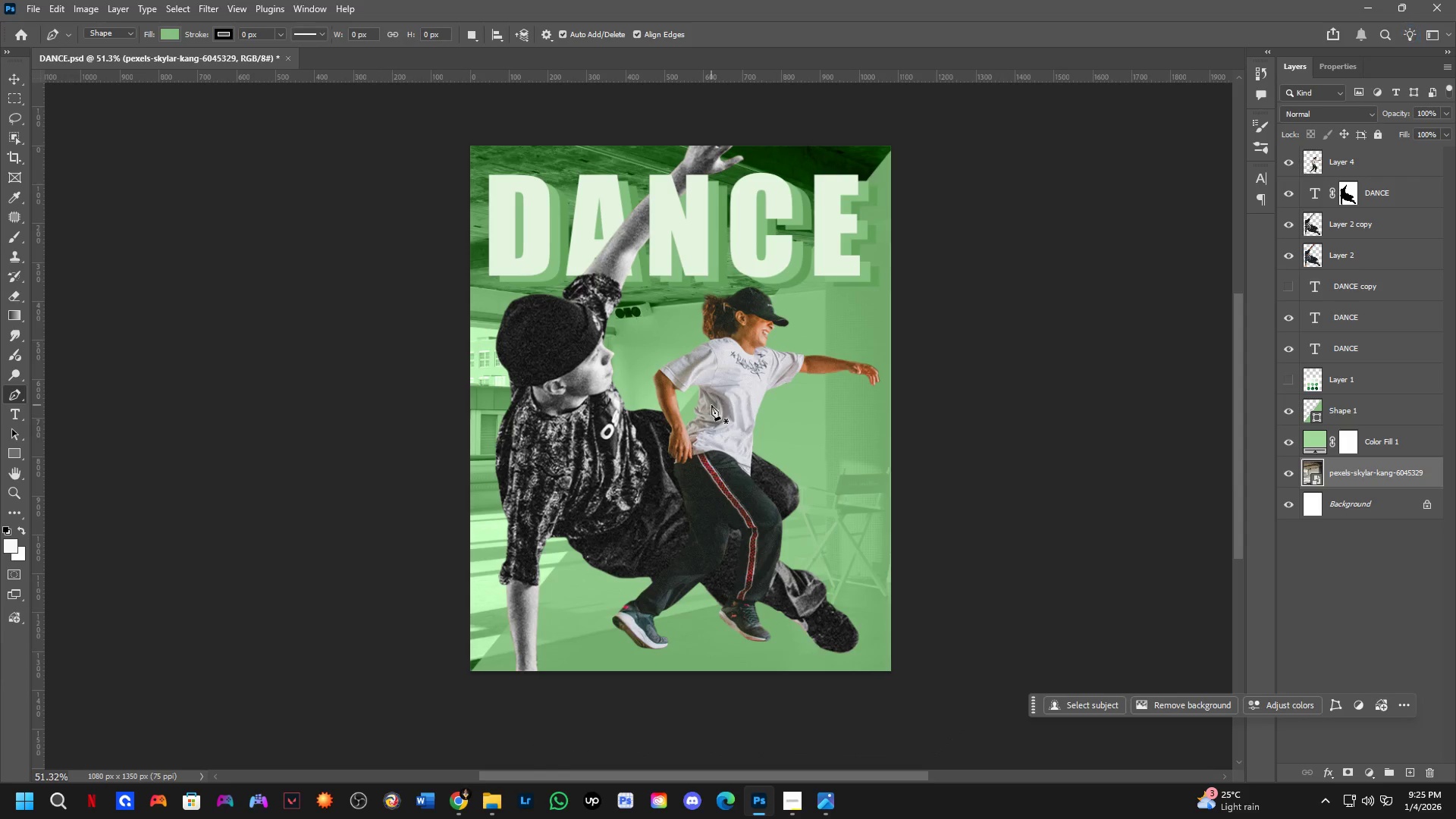 
hold_key(key=Space, duration=0.66)
 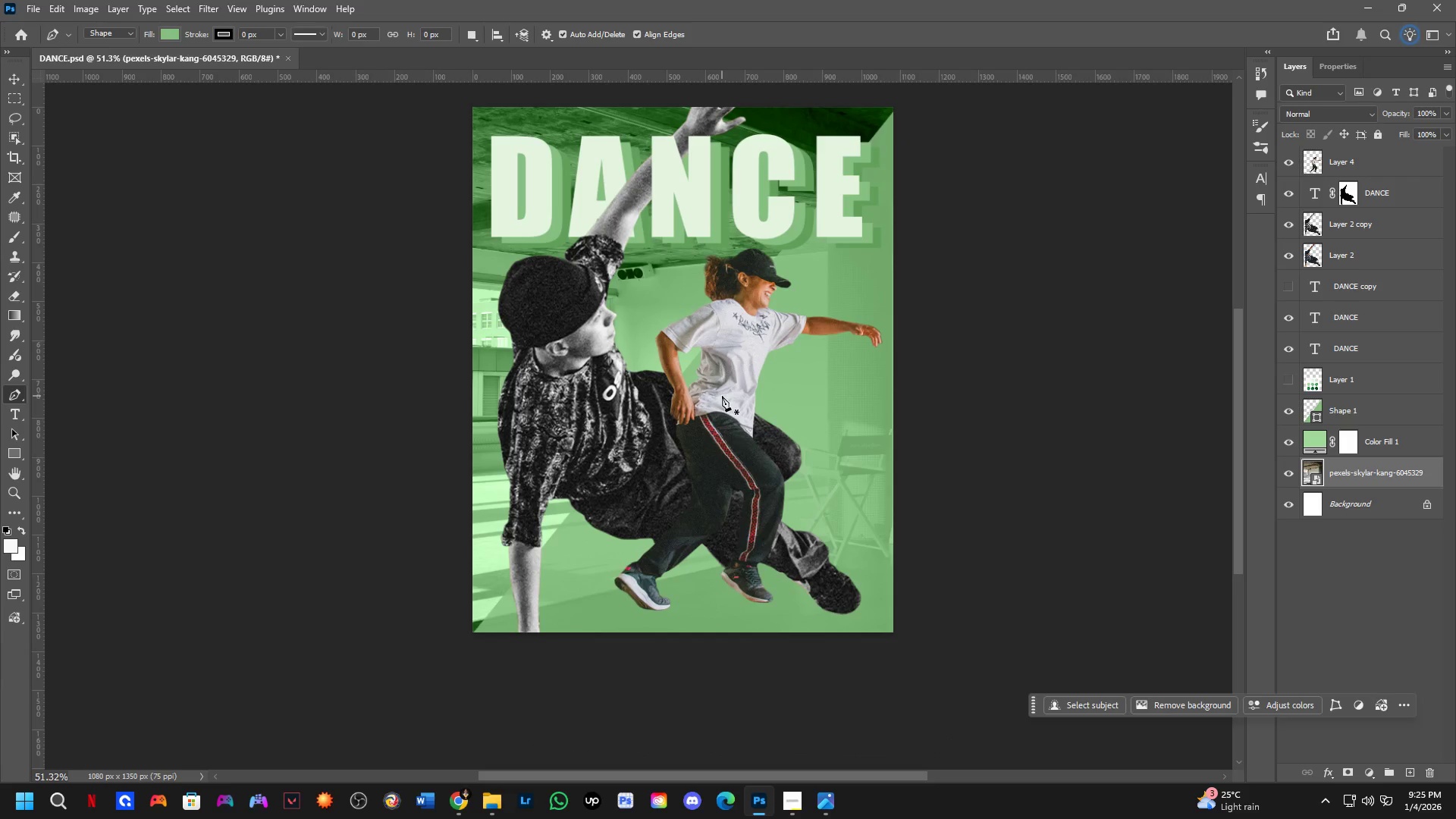 
left_click_drag(start_coordinate=[717, 436], to_coordinate=[720, 397])
 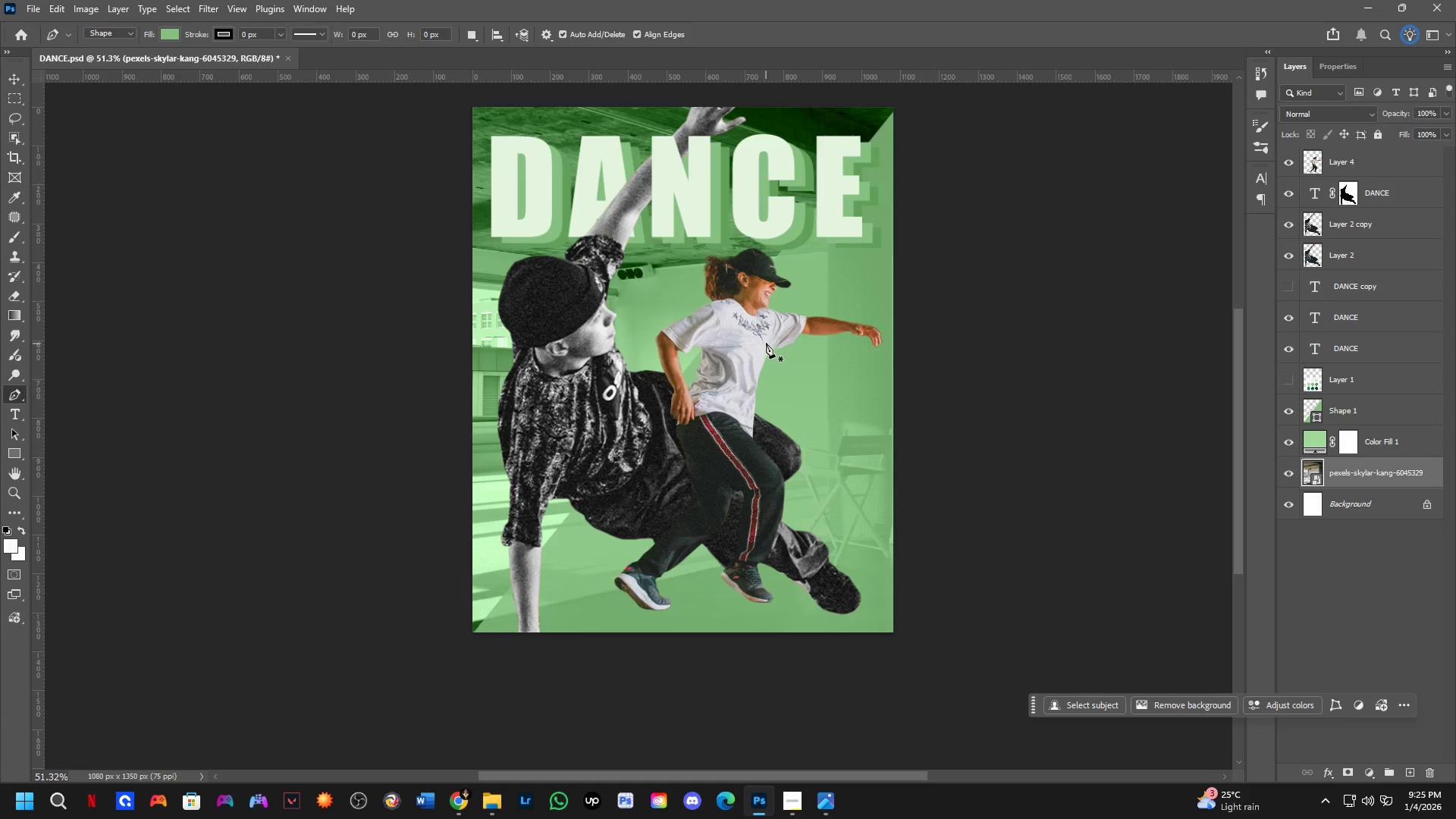 
key(Shift+ShiftLeft)
 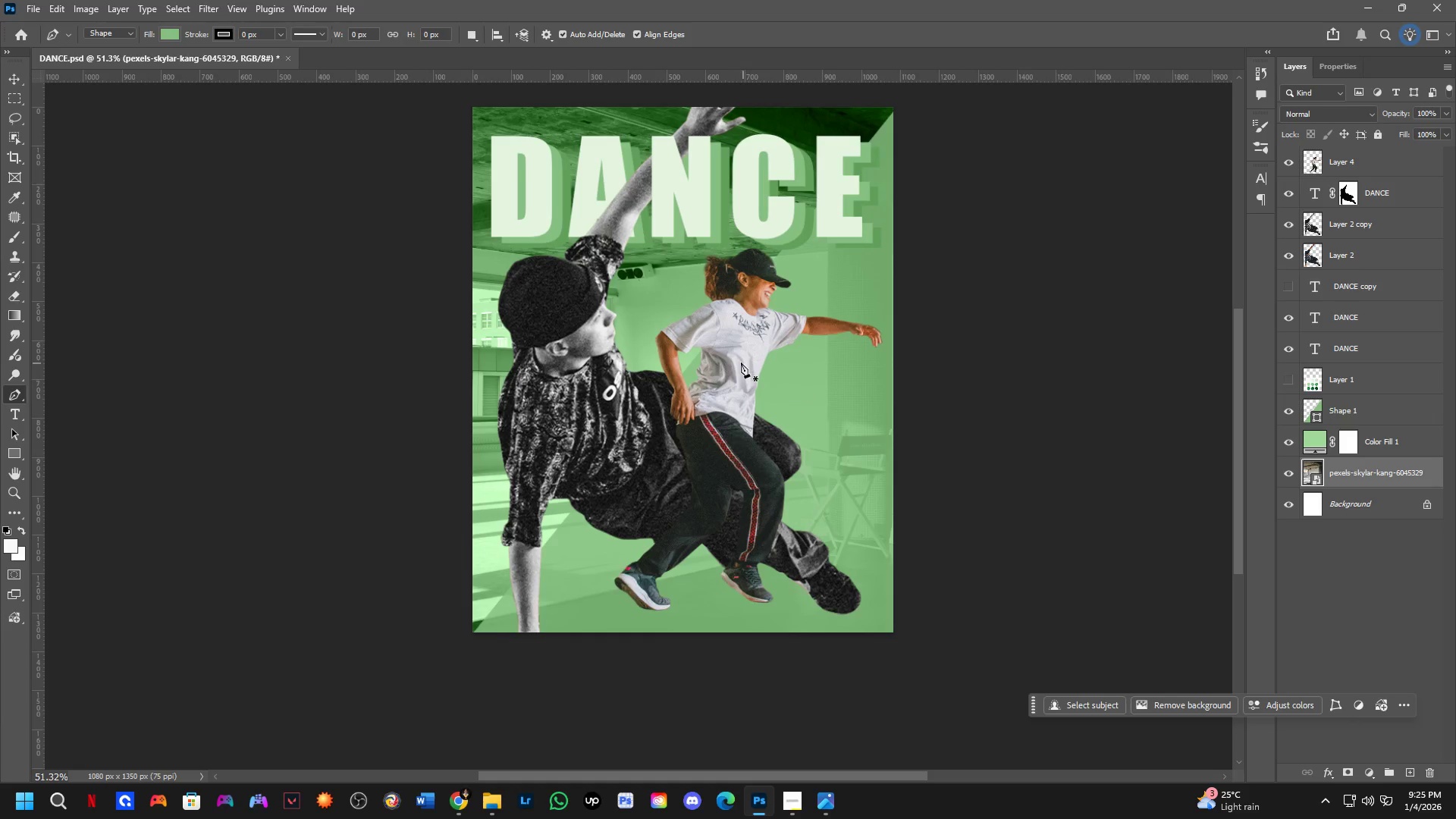 
hold_key(key=Space, duration=0.5)
 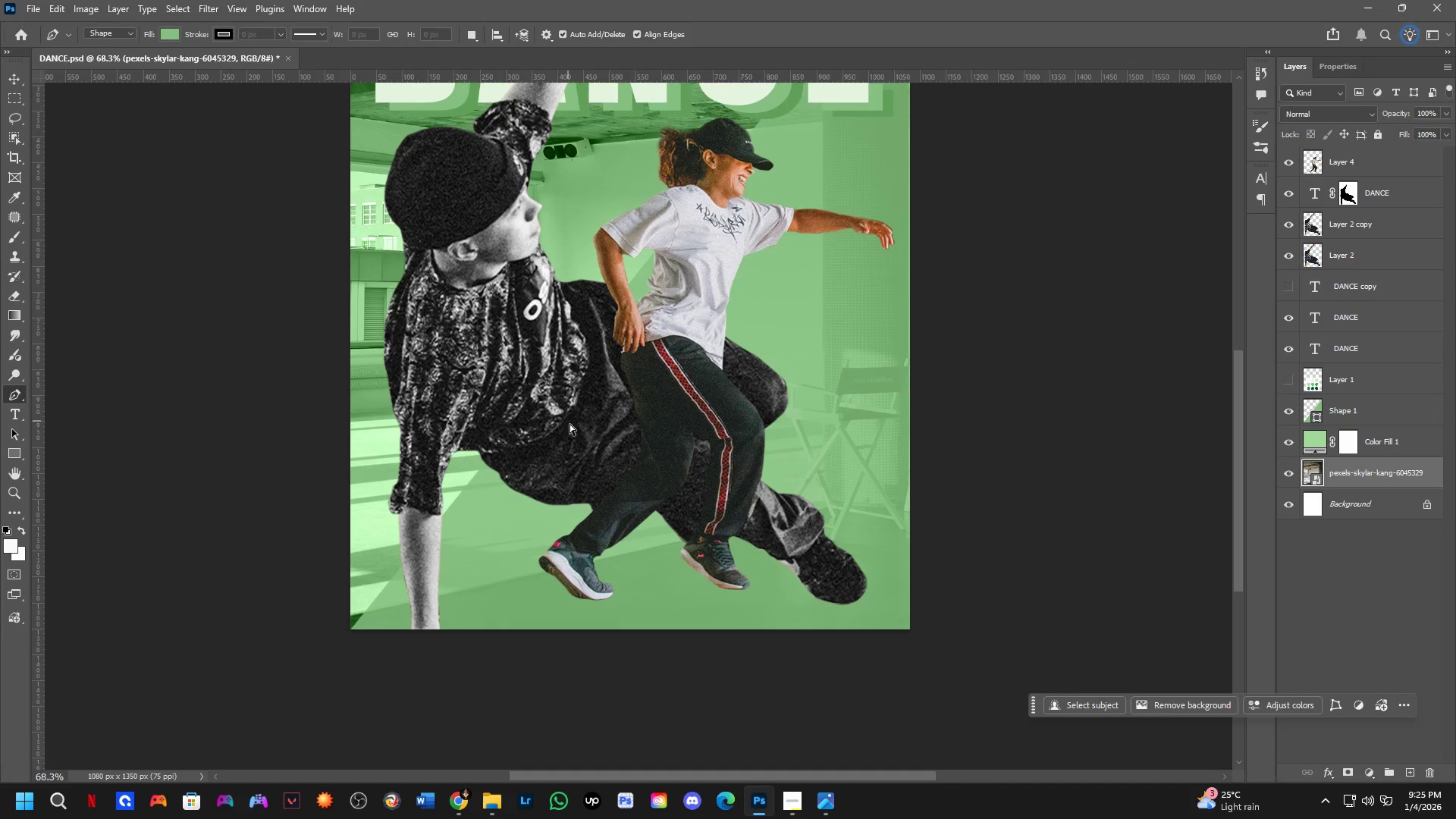 
scroll: coordinate [739, 361], scroll_direction: down, amount: 2.0
 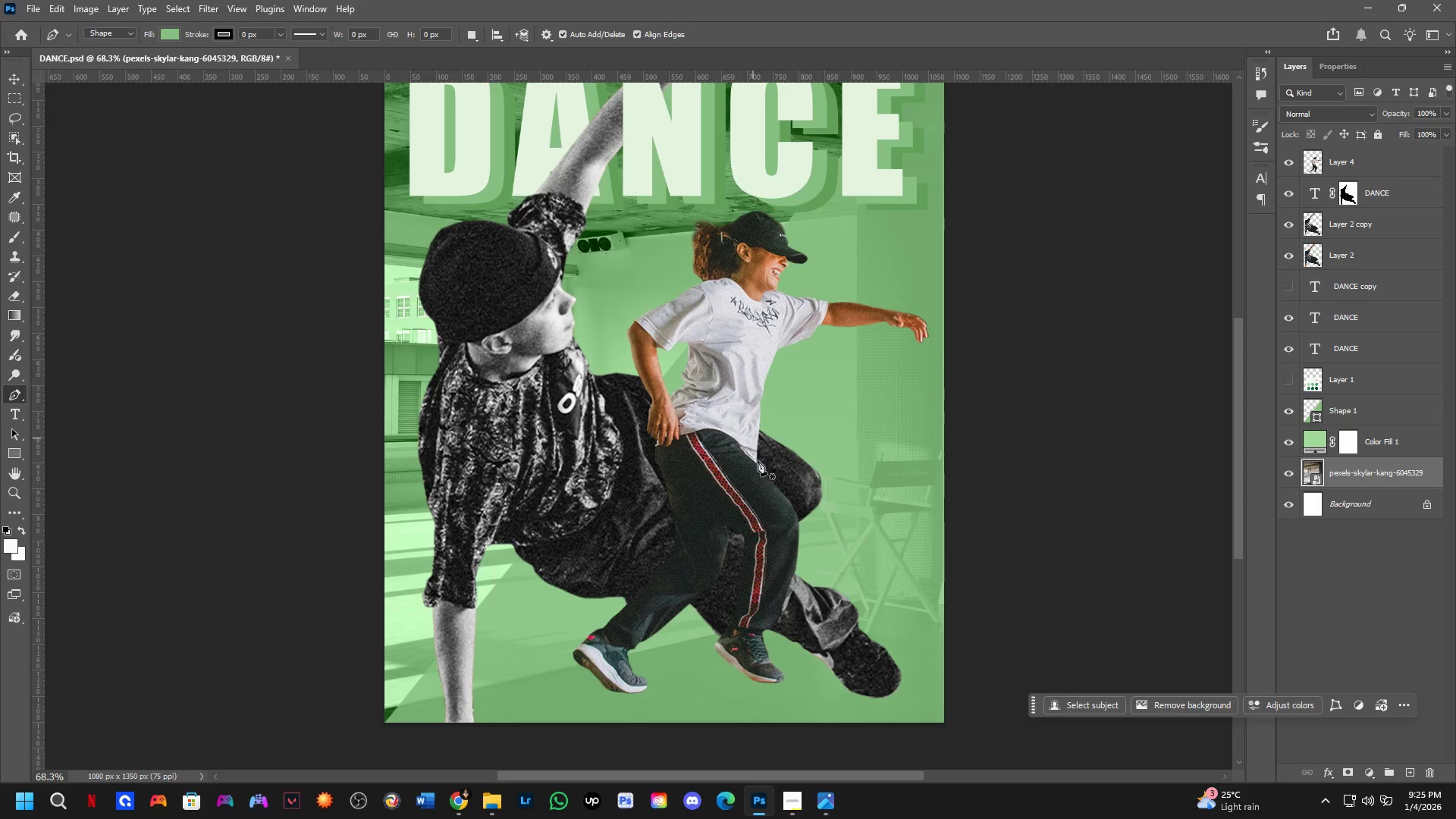 
left_click_drag(start_coordinate=[759, 532], to_coordinate=[725, 438])
 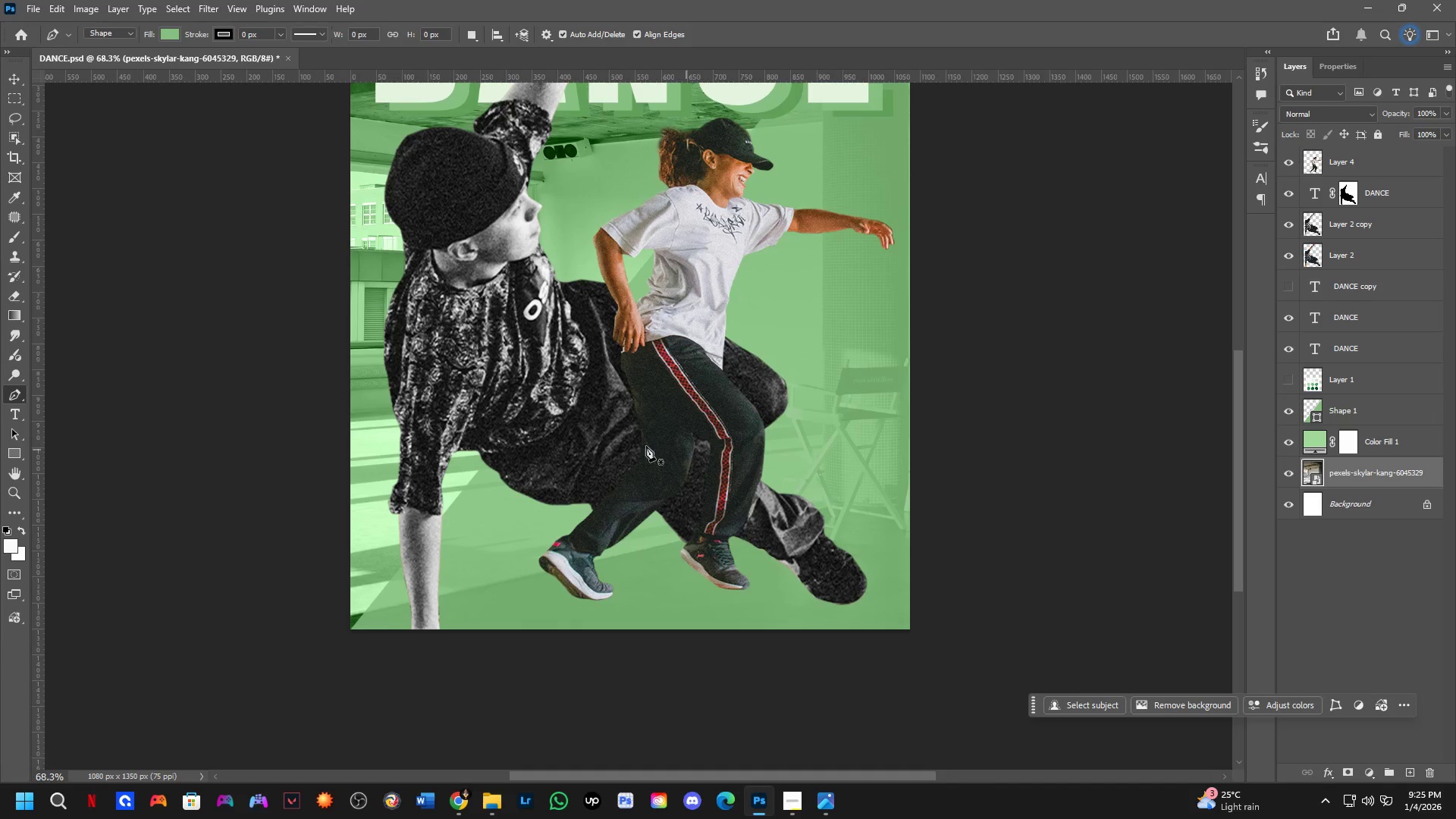 
hold_key(key=ControlLeft, duration=0.48)
left_click([568, 421])
 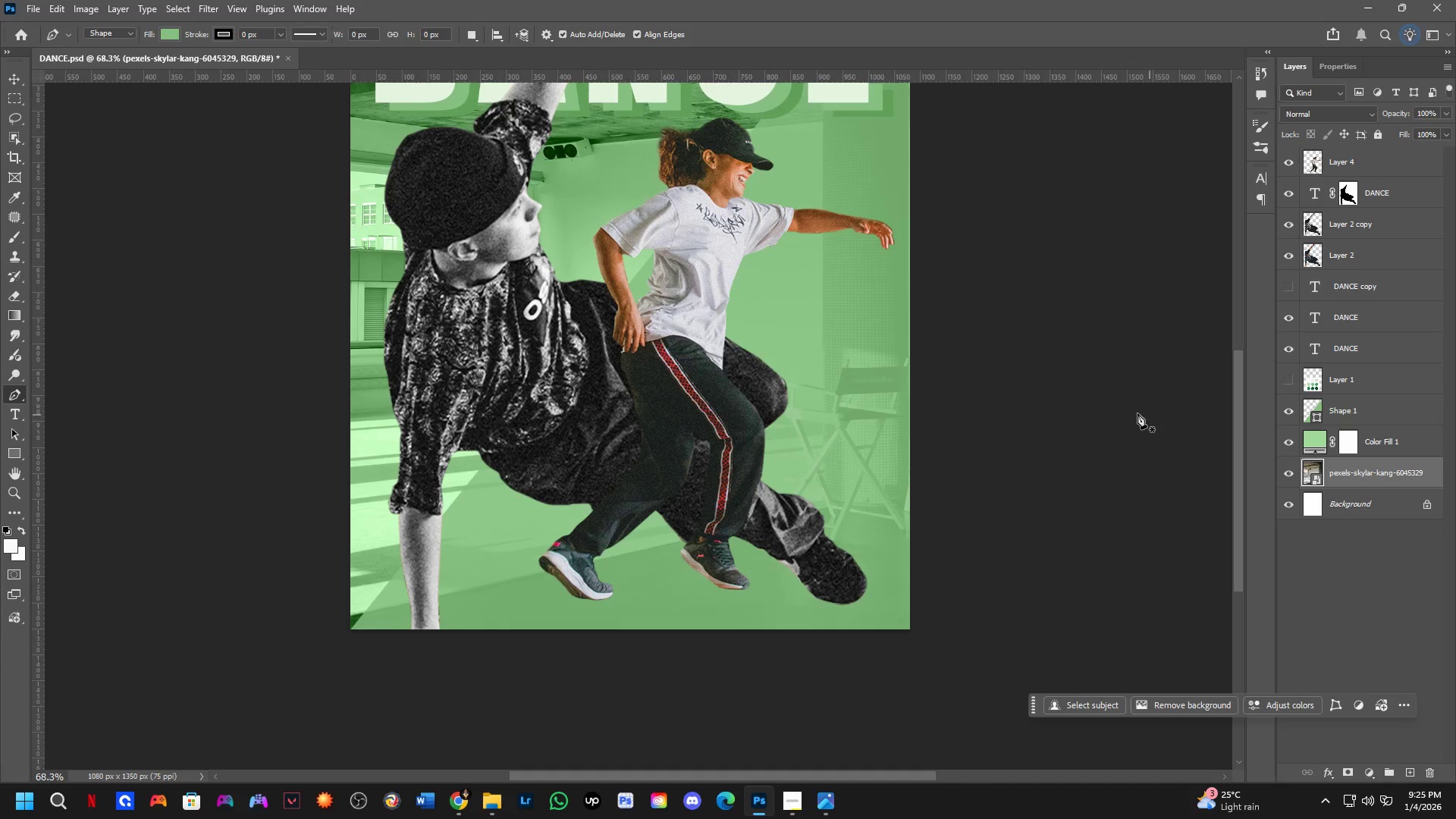 
key(B)
 